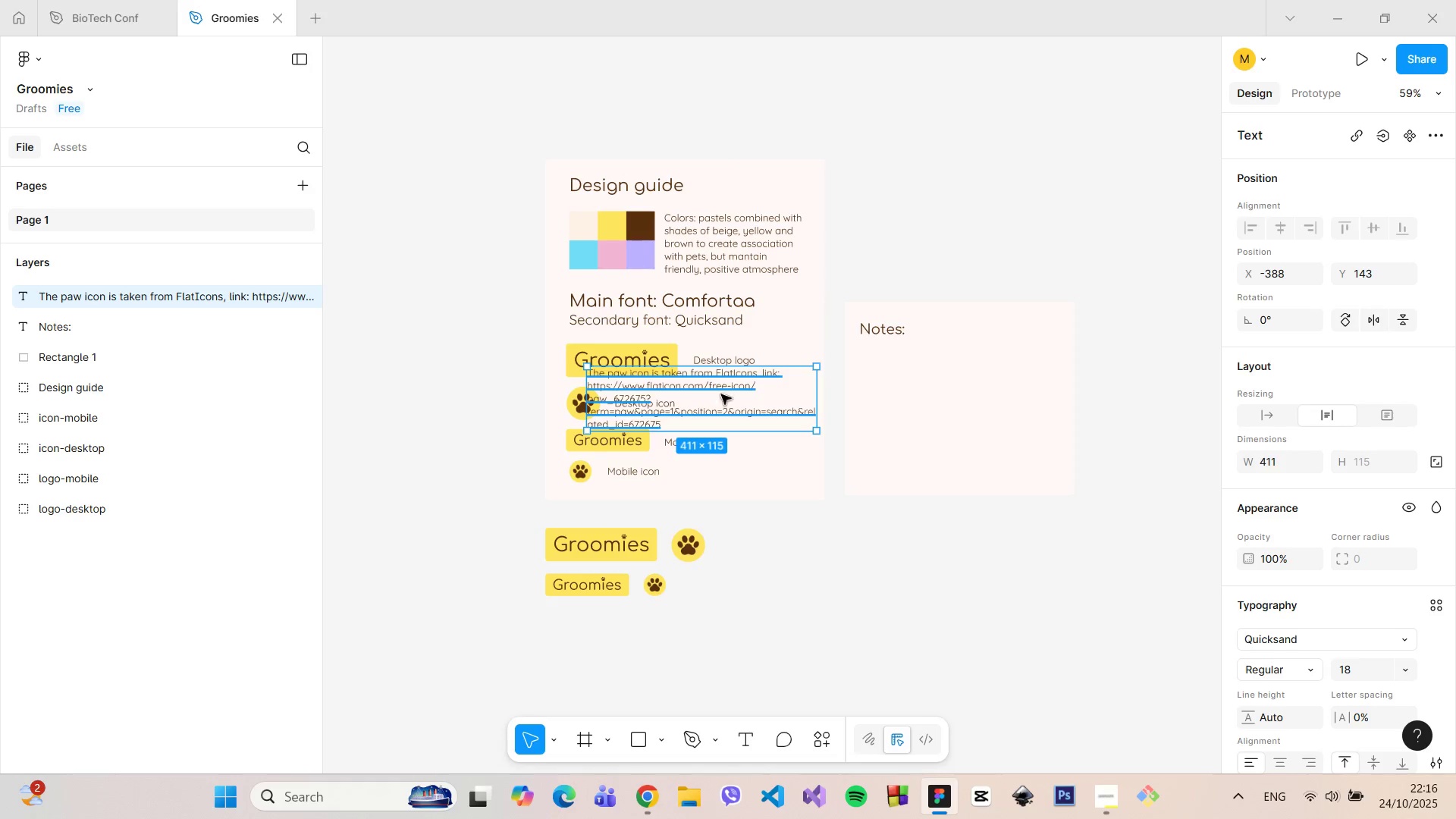 
left_click_drag(start_coordinate=[710, 392], to_coordinate=[986, 375])
 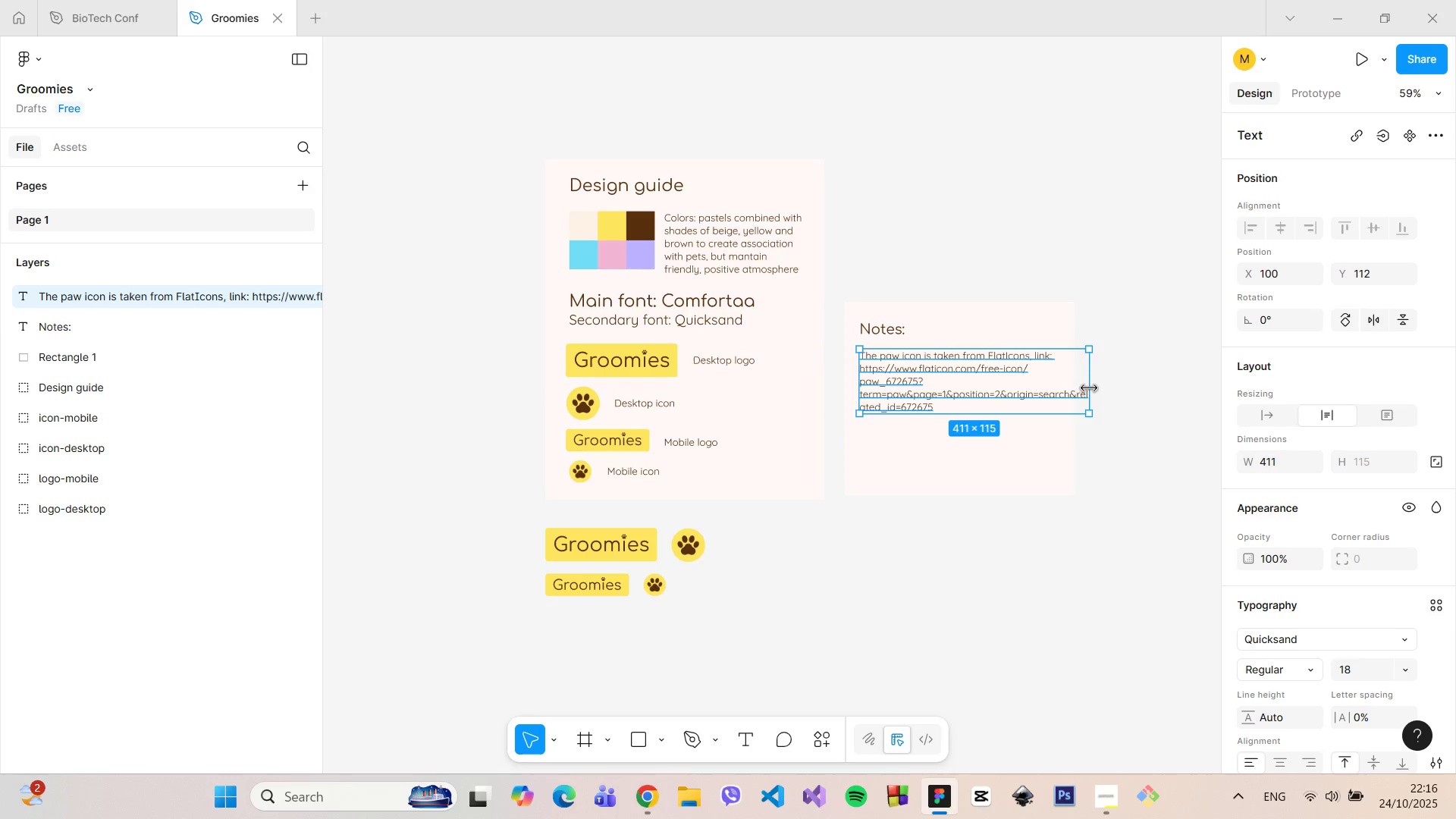 
left_click_drag(start_coordinate=[1089, 388], to_coordinate=[1053, 387])
 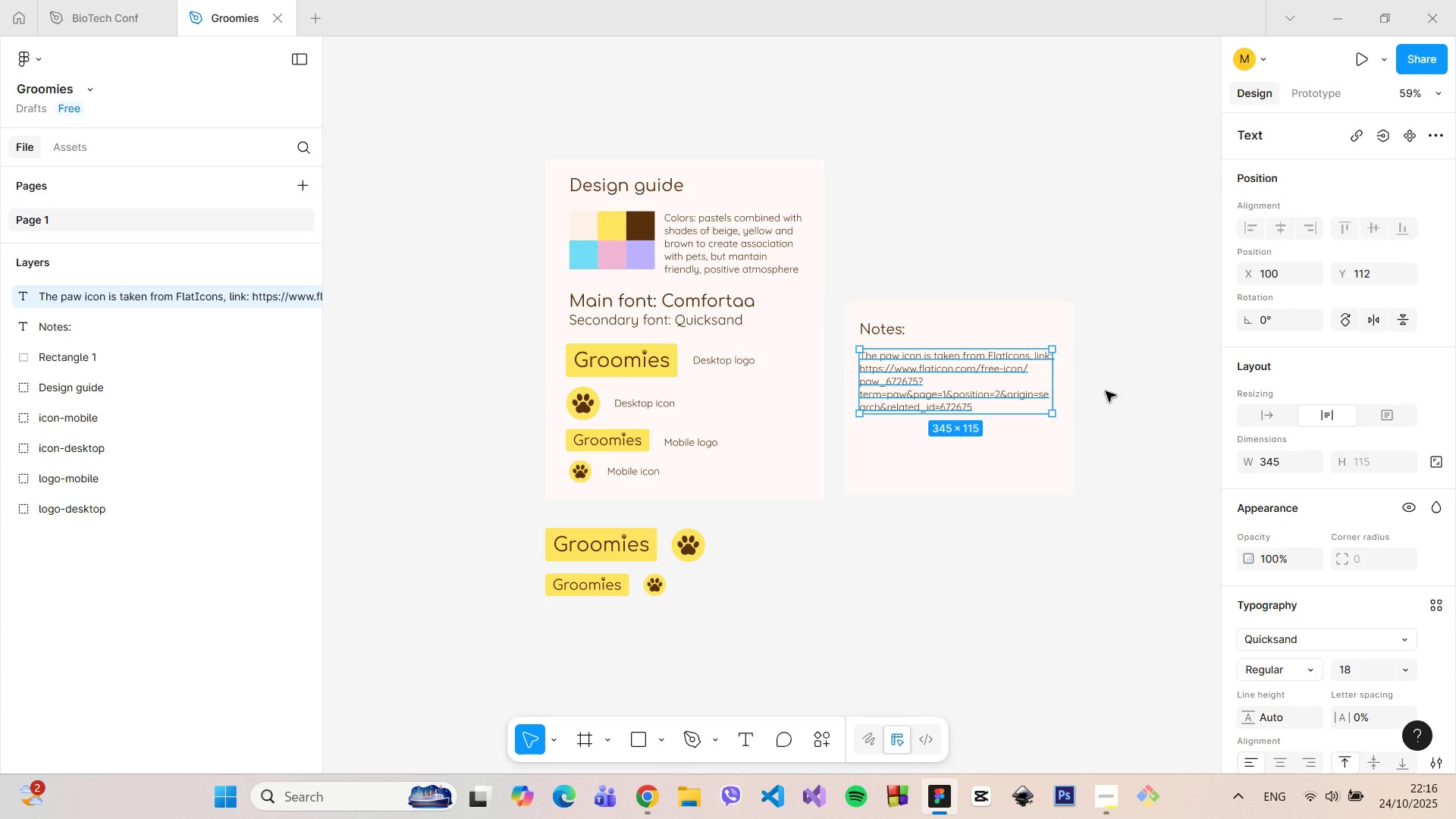 
left_click([1106, 391])
 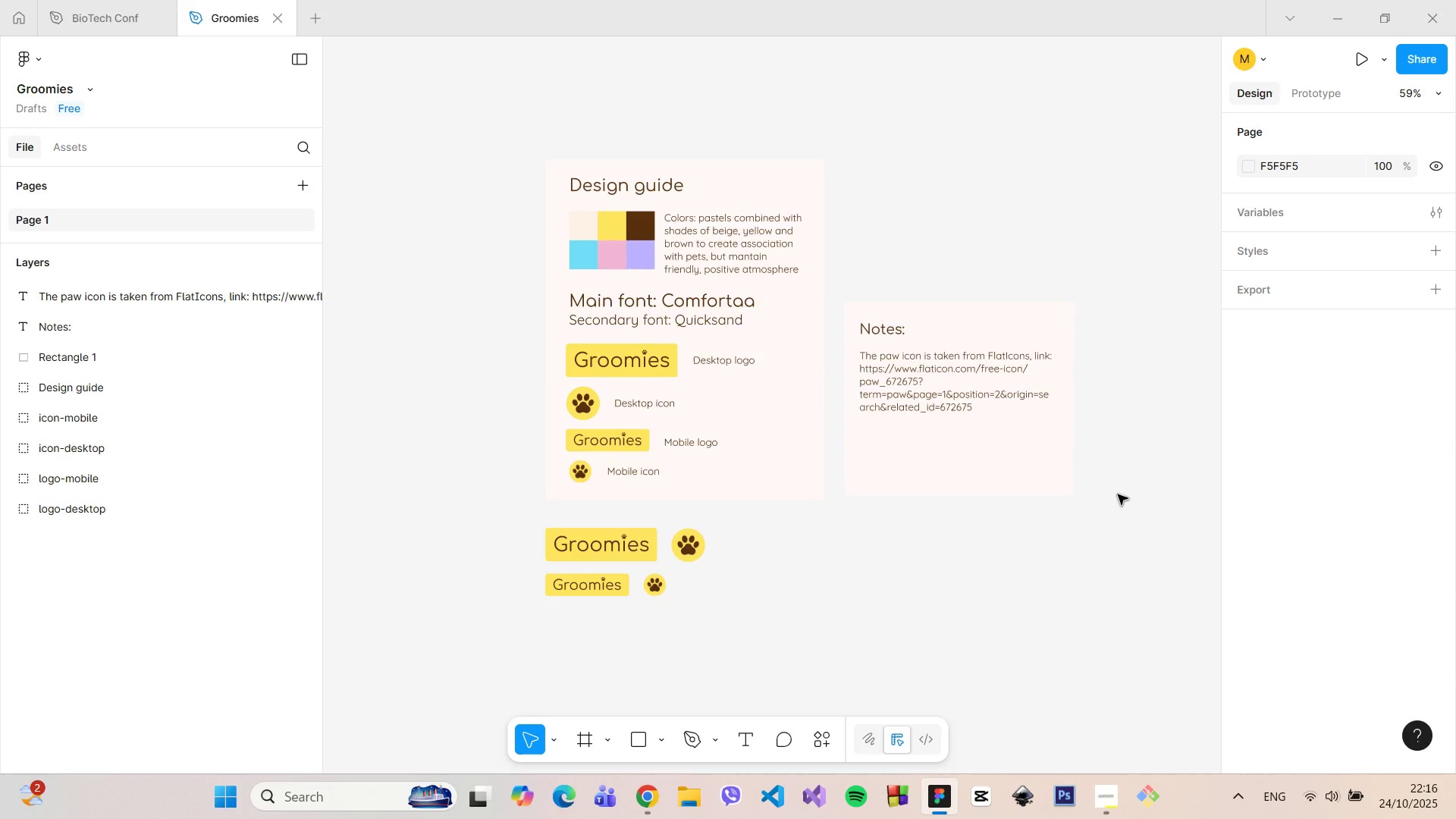 
scroll: coordinate [1119, 507], scroll_direction: down, amount: 2.0
 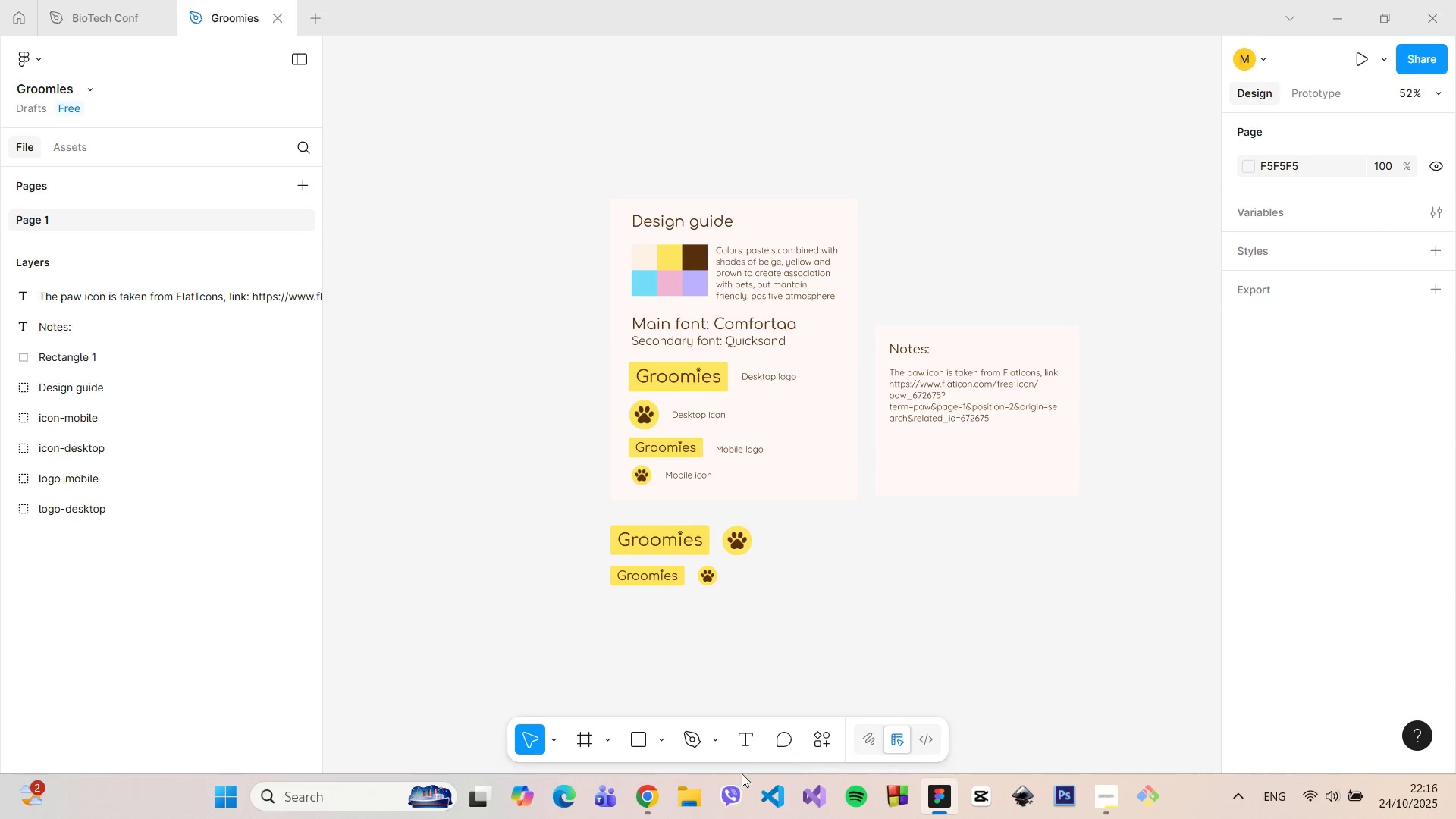 
left_click([654, 789])
 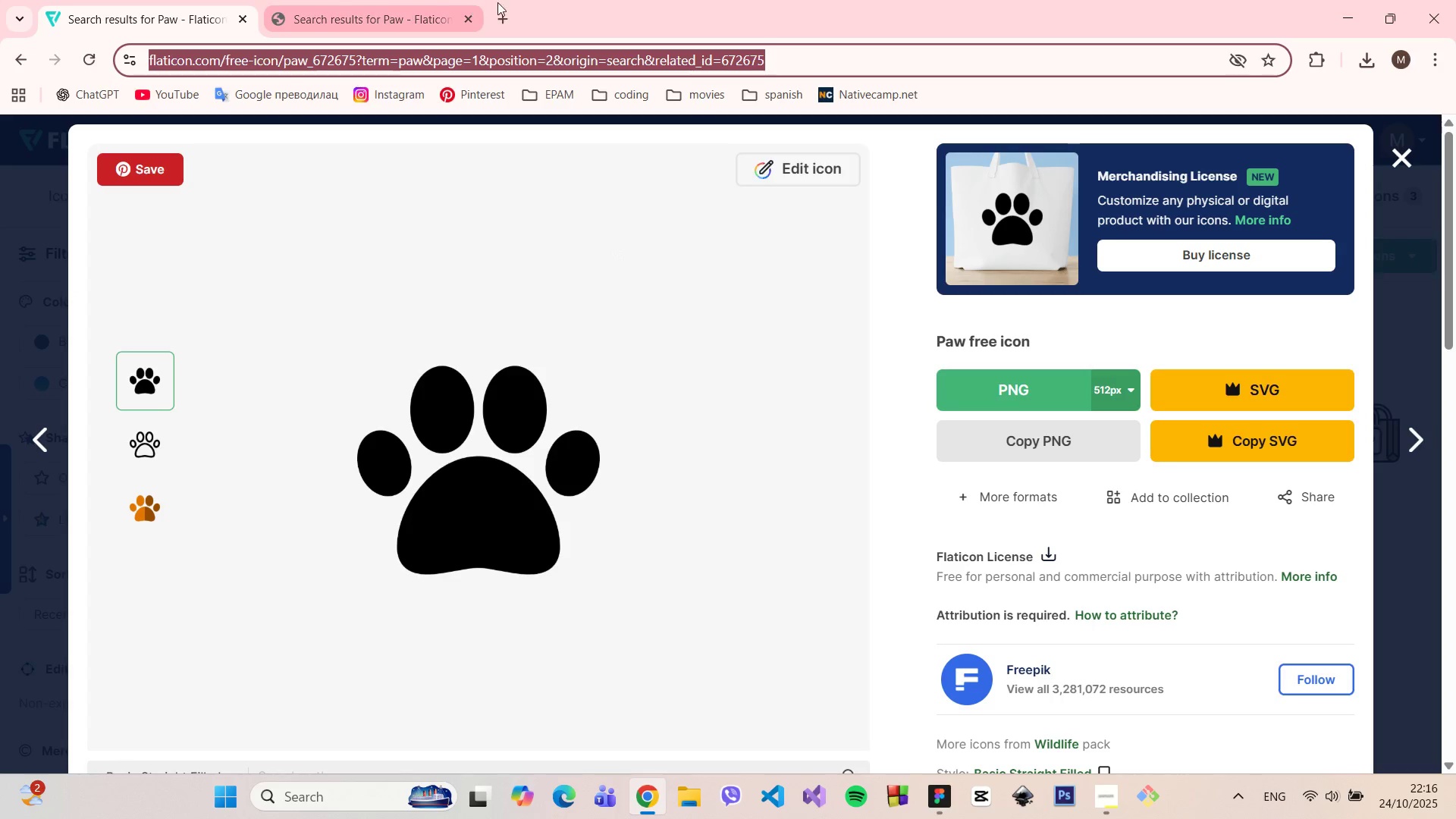 
left_click([501, 2])
 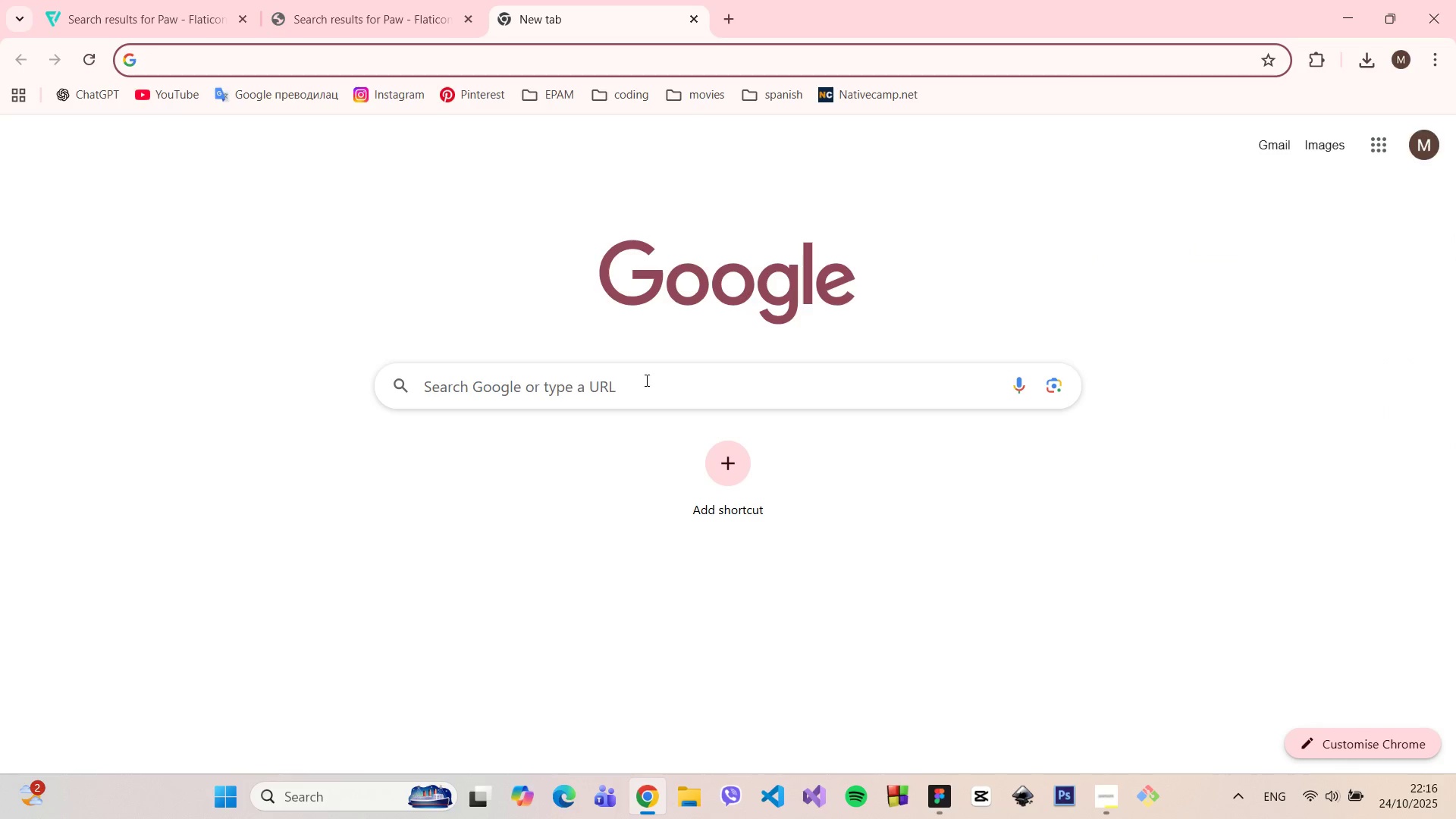 
left_click([646, 382])
 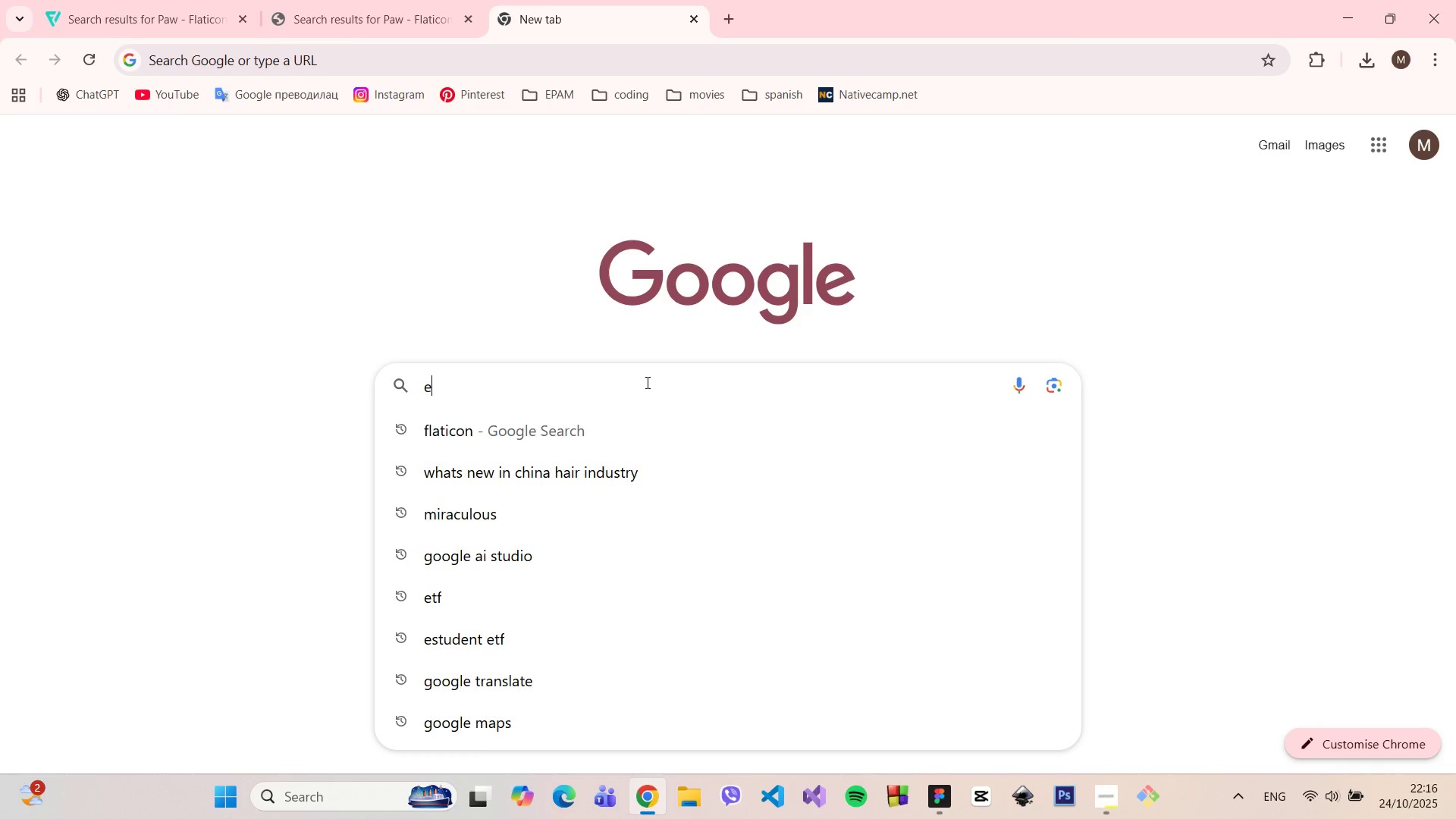 
type(email template size in)
 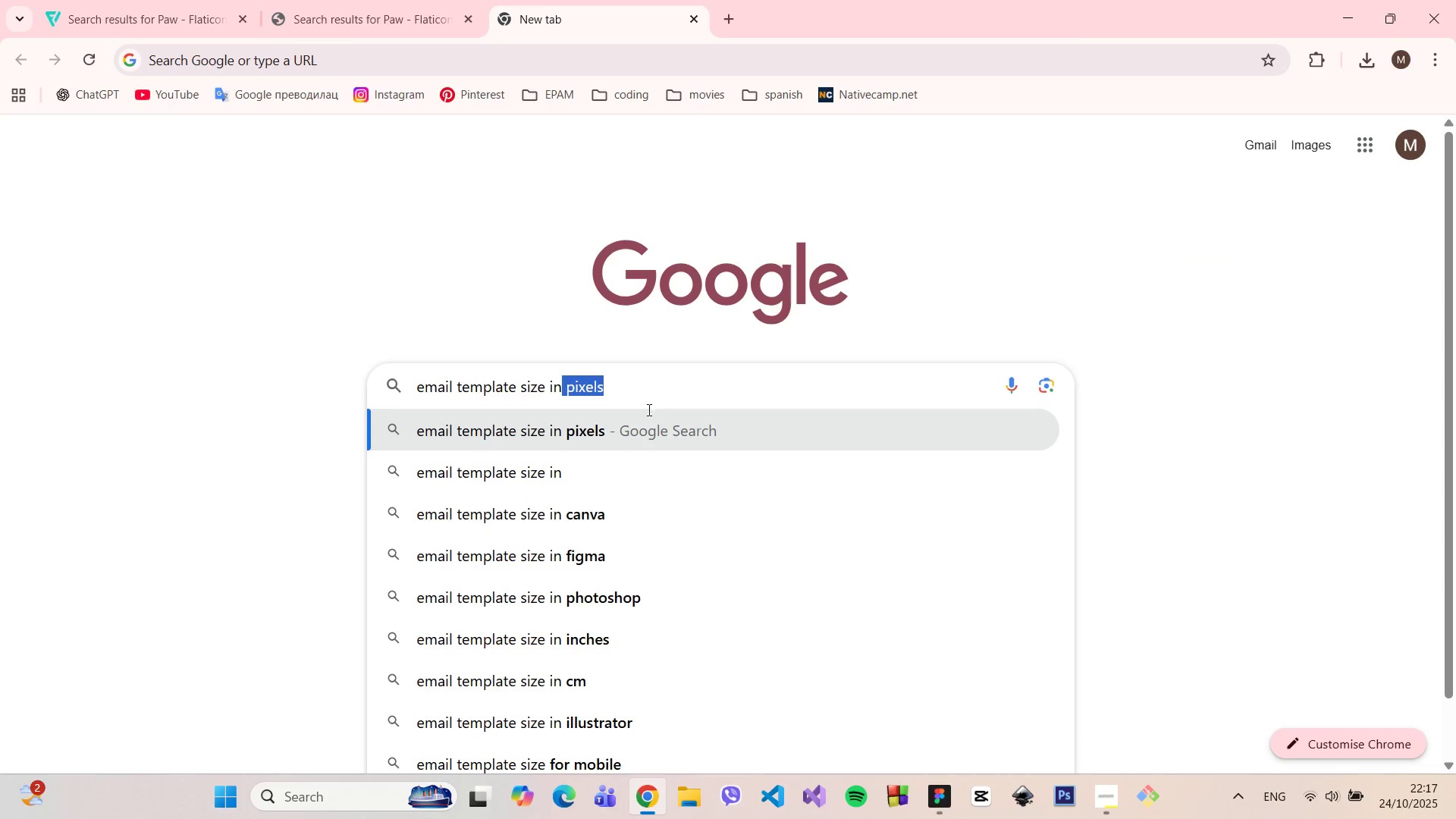 
left_click([645, 433])
 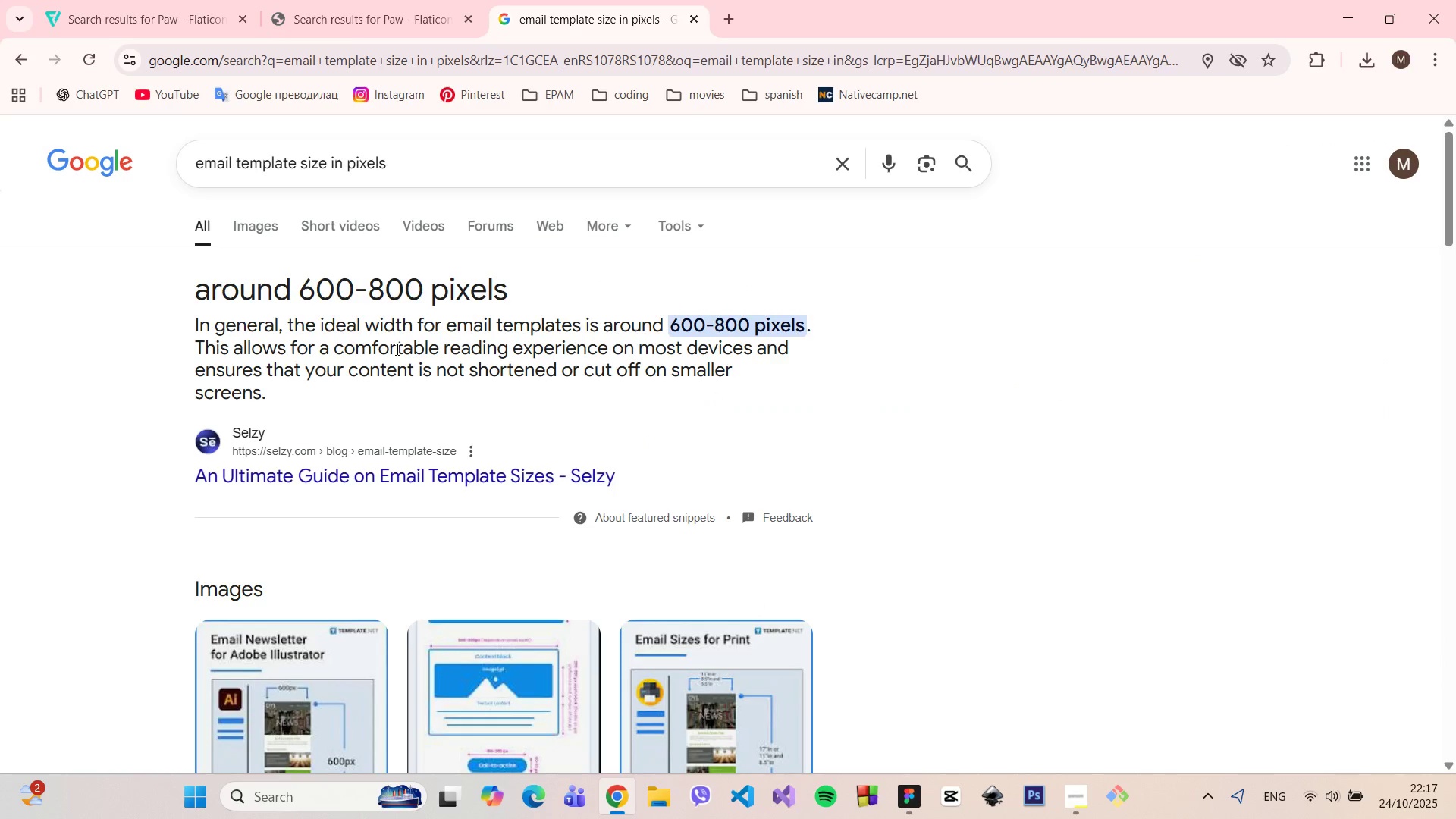 
scroll: coordinate [392, 353], scroll_direction: down, amount: 1.0
 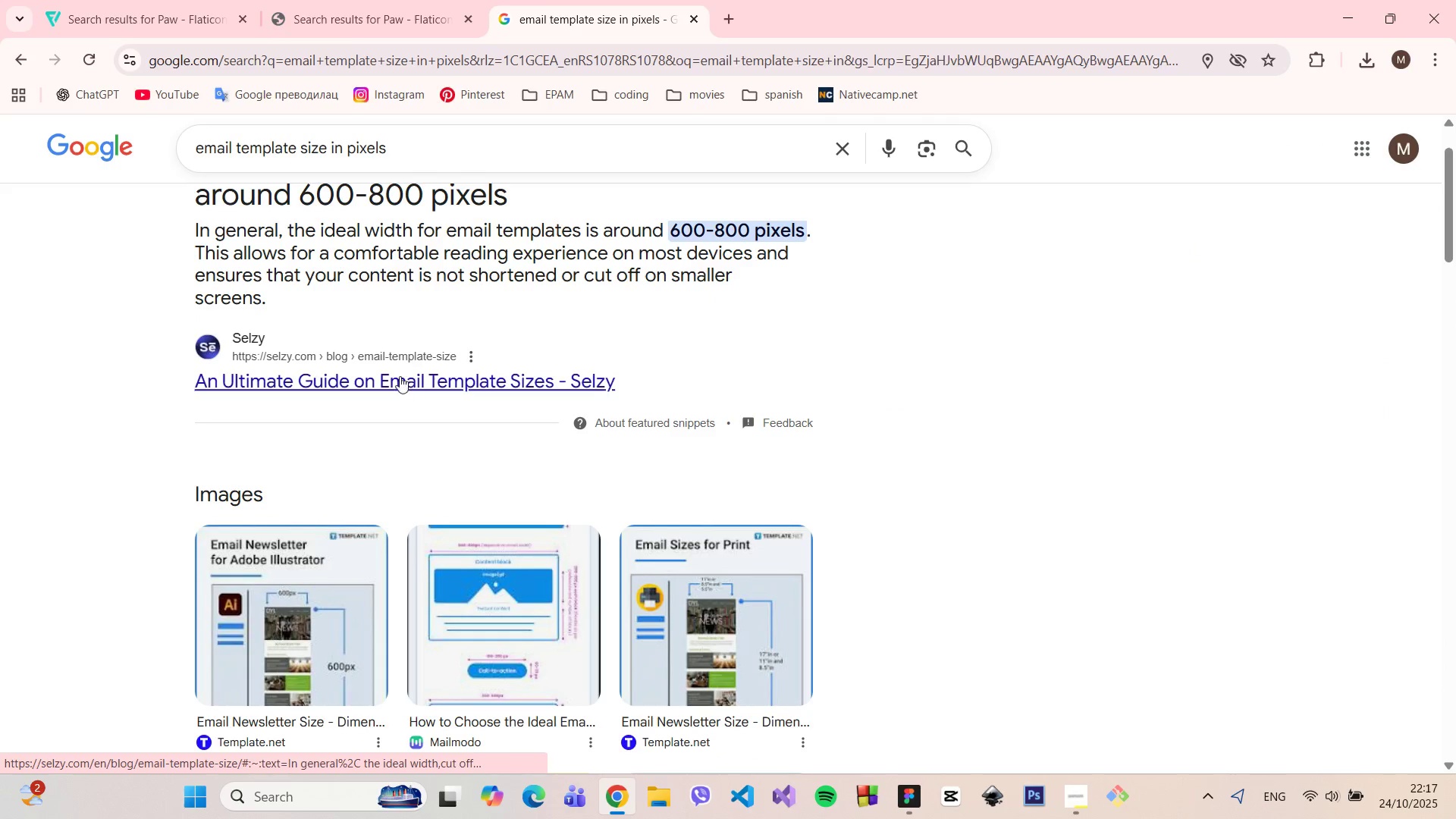 
left_click([314, 240])
 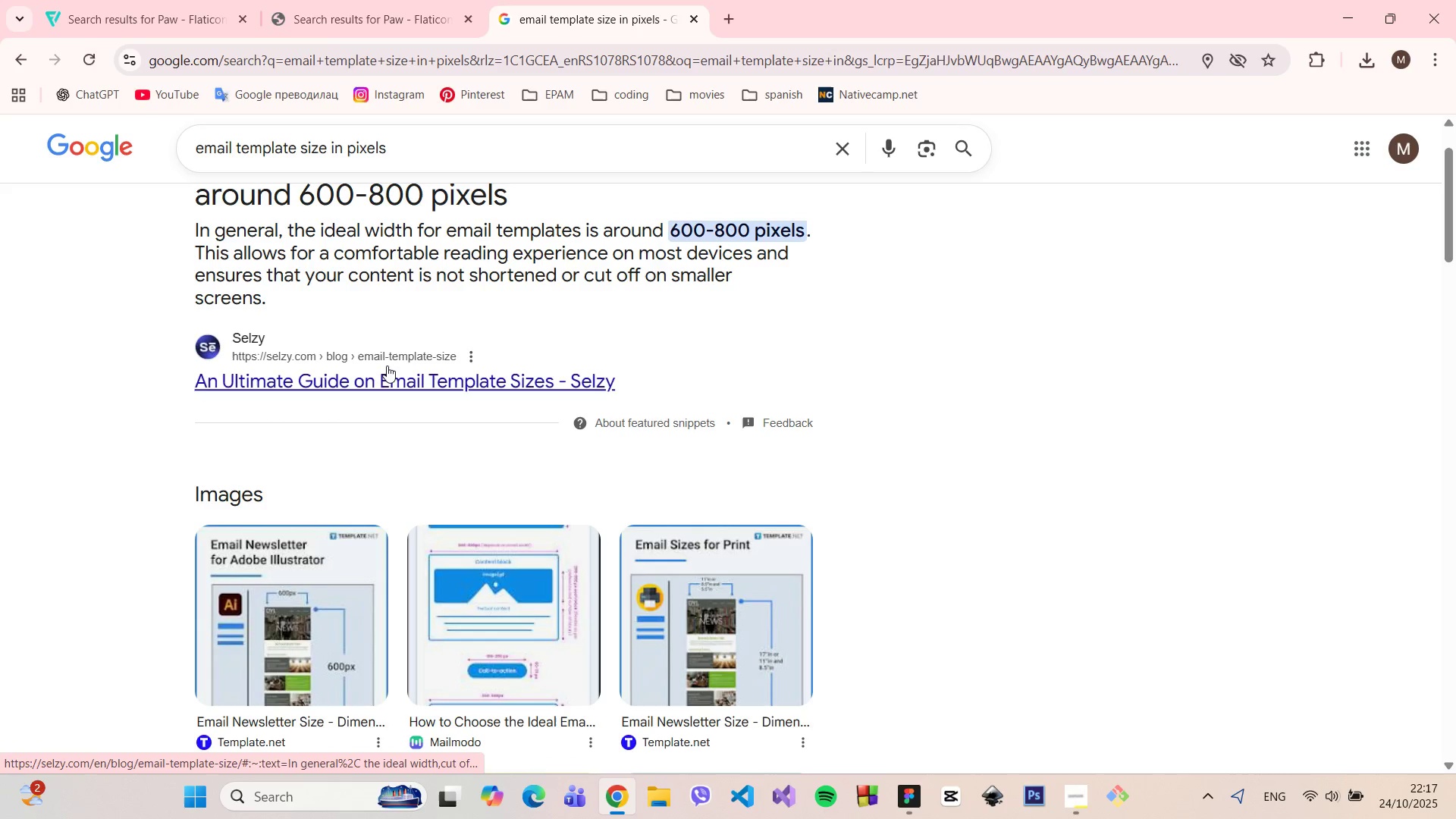 
left_click([387, 366])
 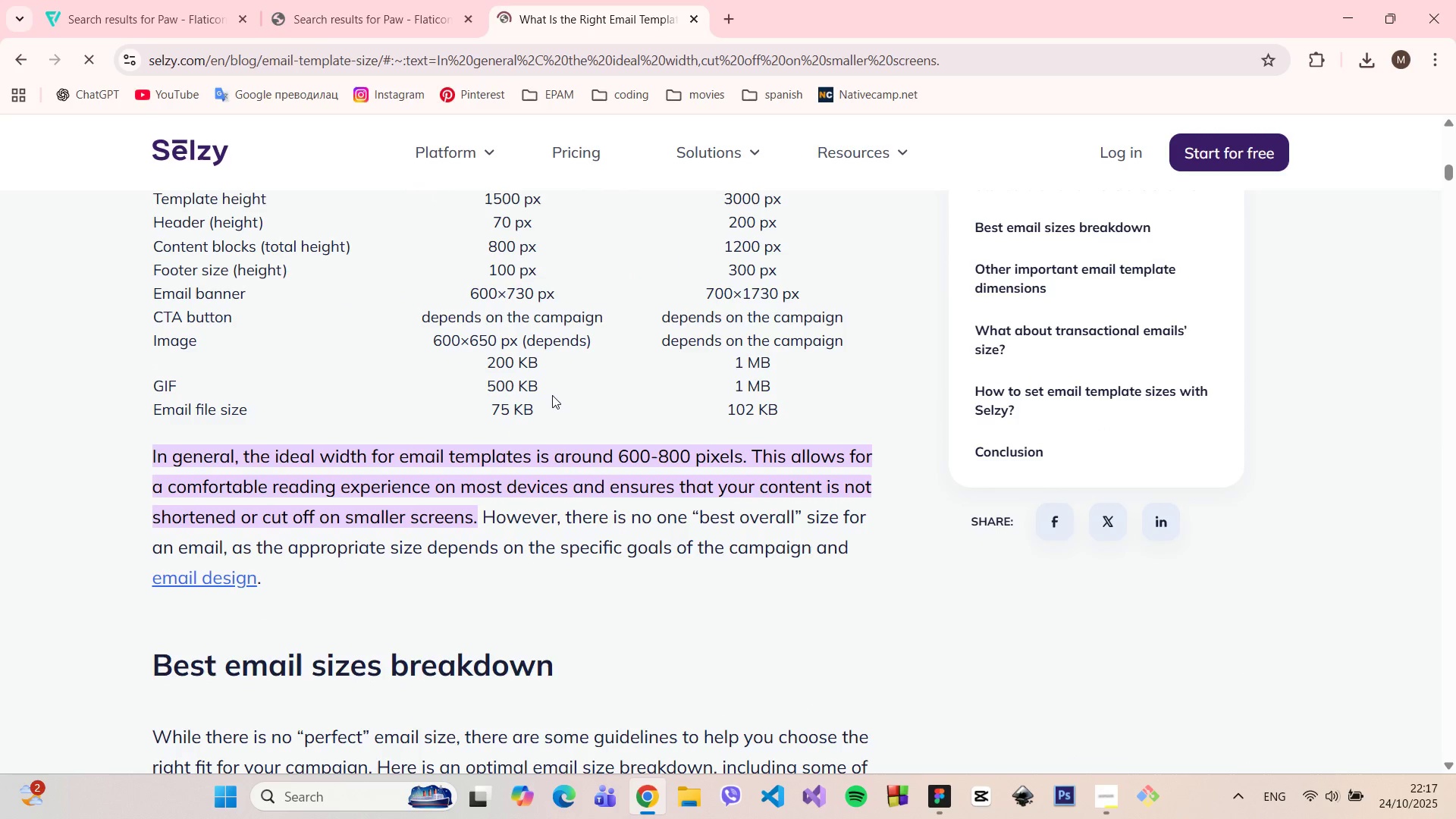 
scroll: coordinate [522, 422], scroll_direction: up, amount: 5.0
 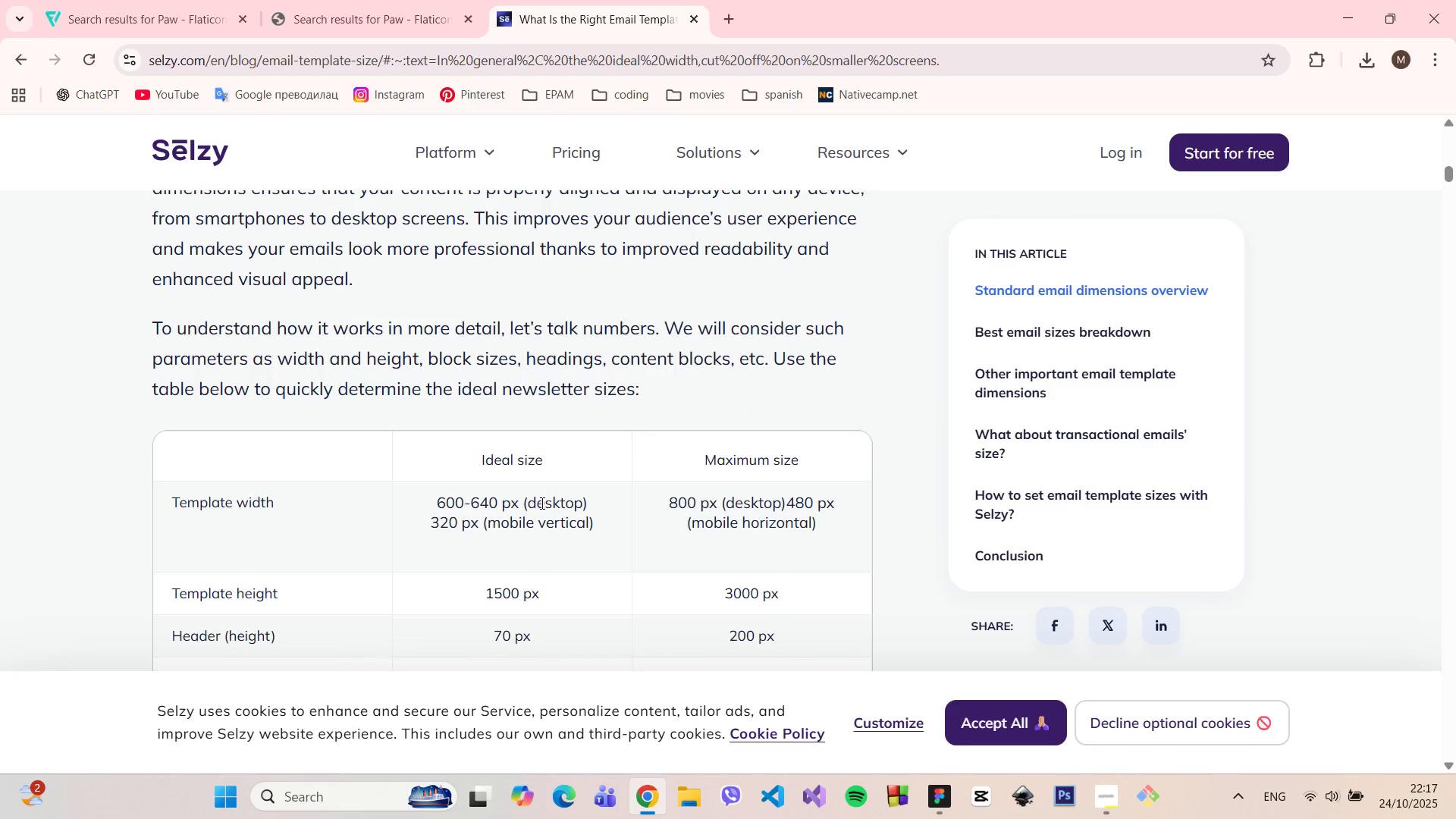 
left_click_drag(start_coordinate=[528, 500], to_coordinate=[585, 506])
 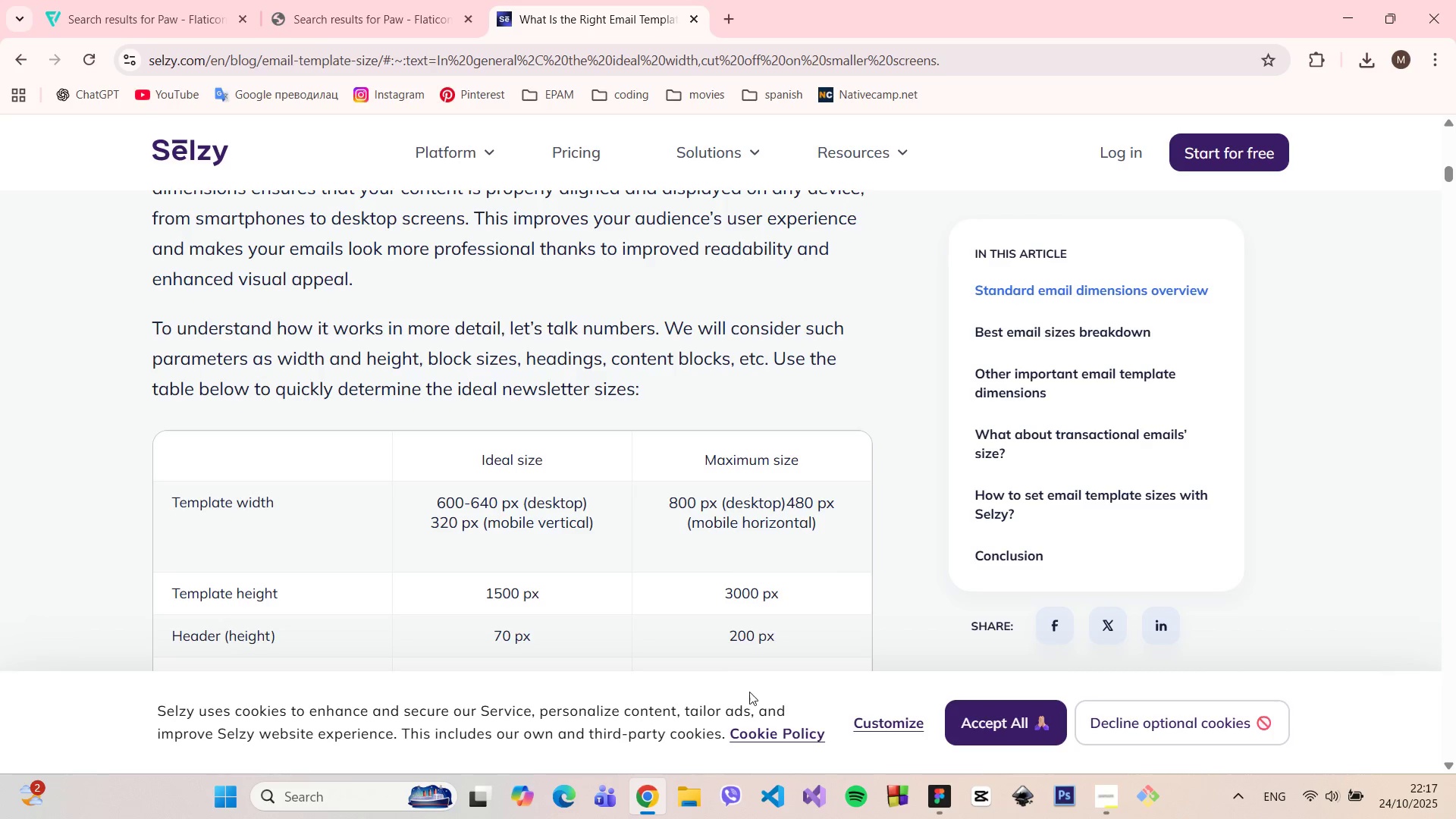 
left_click([932, 792])
 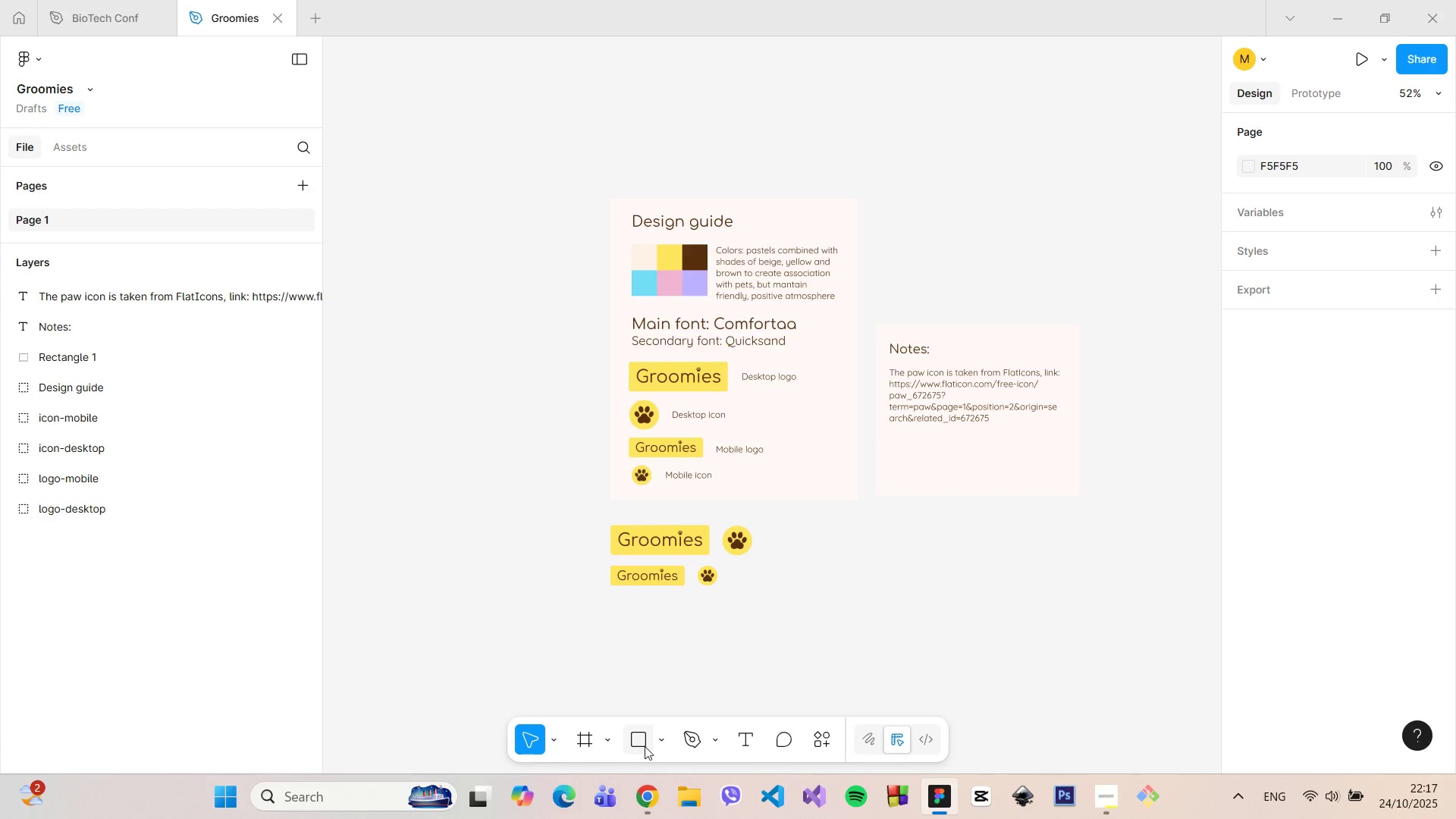 
left_click([659, 741])
 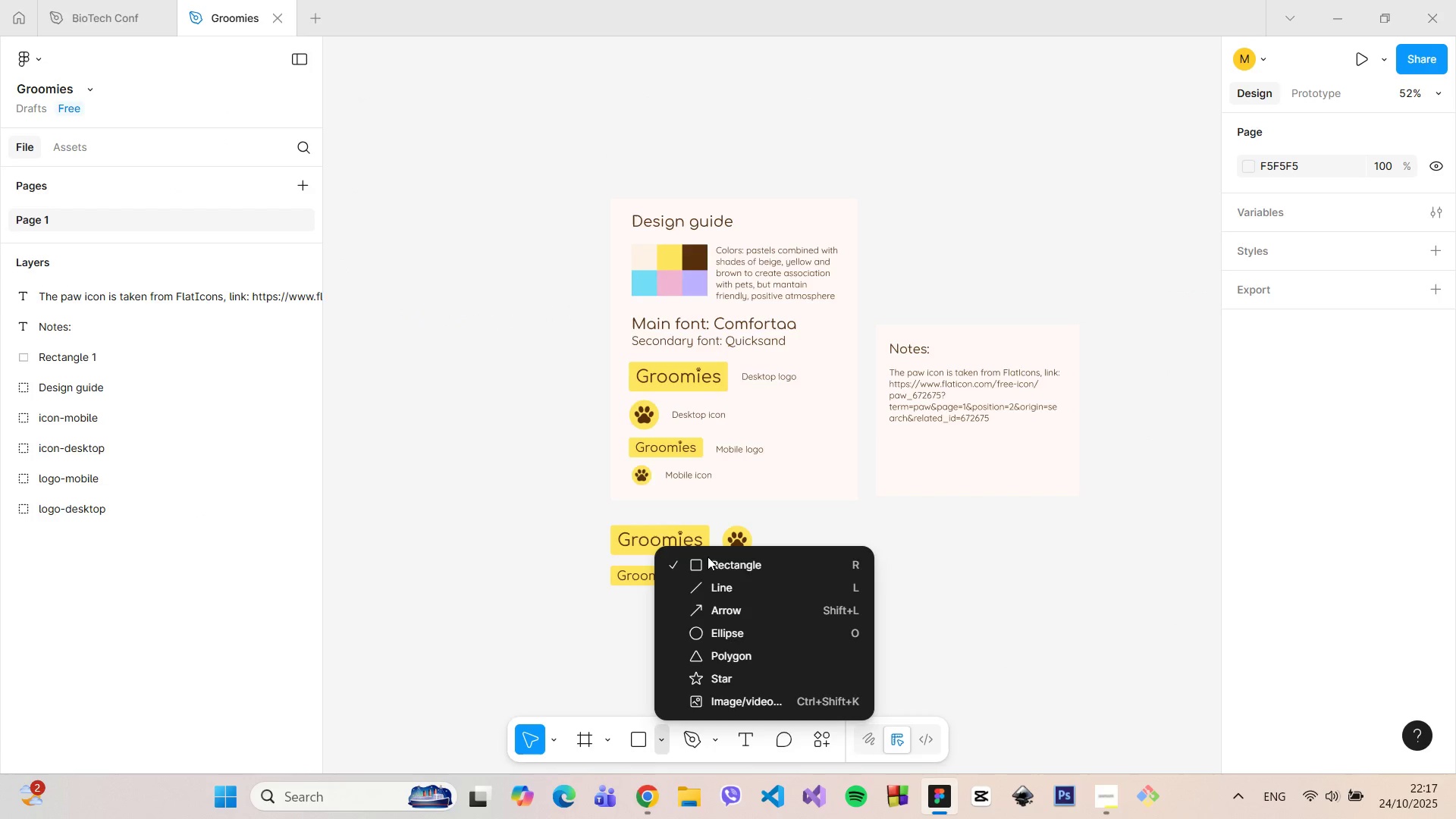 
left_click([709, 566])
 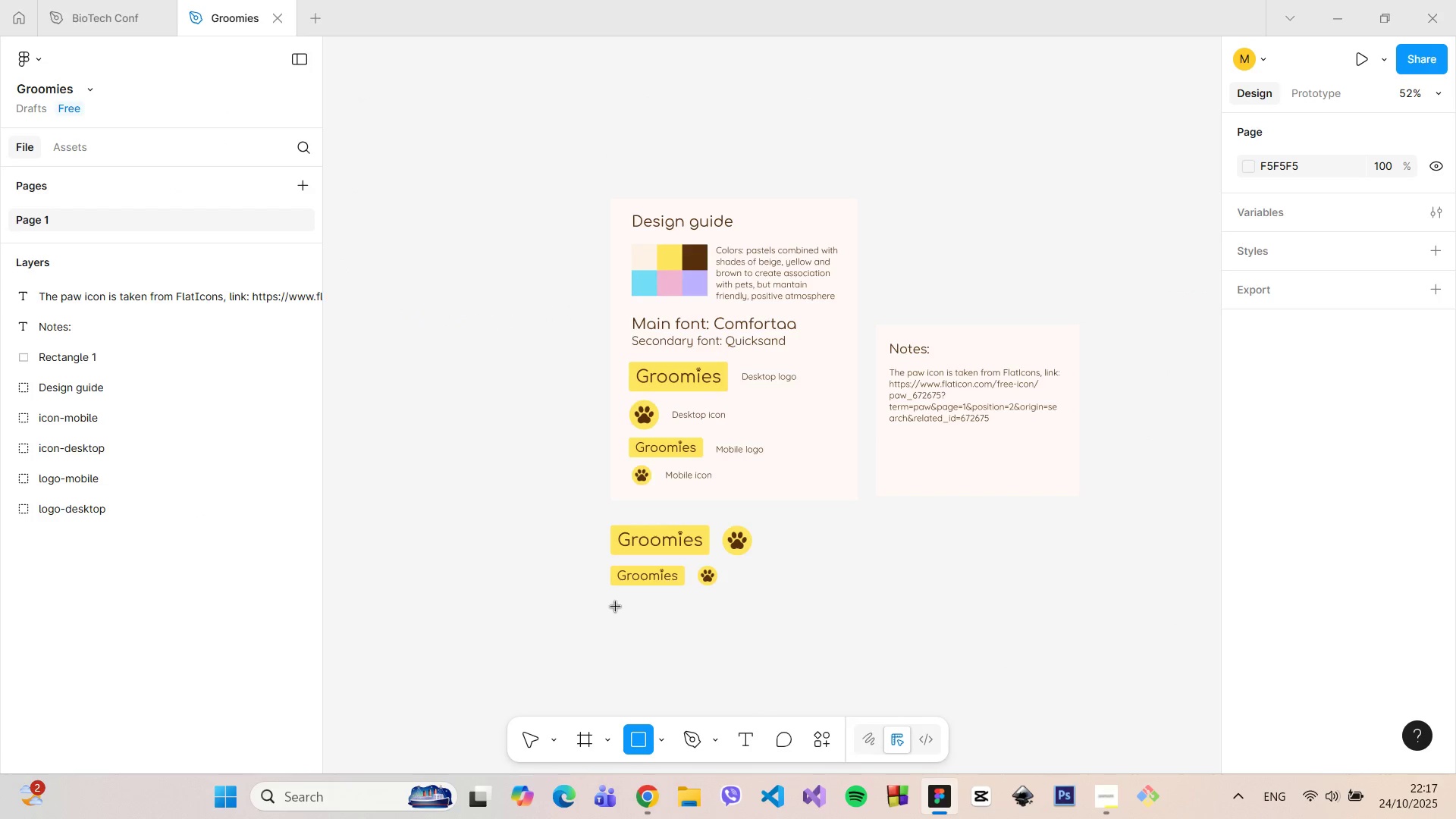 
left_click_drag(start_coordinate=[613, 608], to_coordinate=[823, 730])
 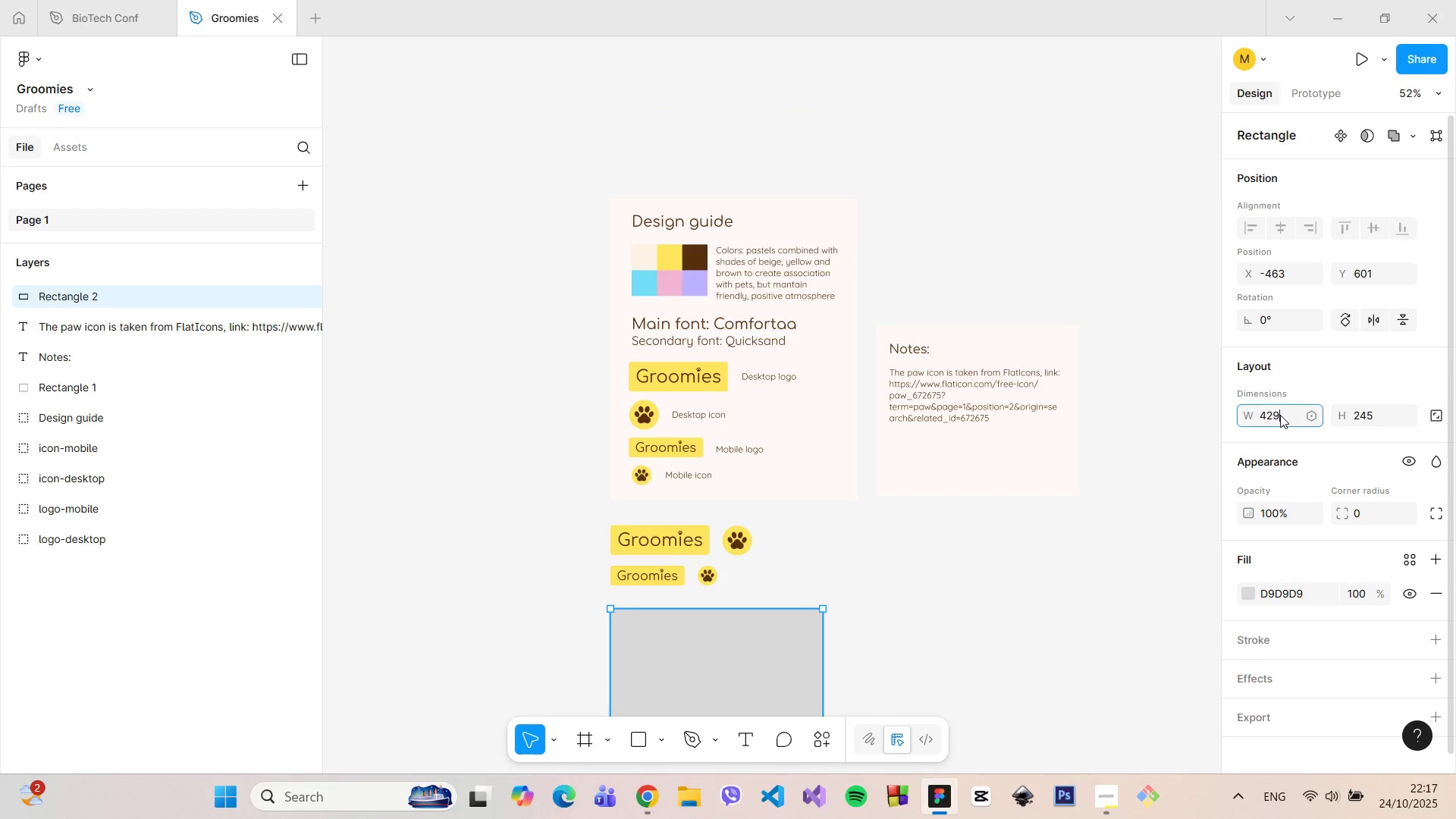 
left_click([1280, 415])
 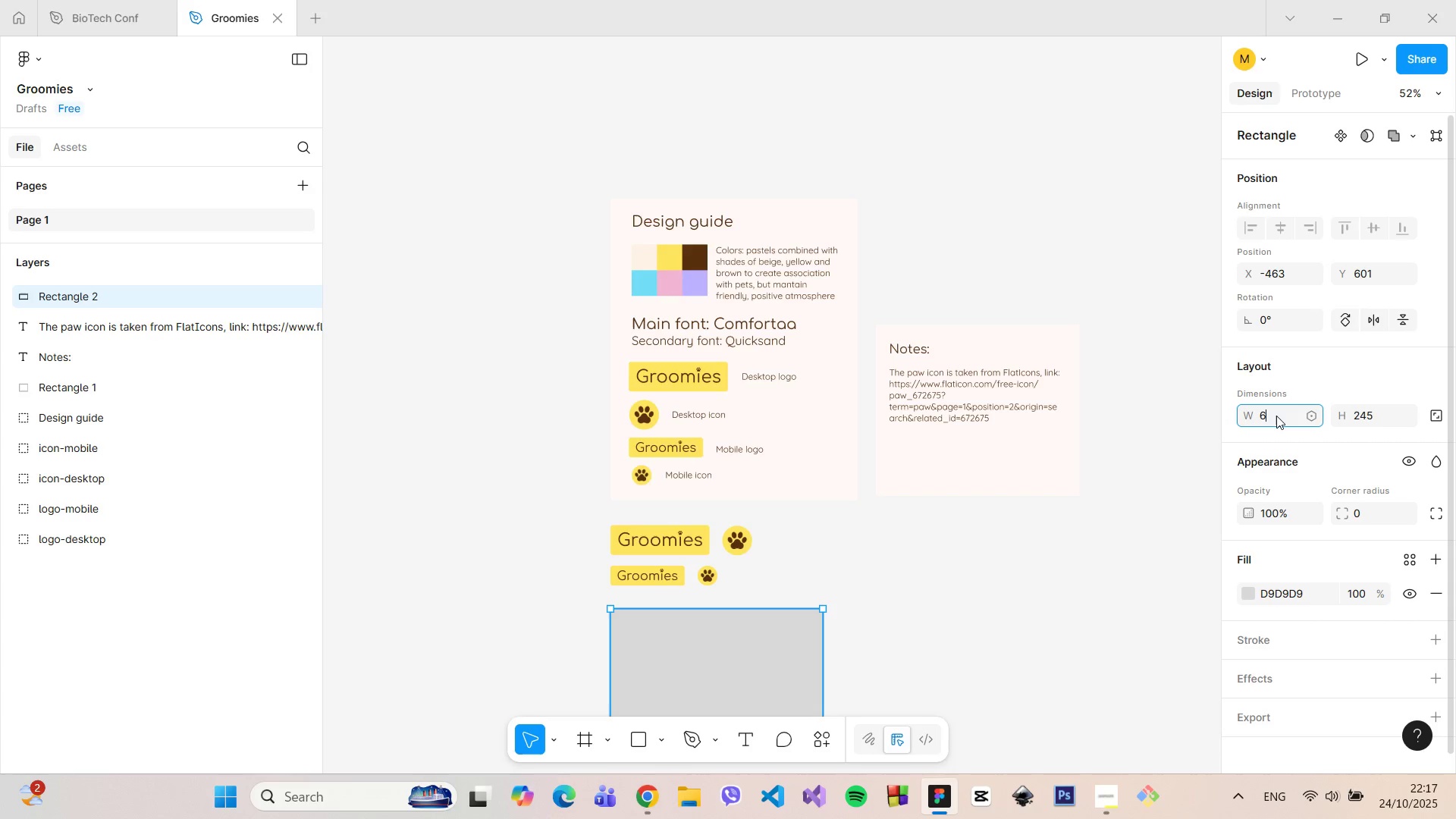 
type(600)
 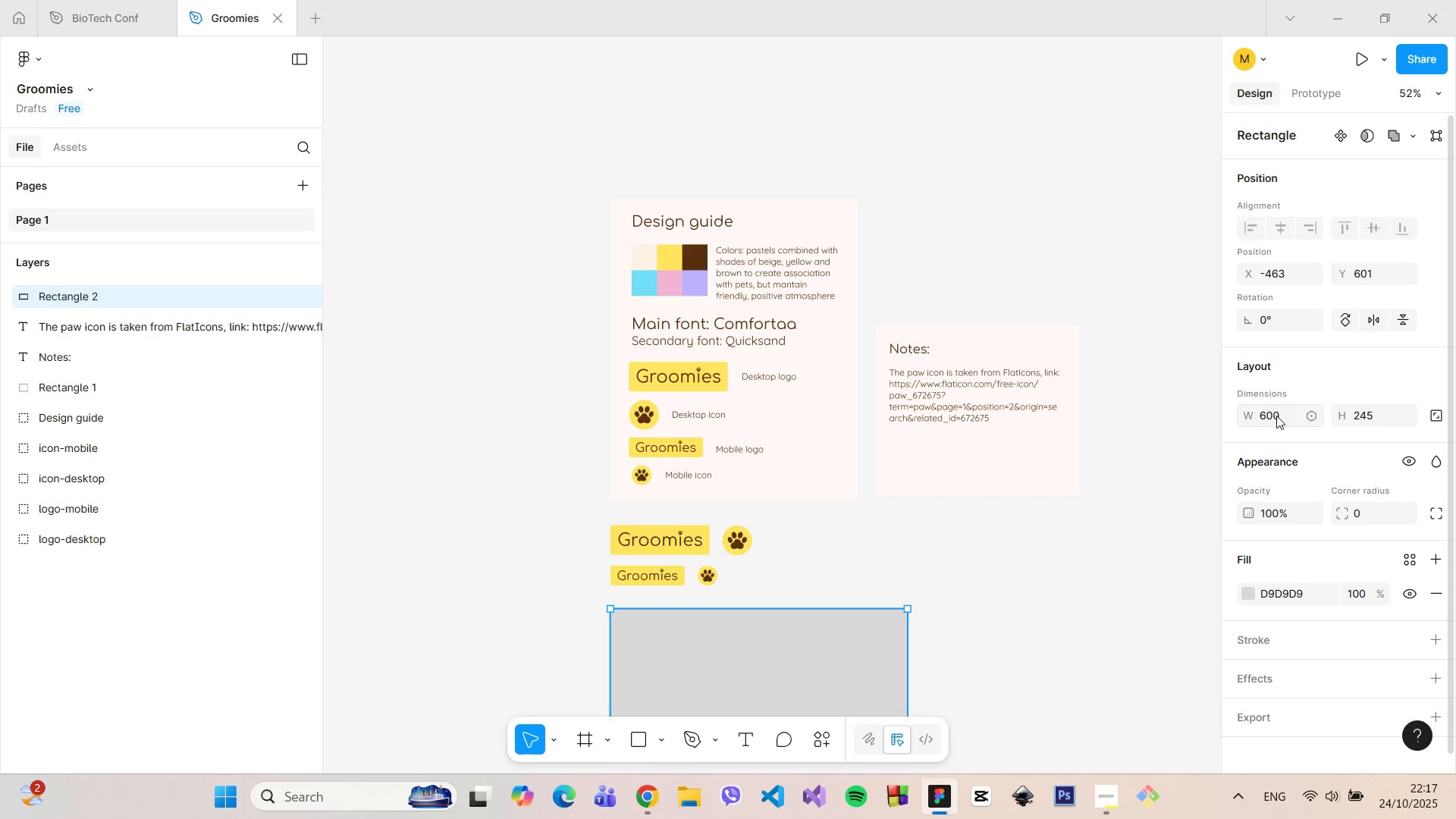 
key(Enter)
 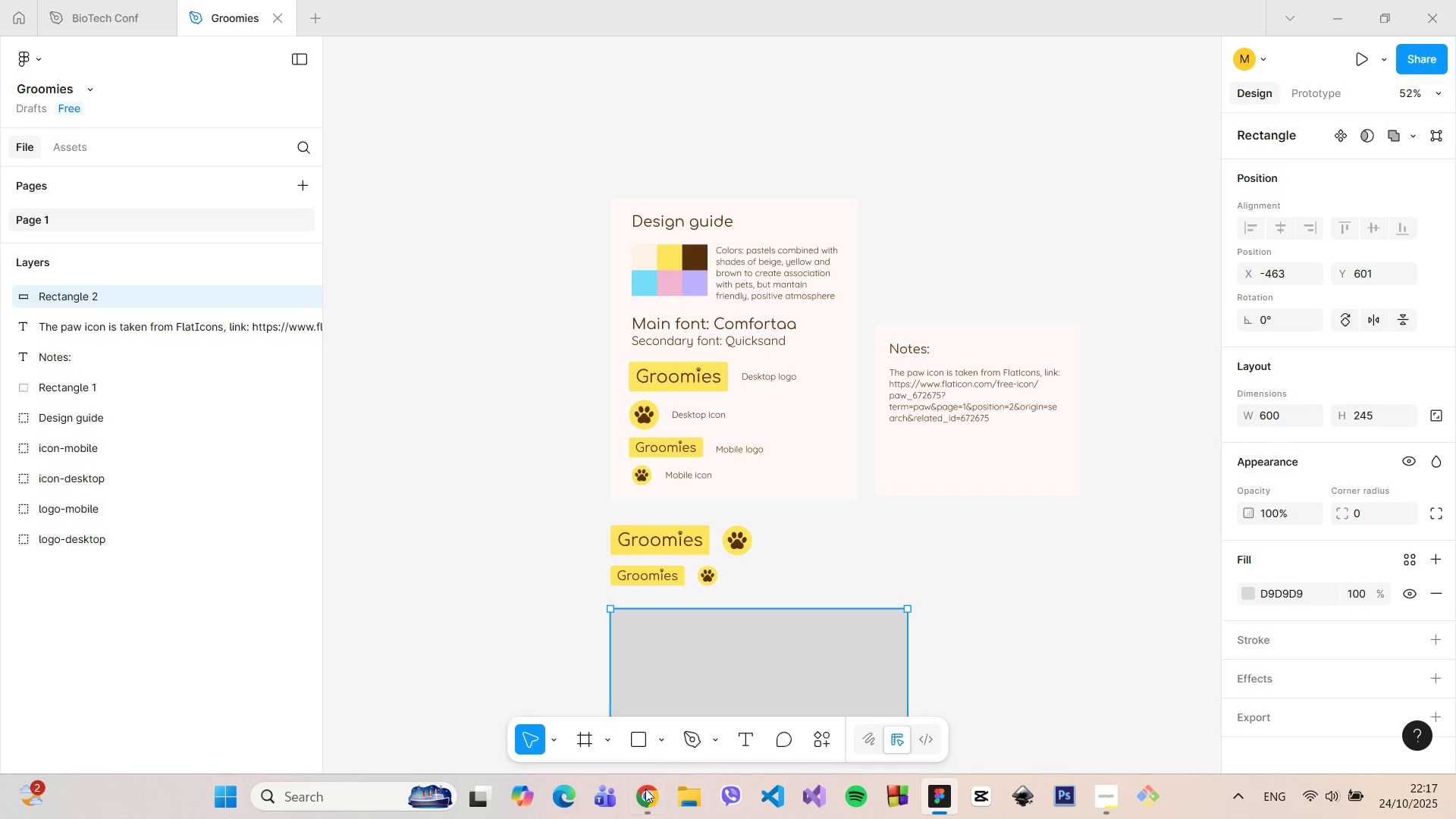 
left_click([641, 789])
 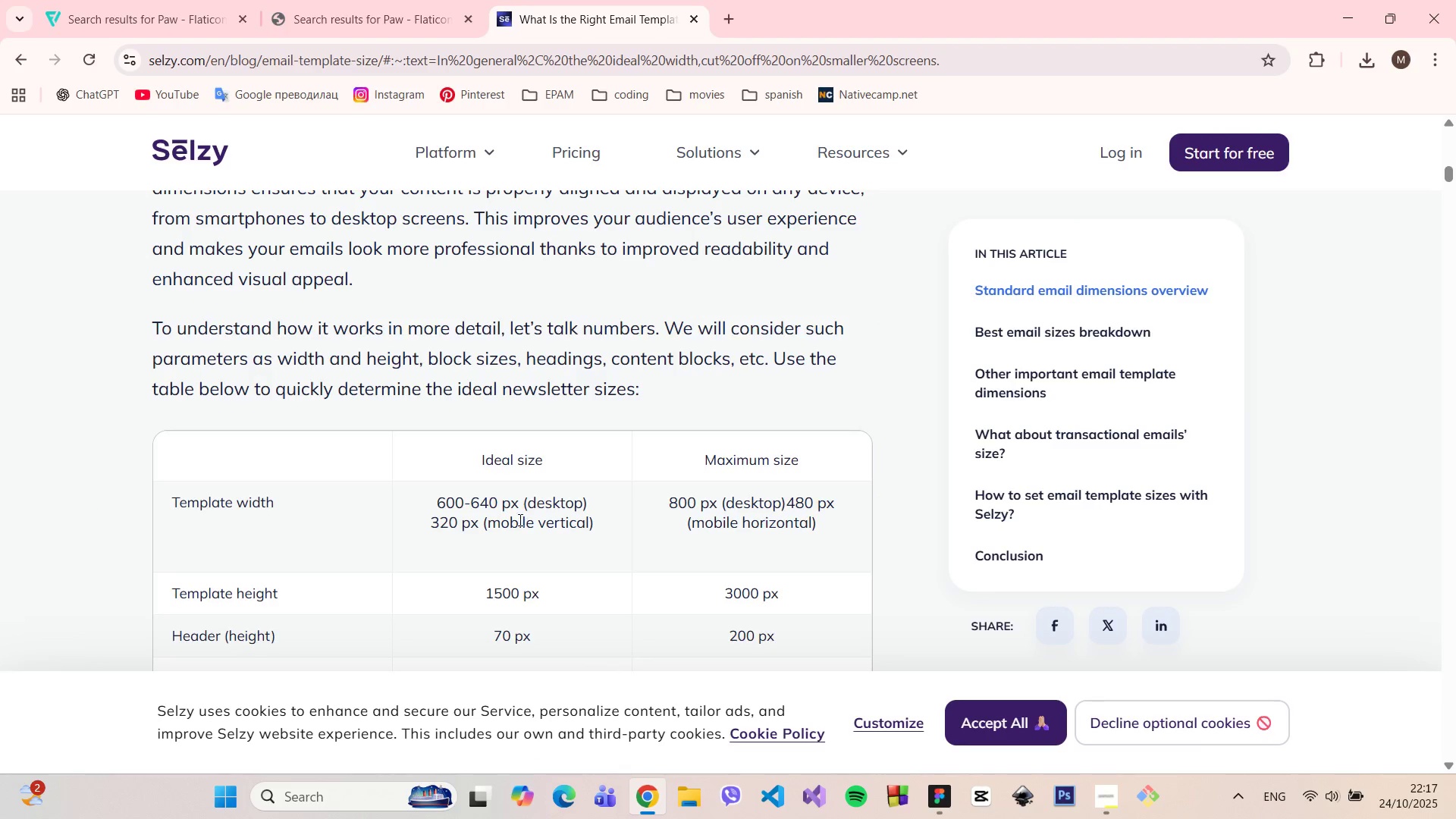 
scroll: coordinate [520, 520], scroll_direction: down, amount: 1.0
 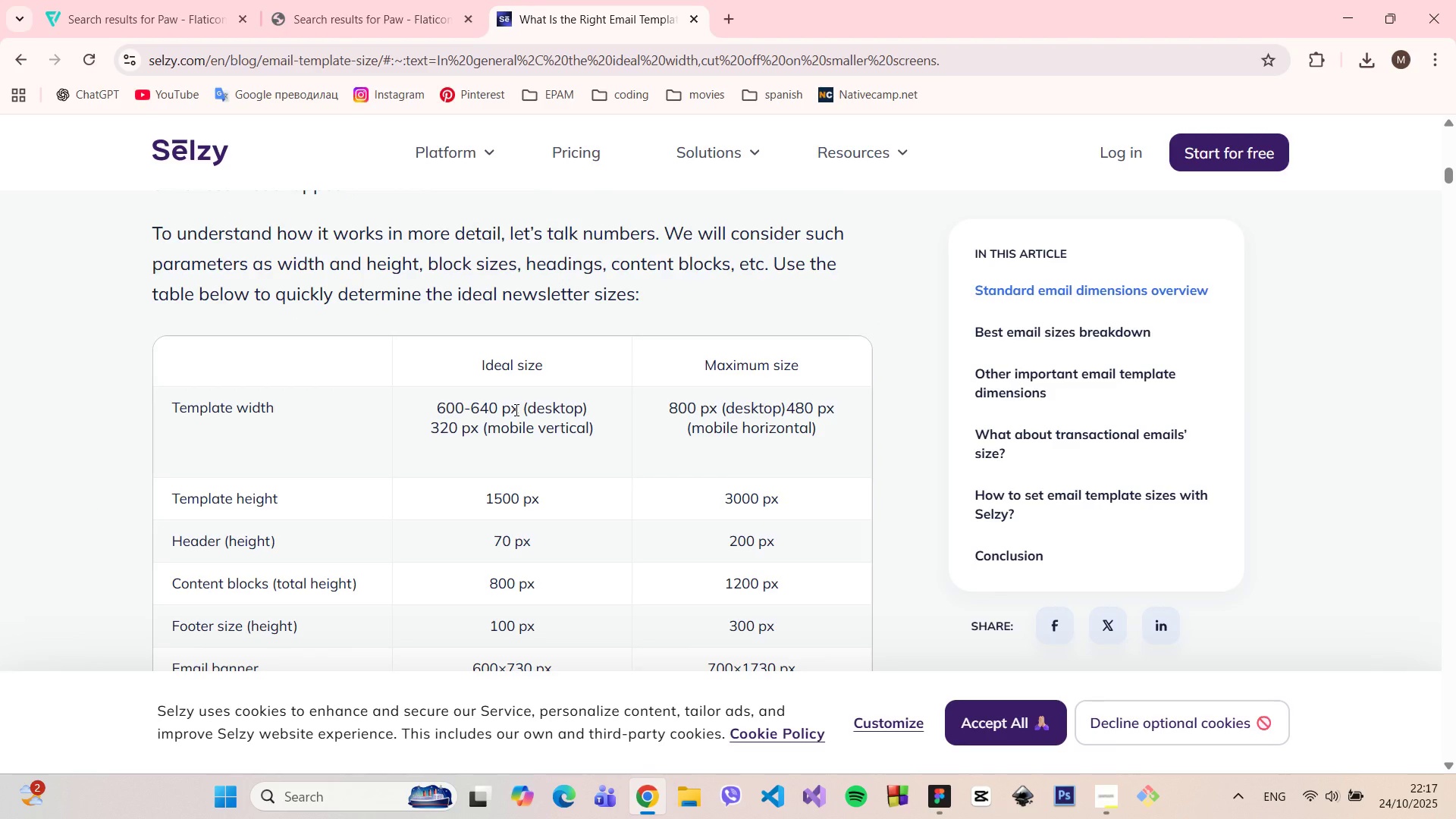 
left_click_drag(start_coordinate=[497, 405], to_coordinate=[470, 401])
 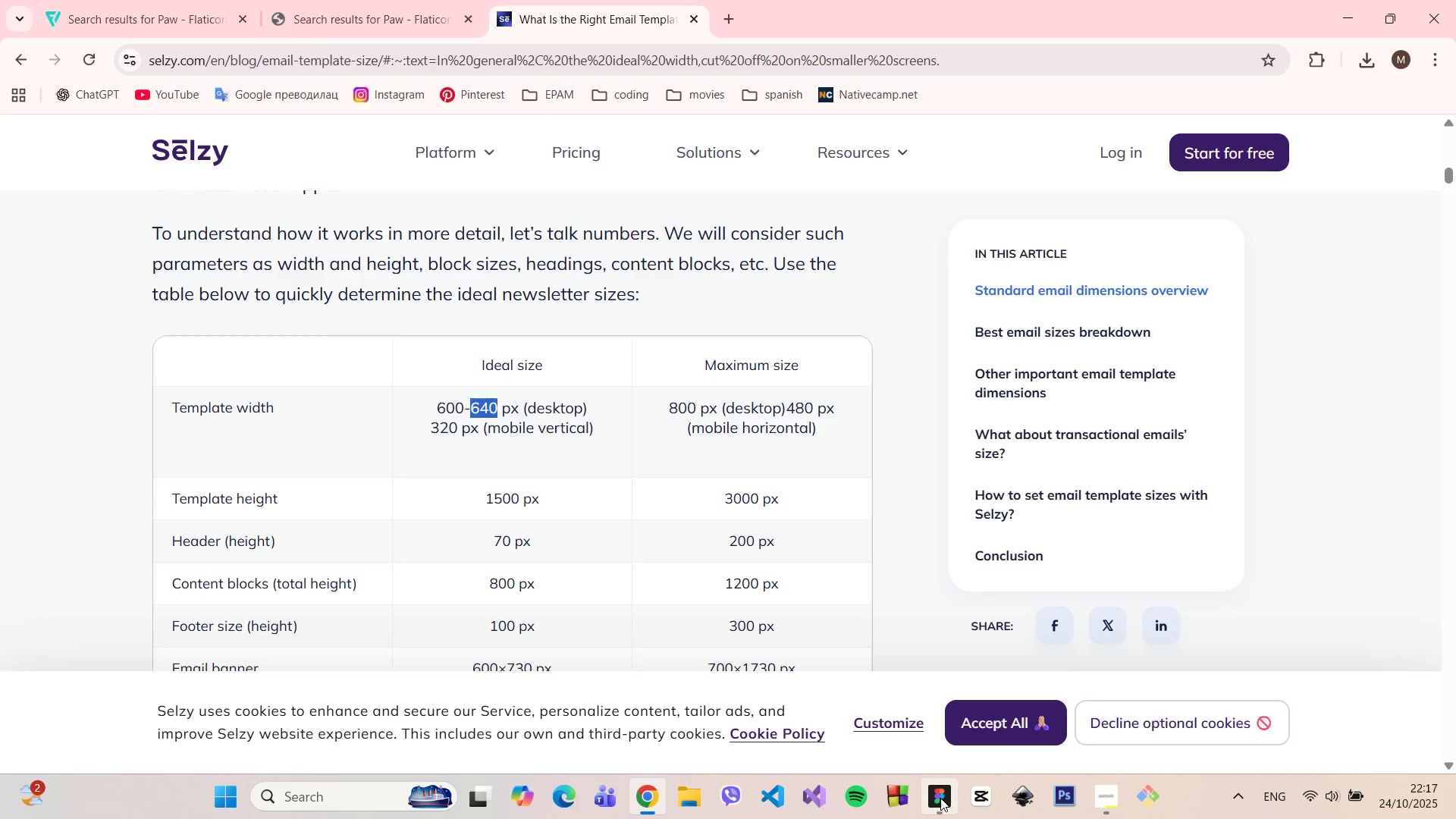 
left_click([940, 798])
 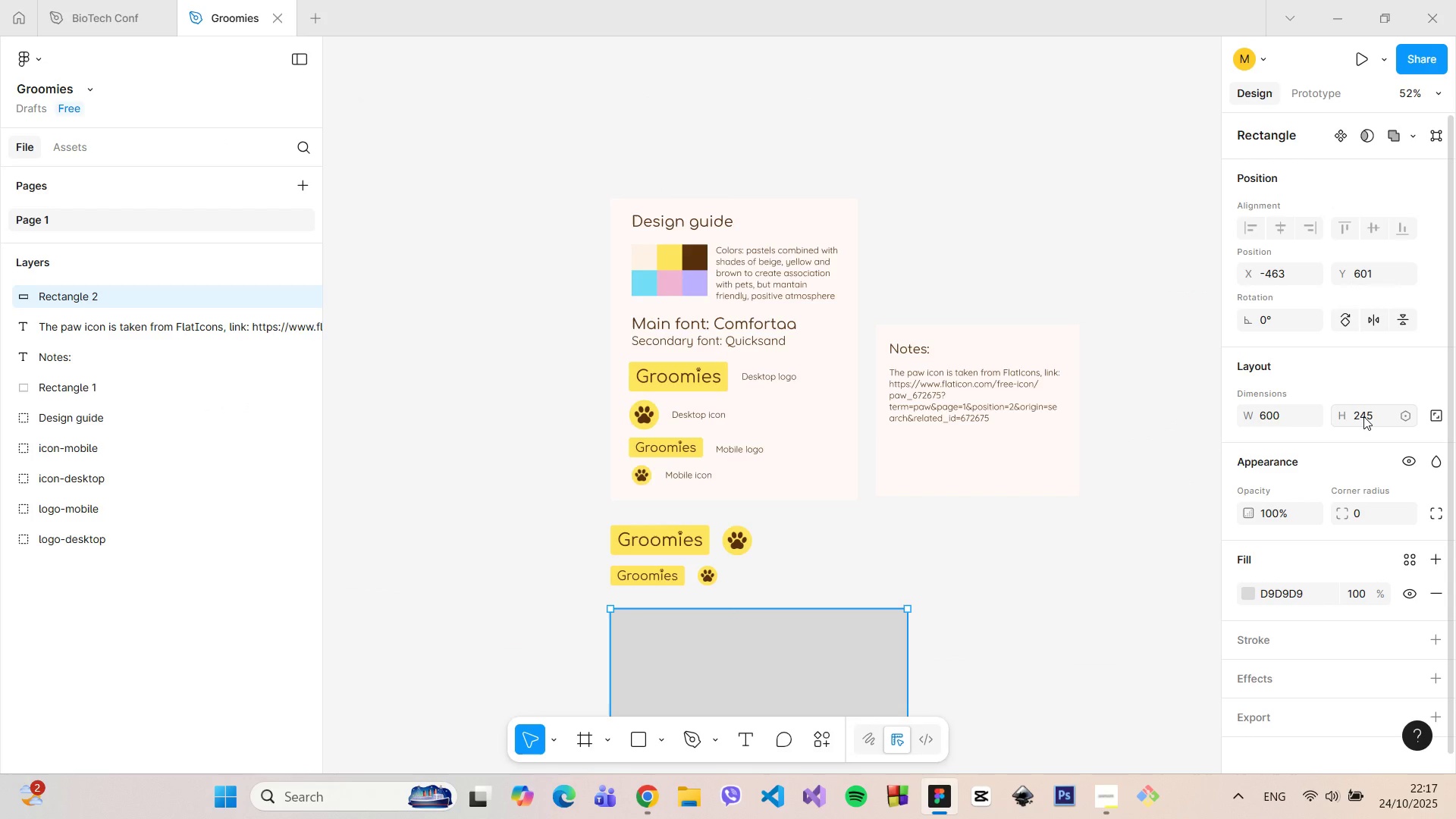 
left_click([1363, 416])
 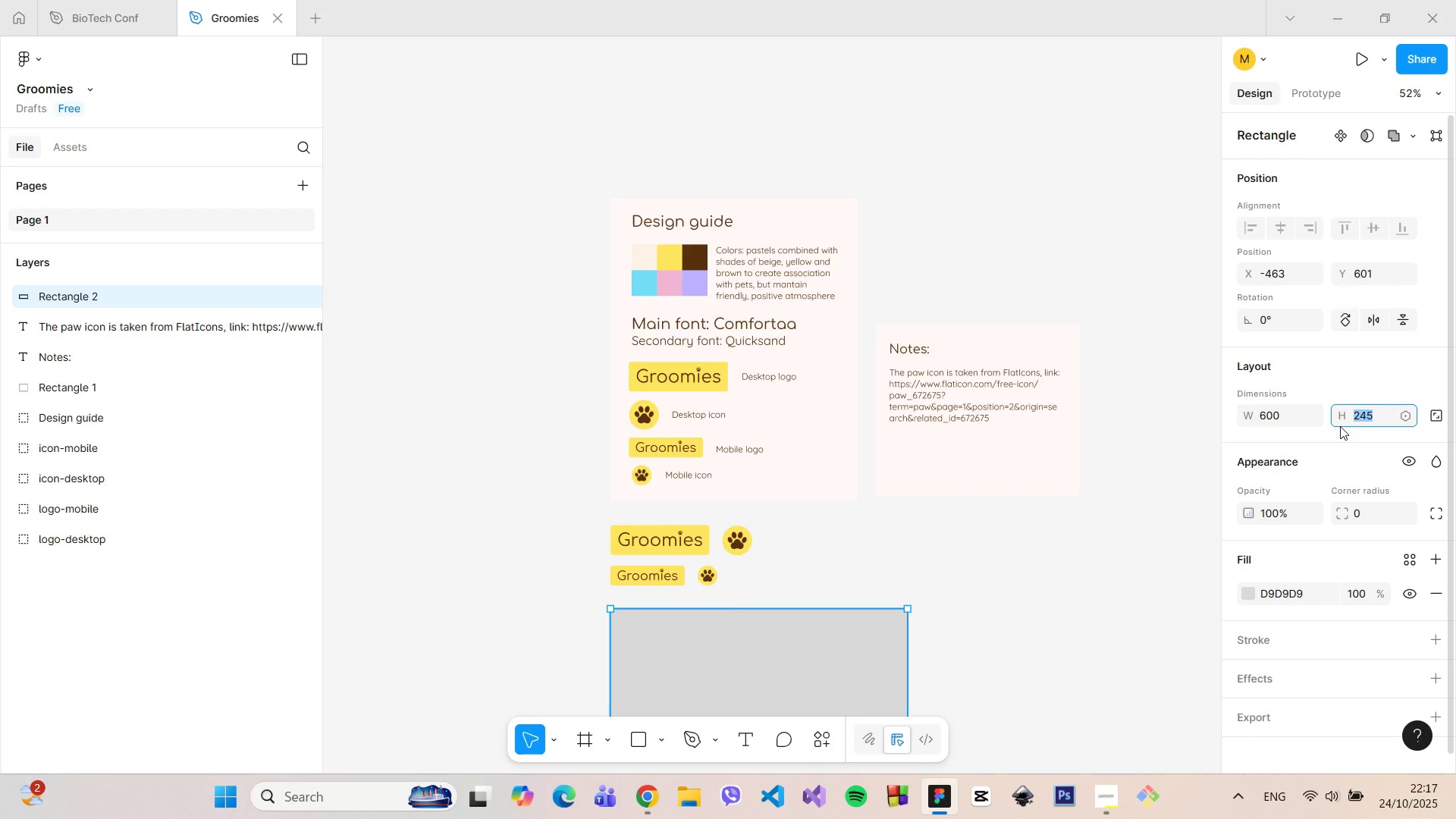 
type(640)
 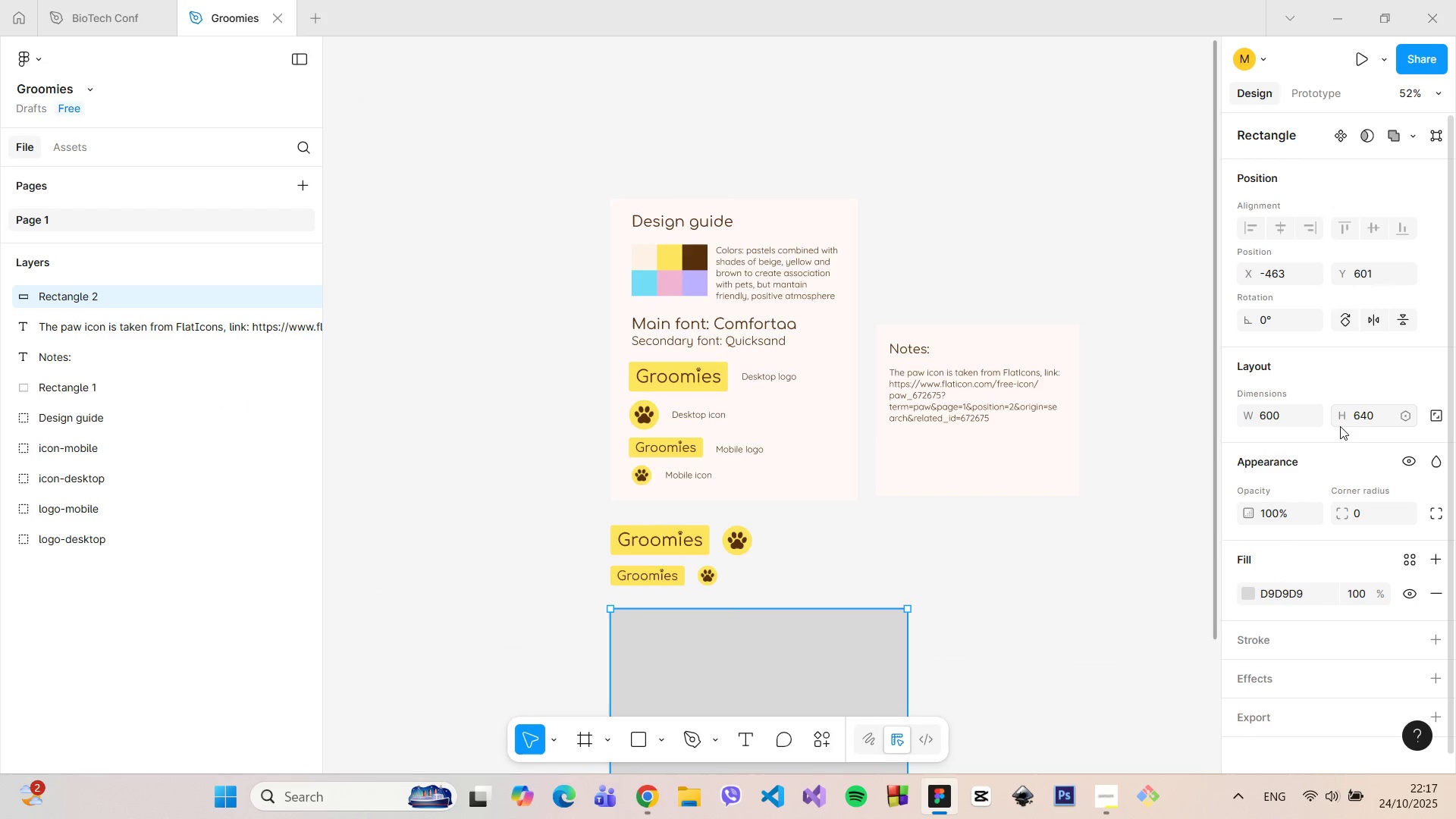 
key(Enter)
 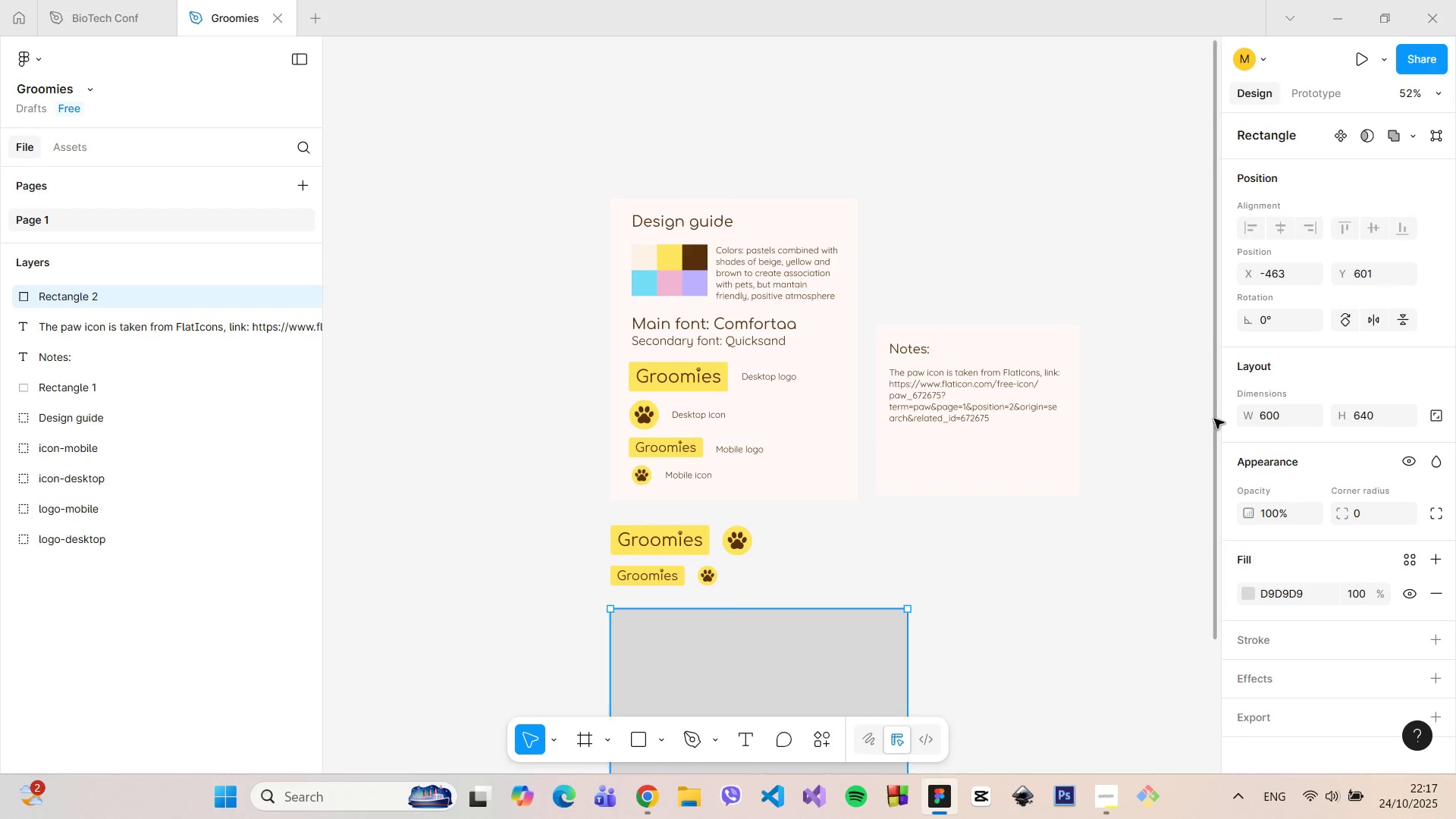 
left_click_drag(start_coordinate=[1213, 416], to_coordinate=[1188, 684])
 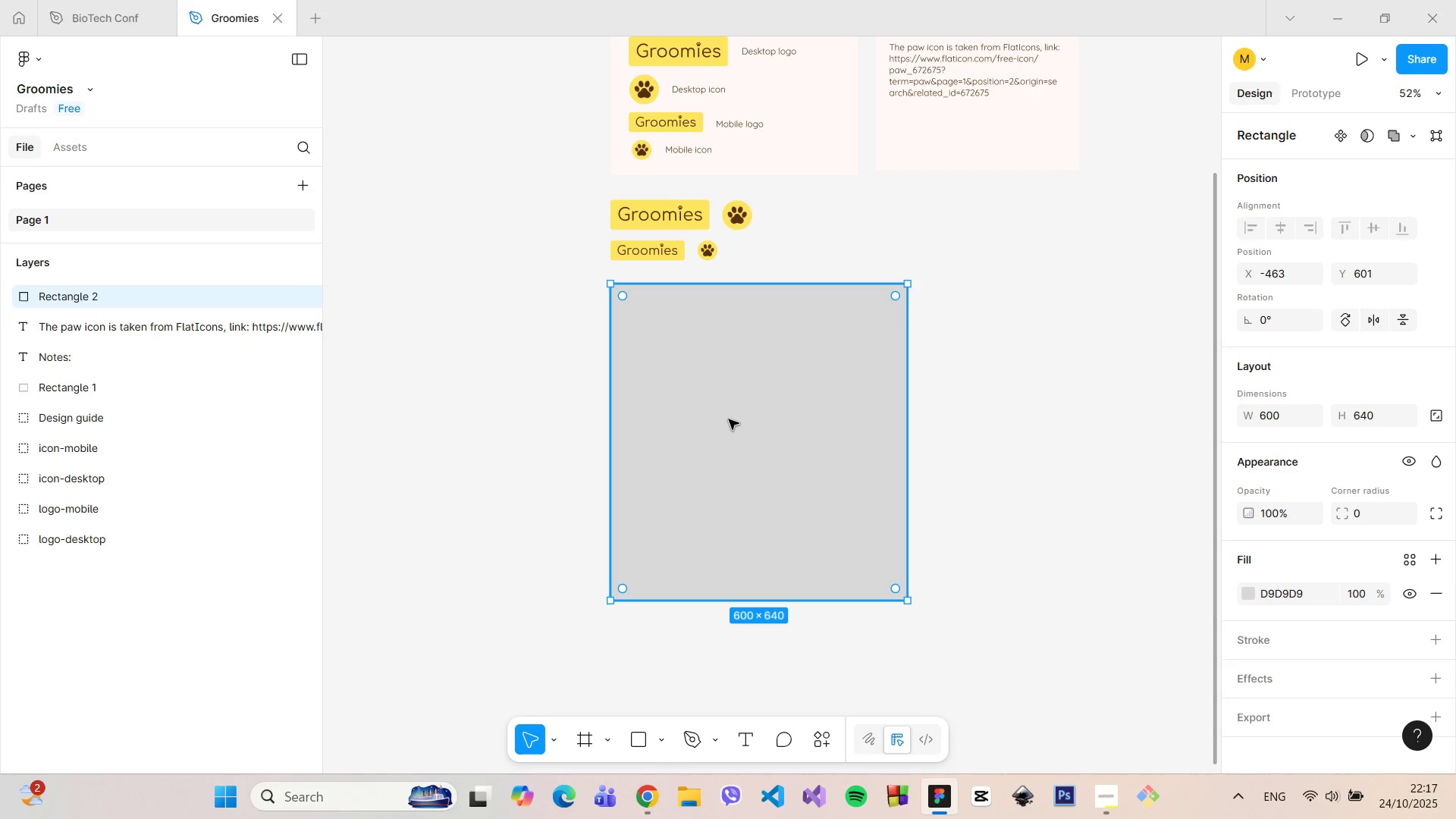 
hold_key(key=AltLeft, duration=1.41)
left_click_drag(start_coordinate=[728, 419], to_coordinate=[1058, 419])
 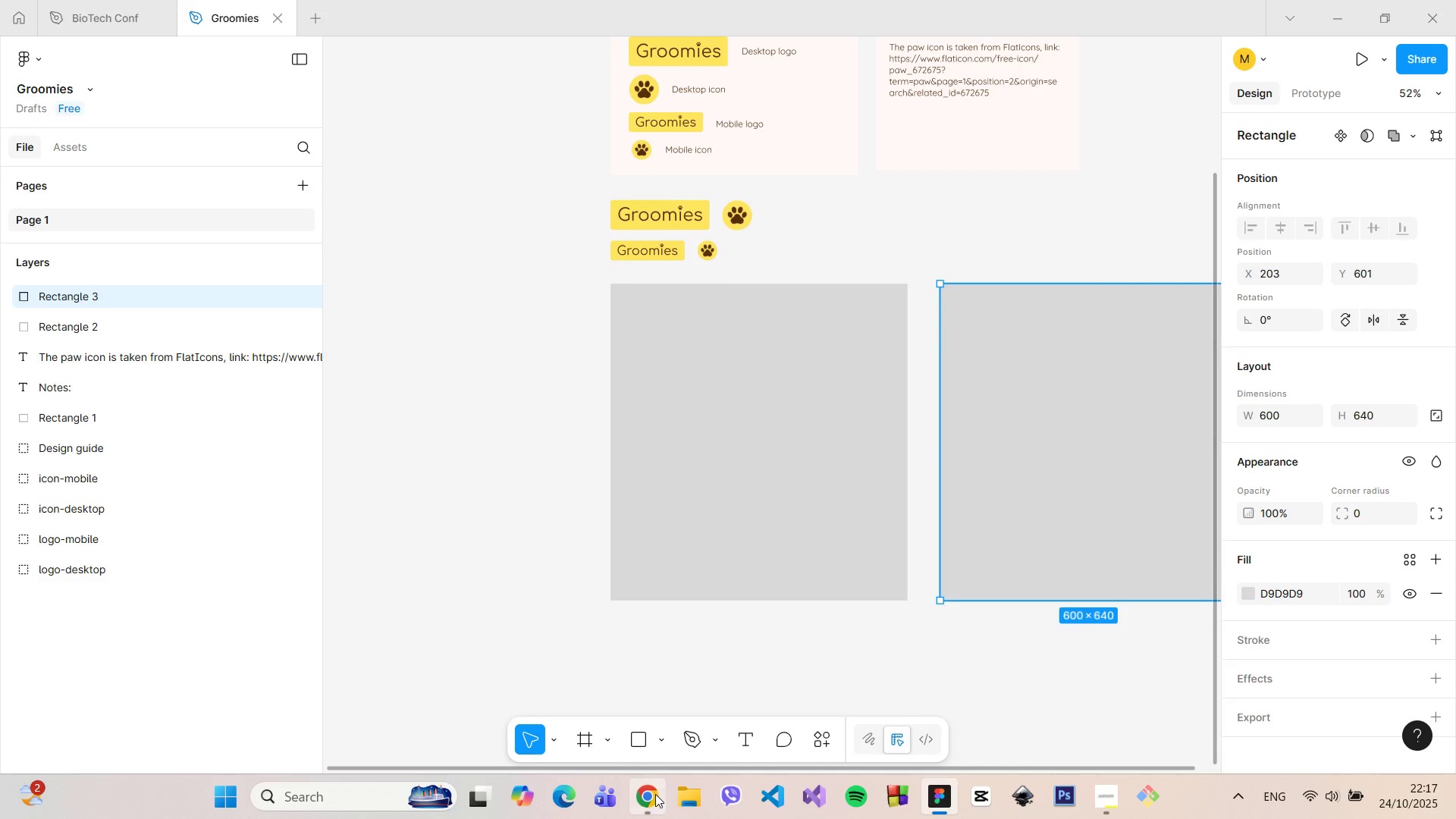 
left_click([655, 794])
 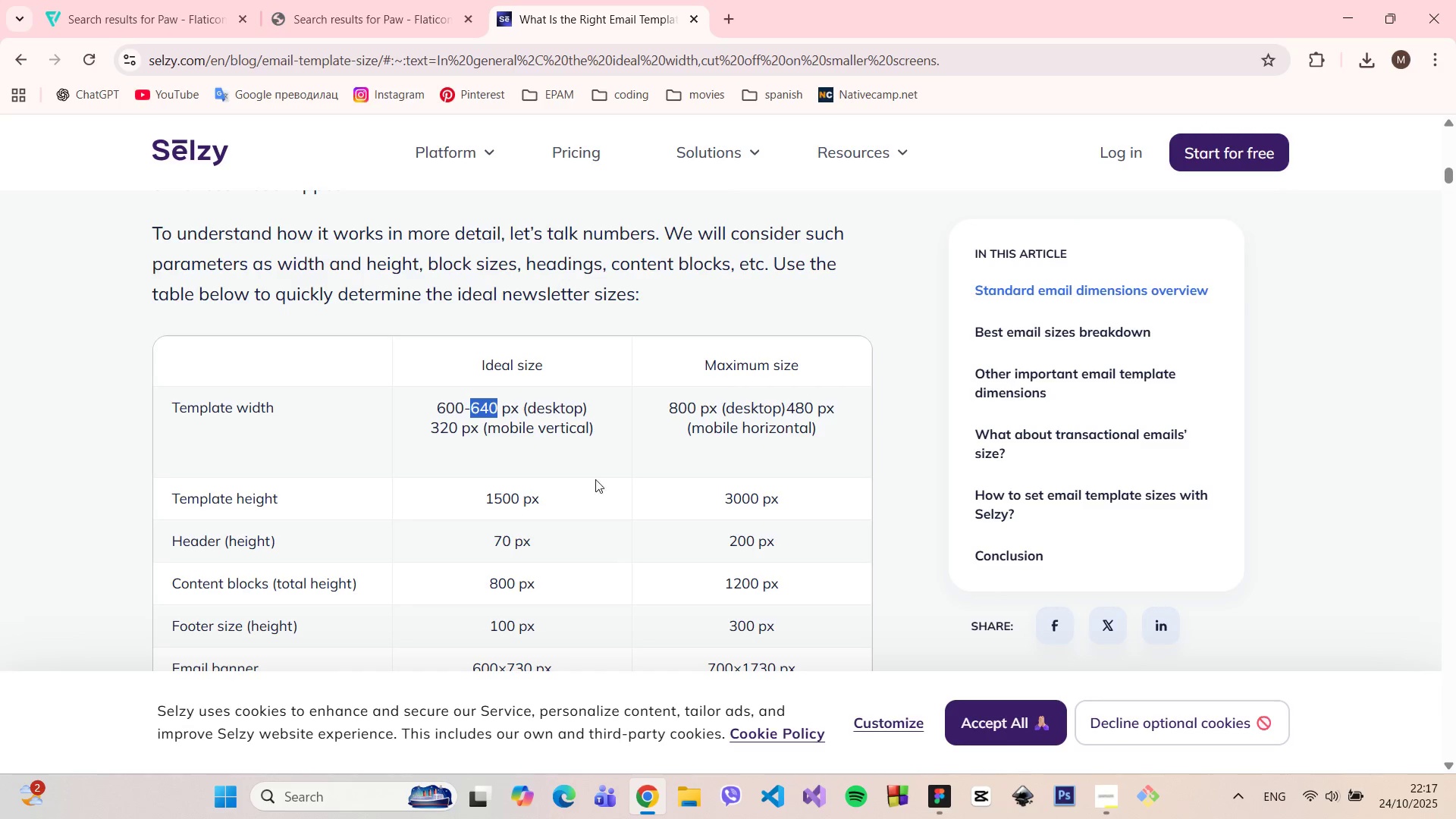 
left_click([568, 416])
 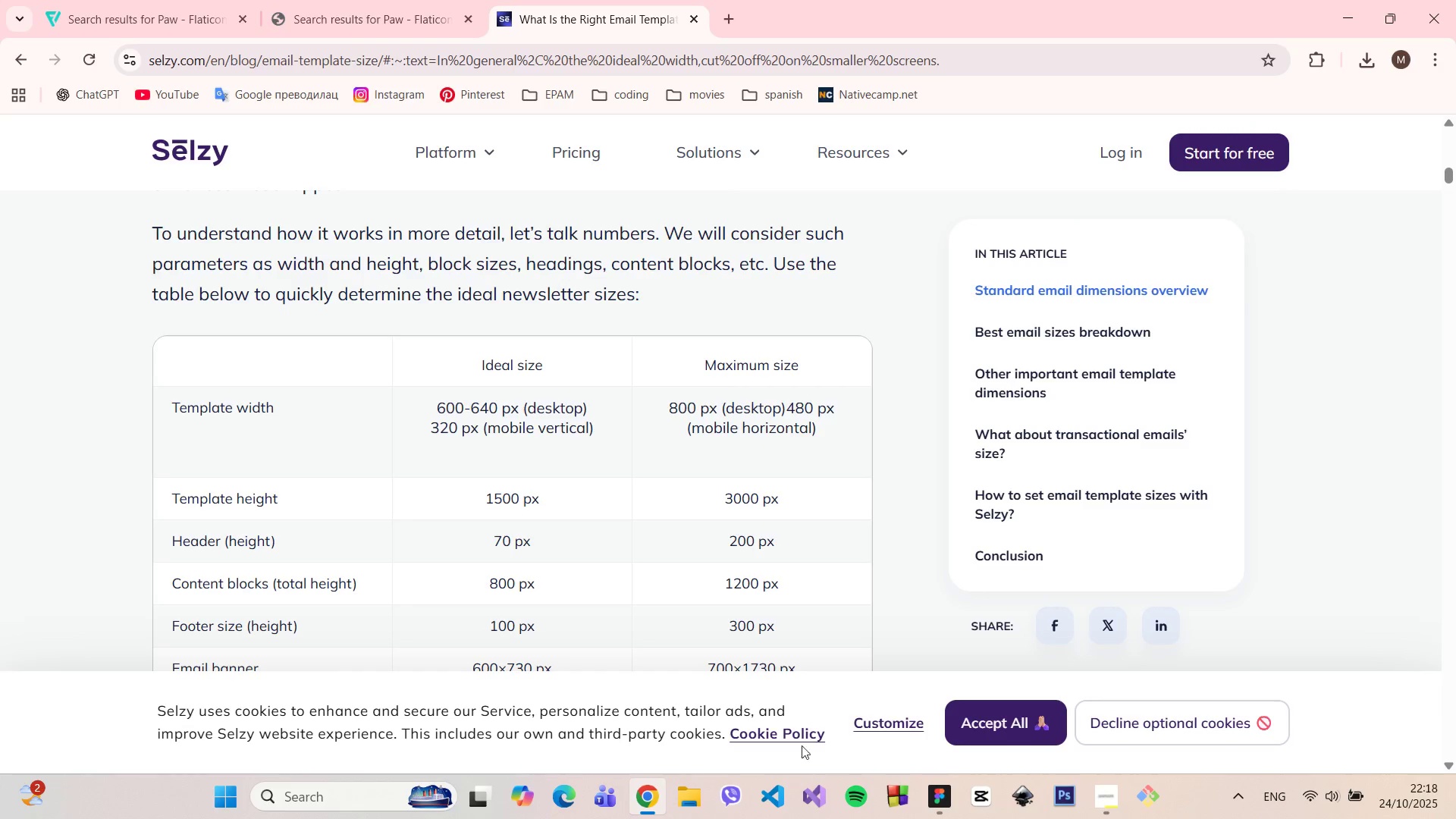 
wait(8.67)
 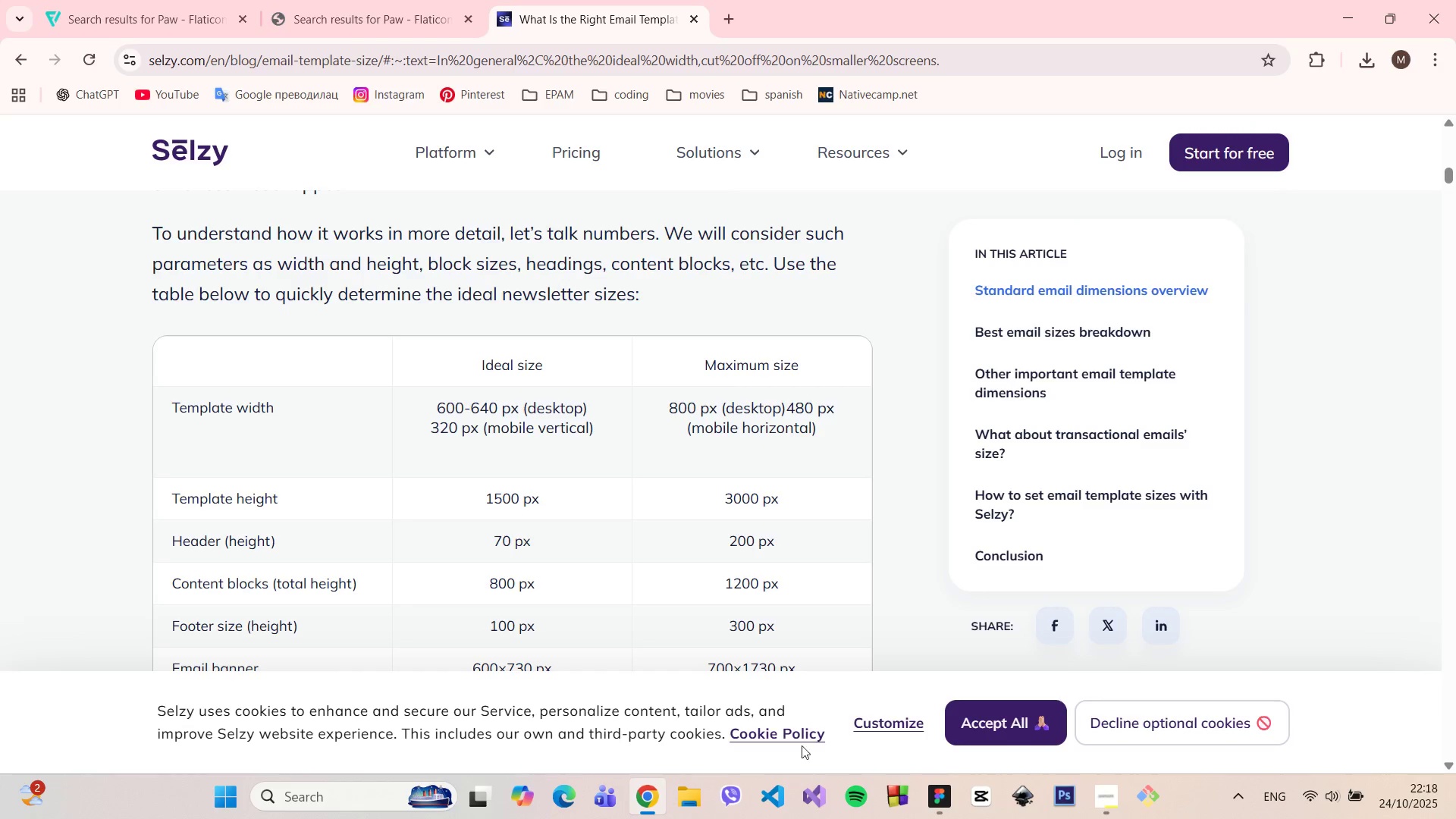 
scroll: coordinate [779, 422], scroll_direction: down, amount: 2.0
 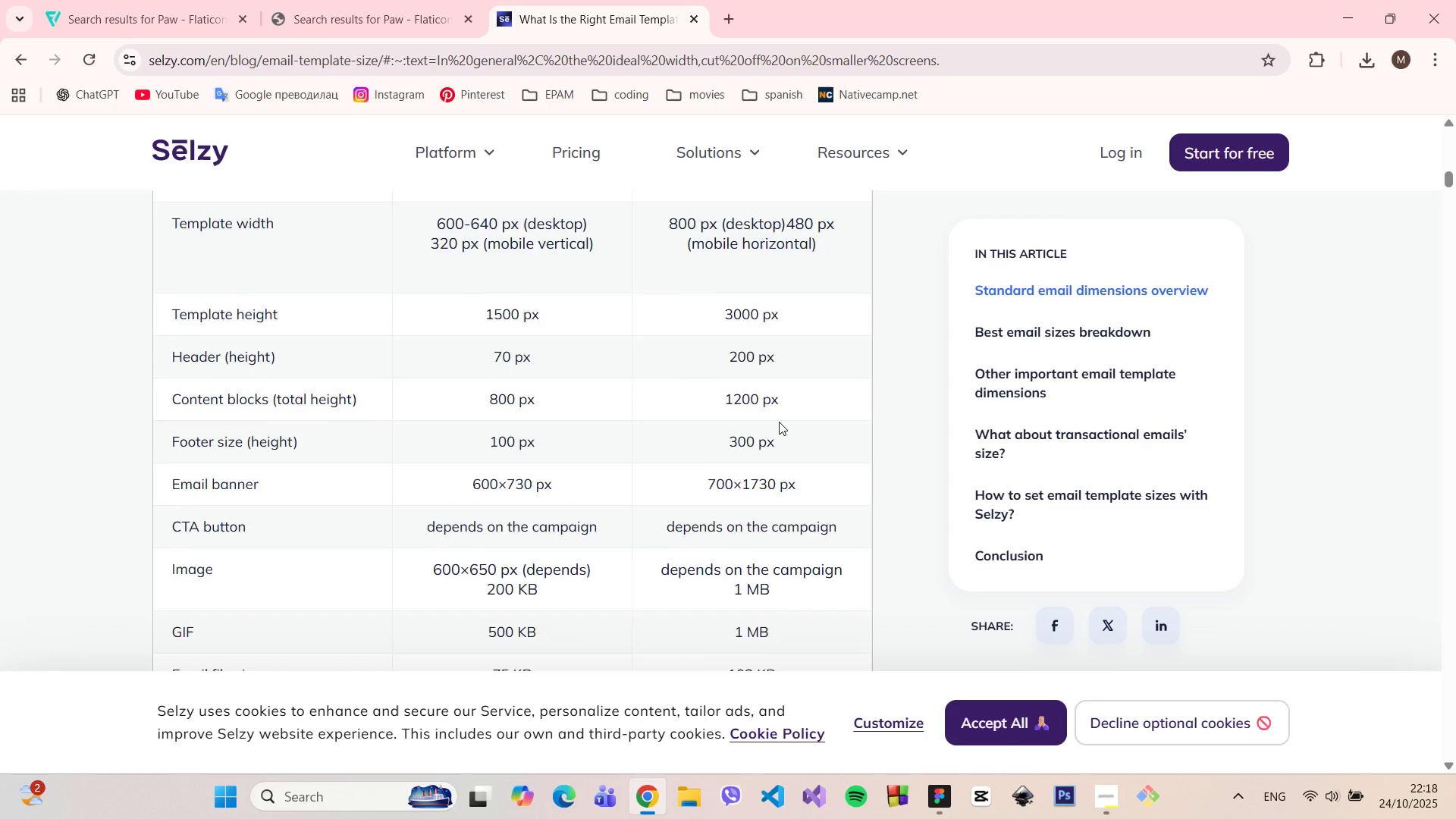 
scroll: coordinate [779, 422], scroll_direction: up, amount: 1.0
 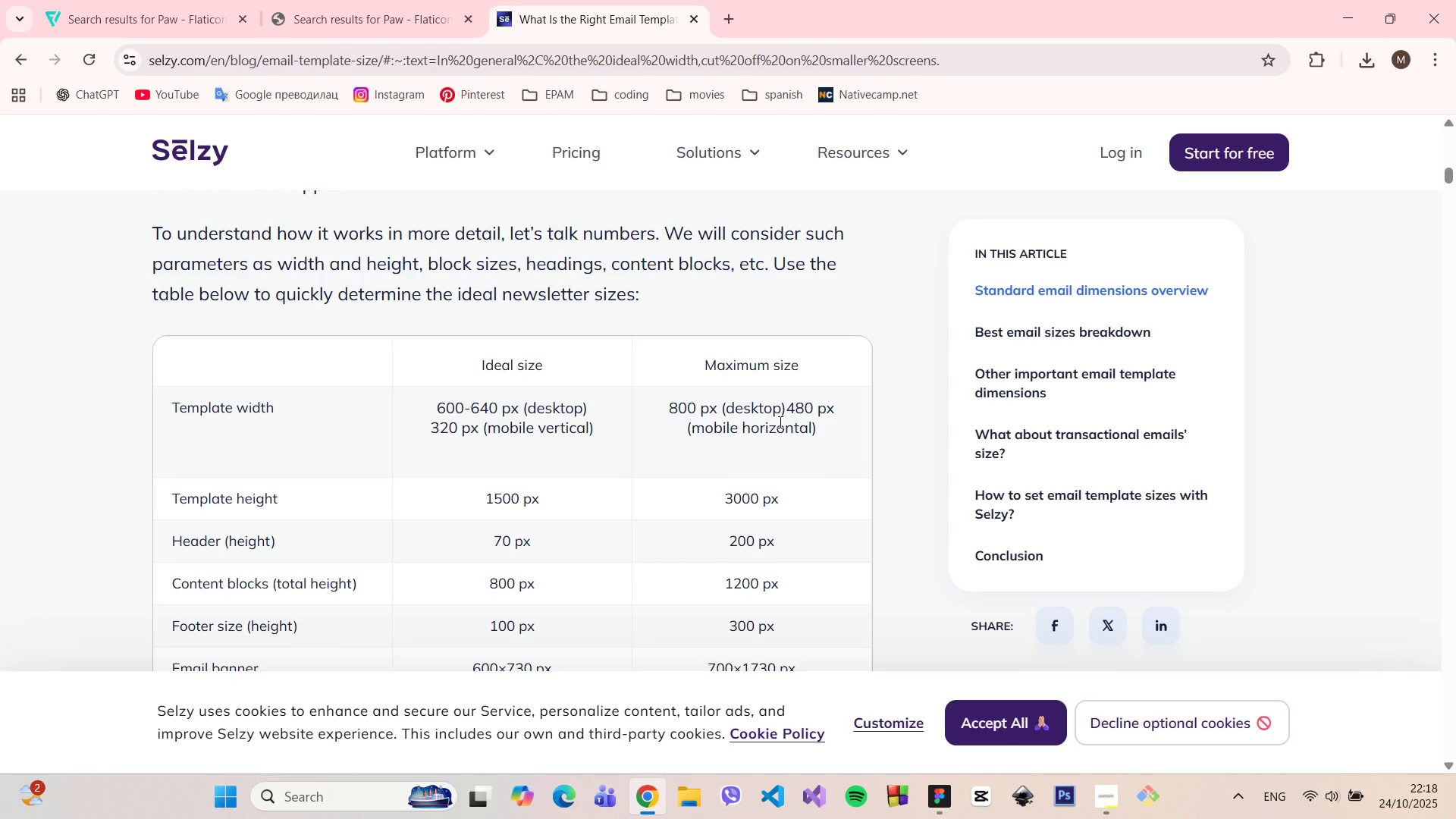 
scroll: coordinate [779, 422], scroll_direction: down, amount: 1.0
 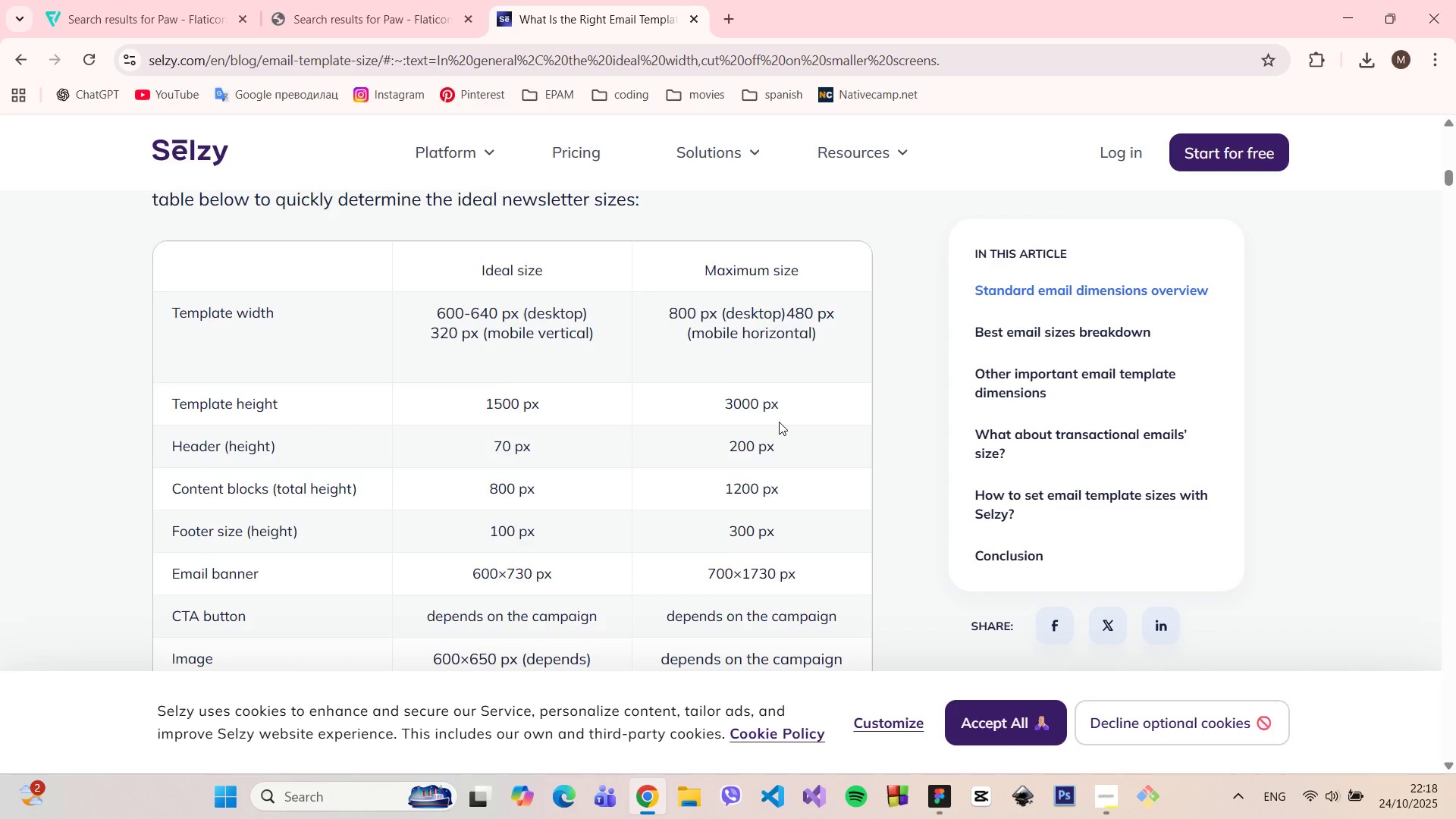 
scroll: coordinate [779, 422], scroll_direction: up, amount: 1.0
 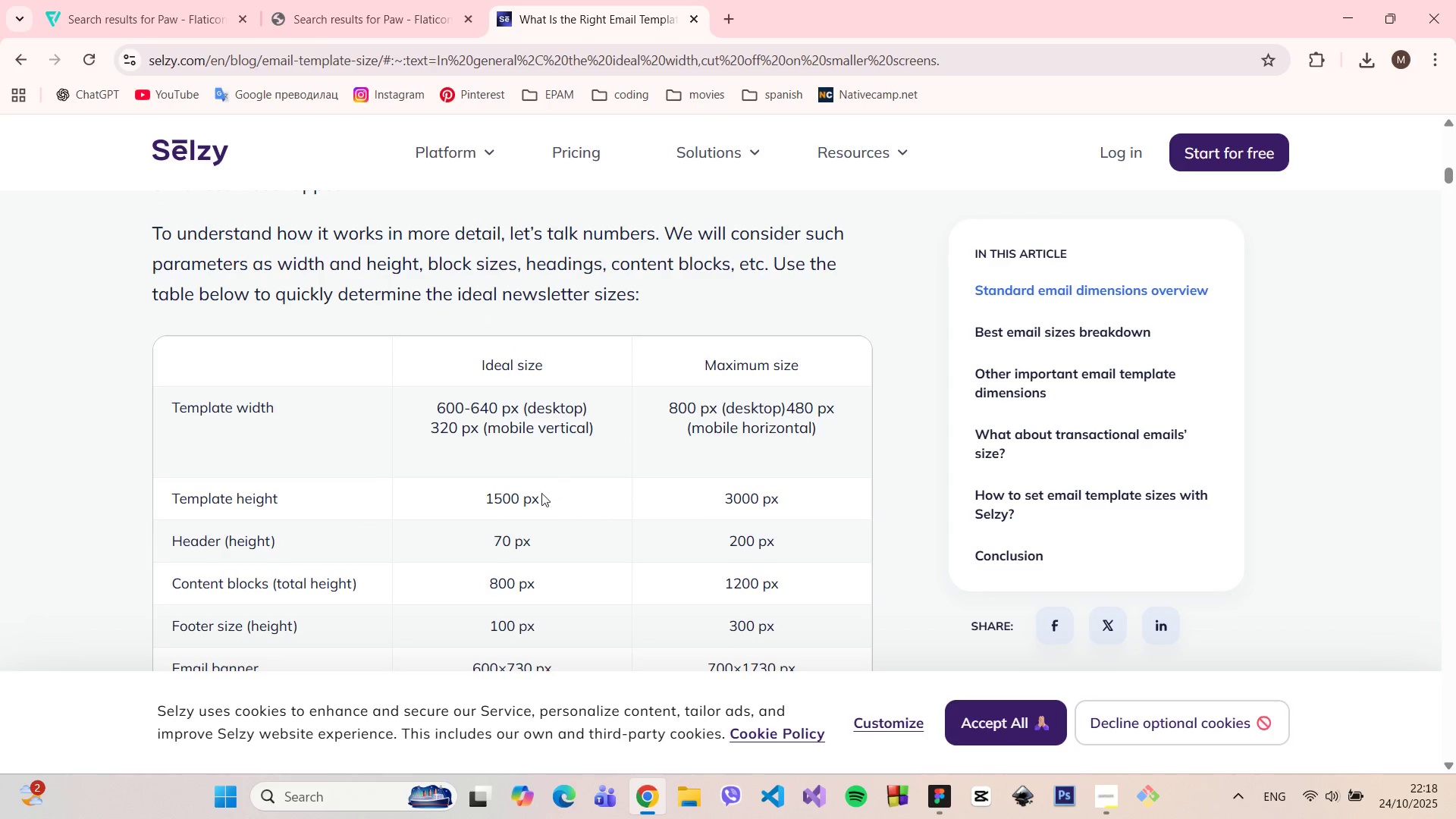 
left_click([528, 500])
 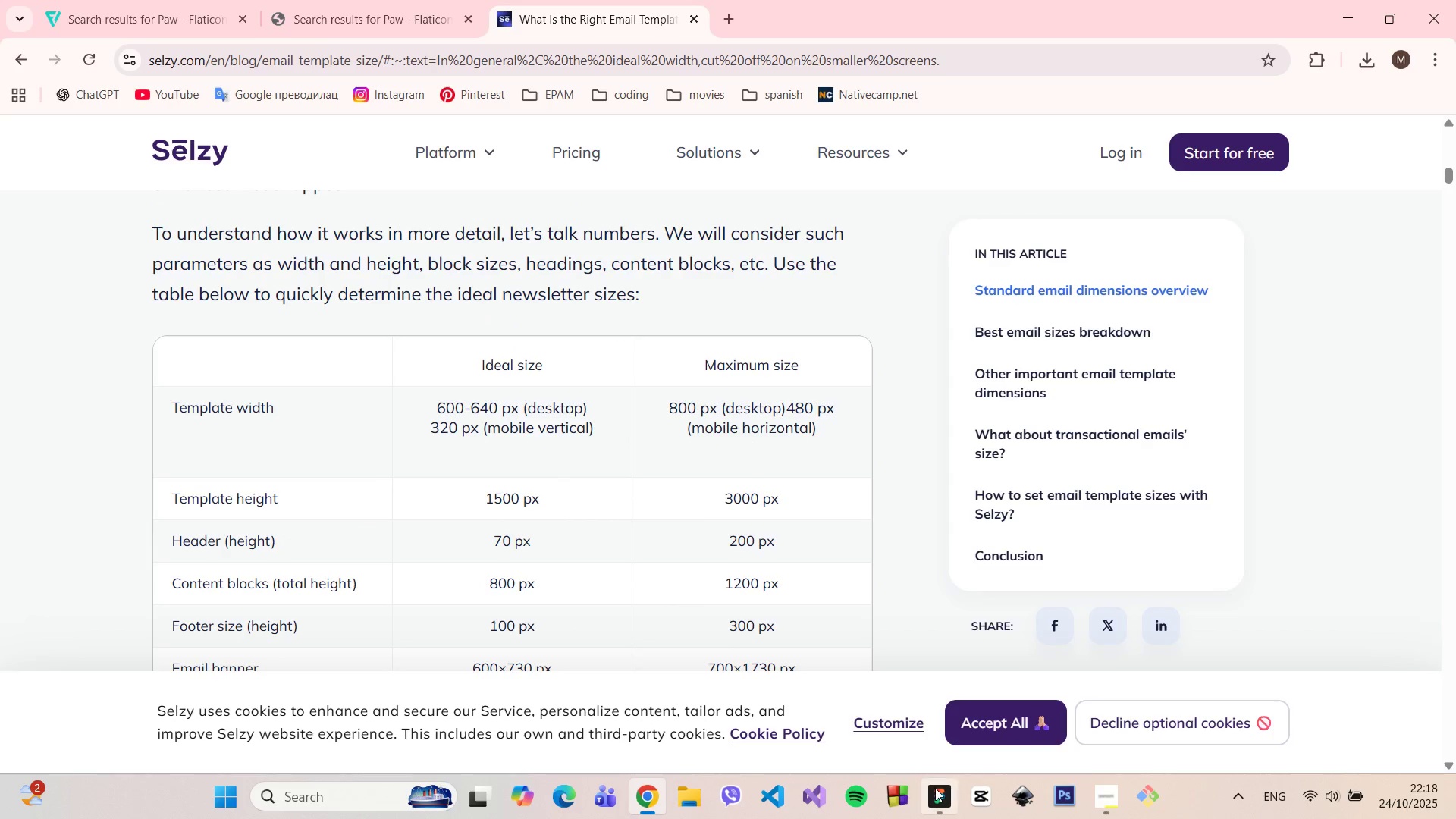 
left_click([935, 788])
 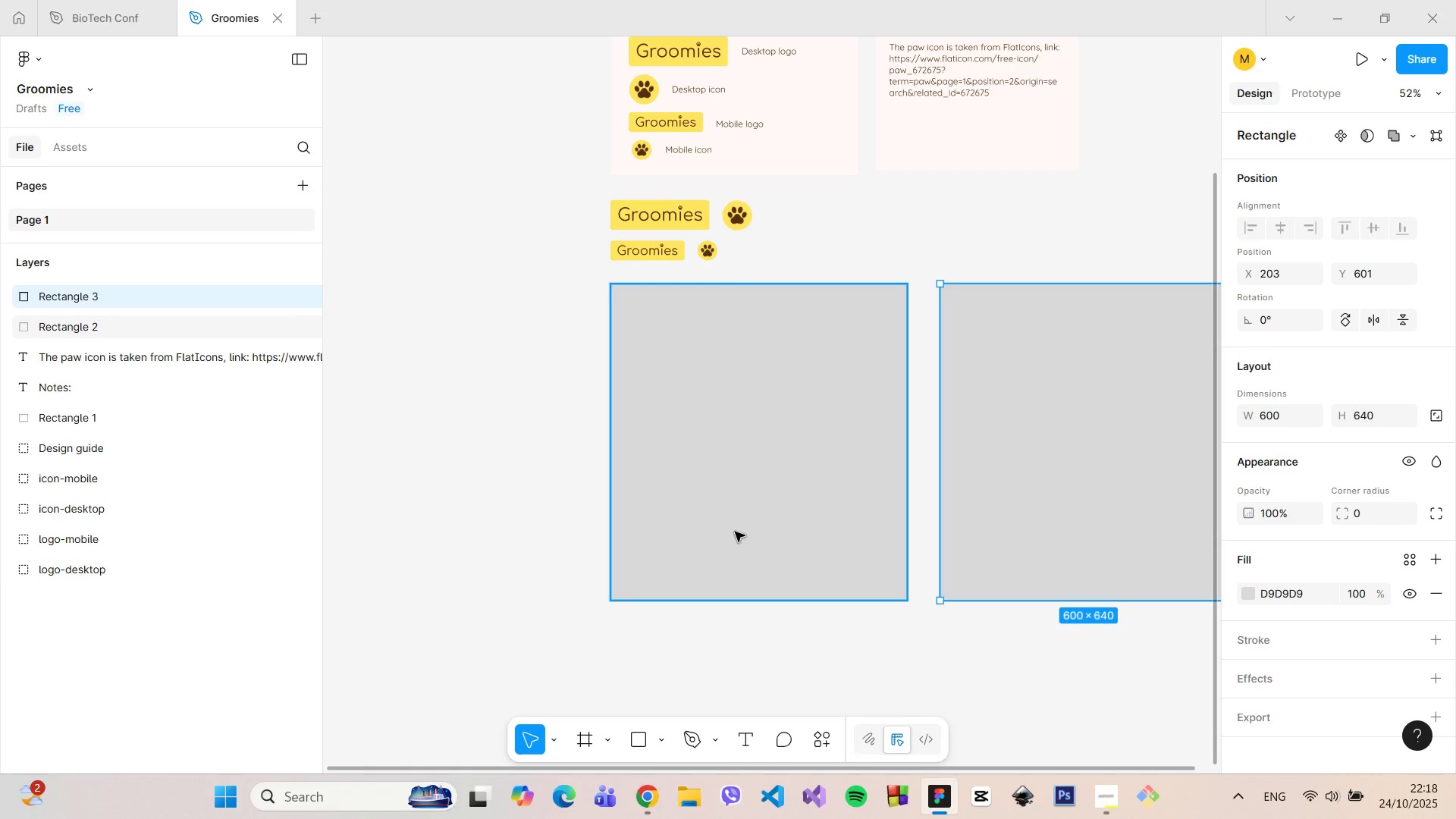 
left_click([735, 532])
 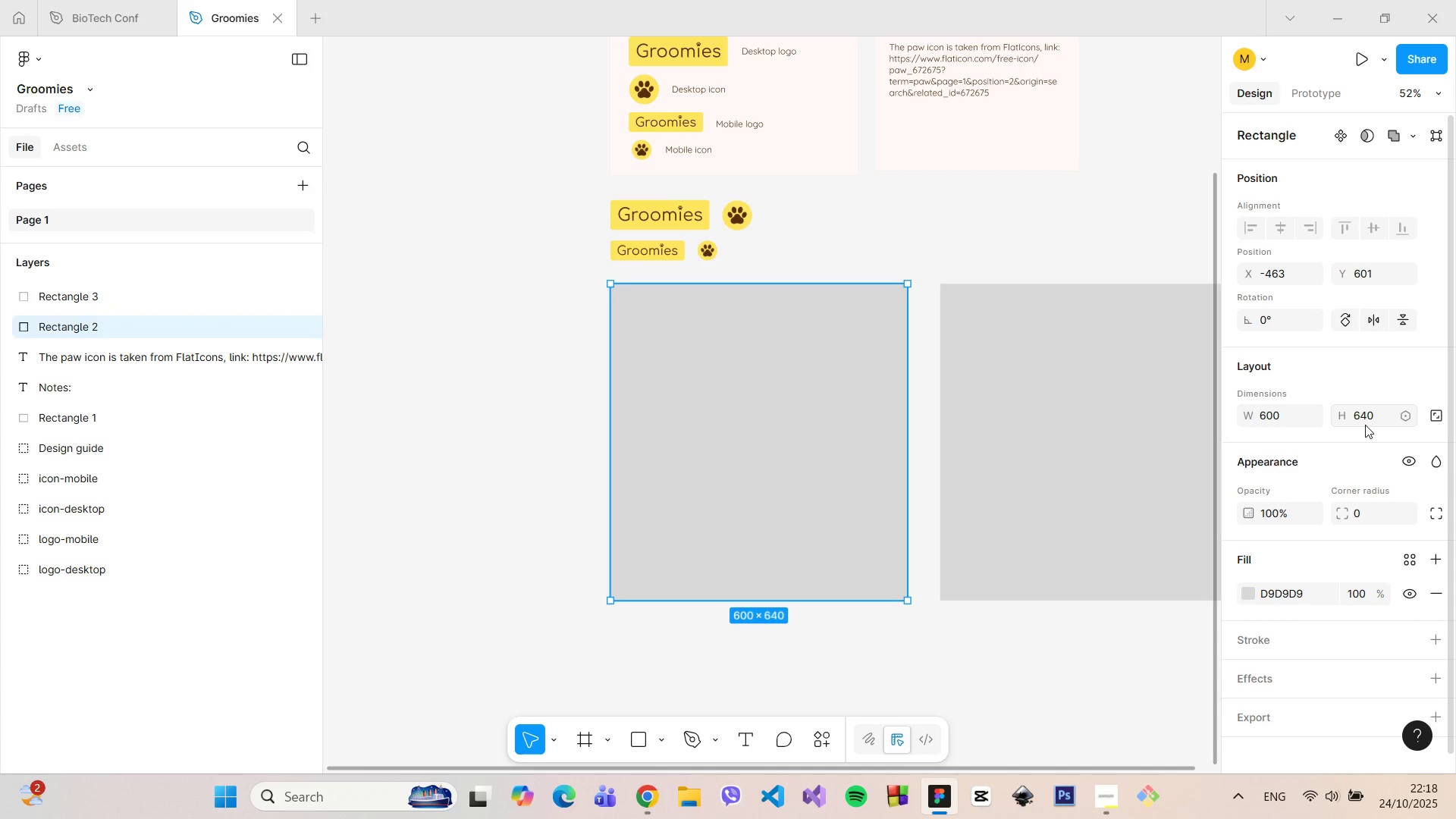 
left_click([1365, 425])
 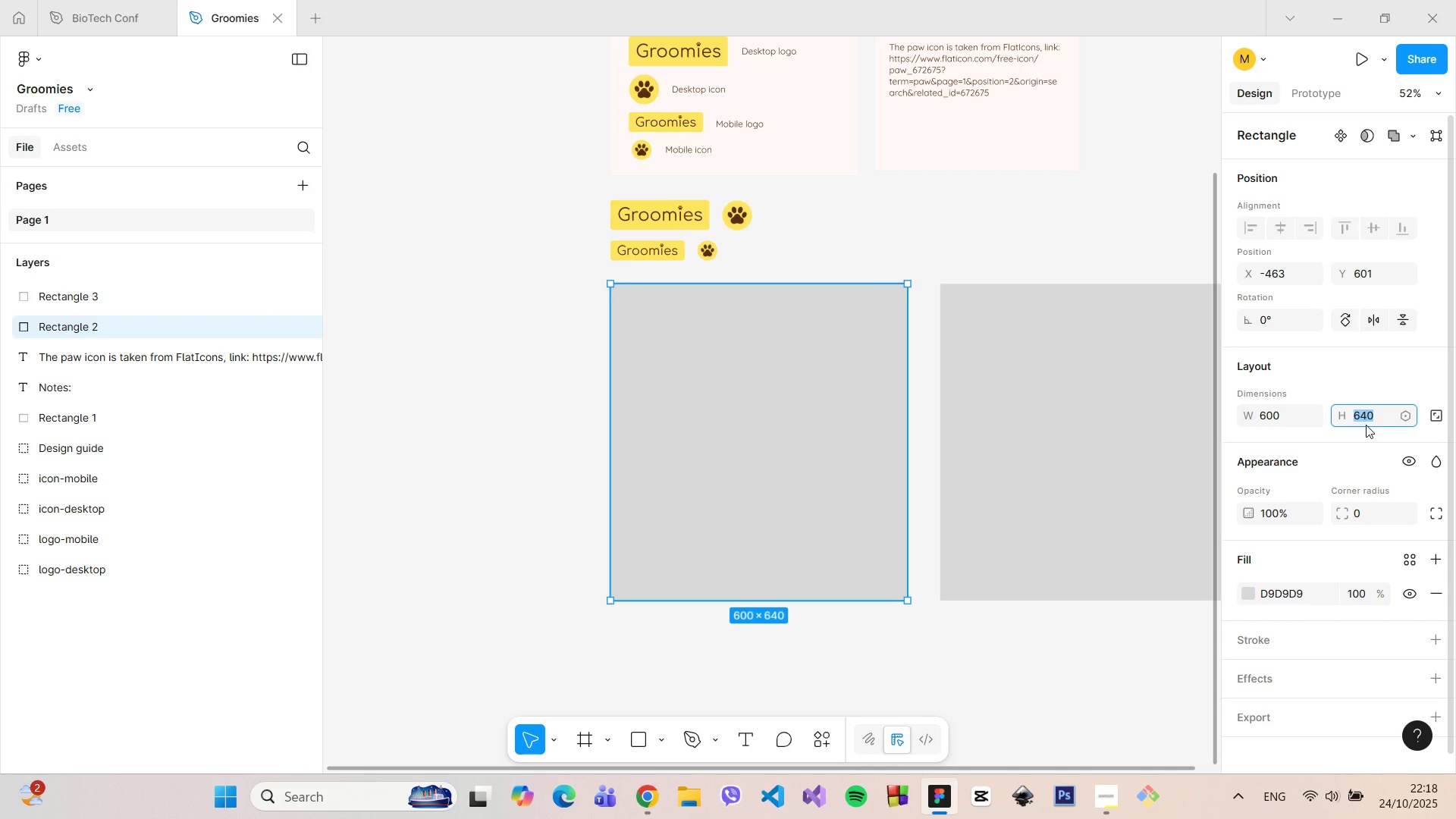 
type(800)
 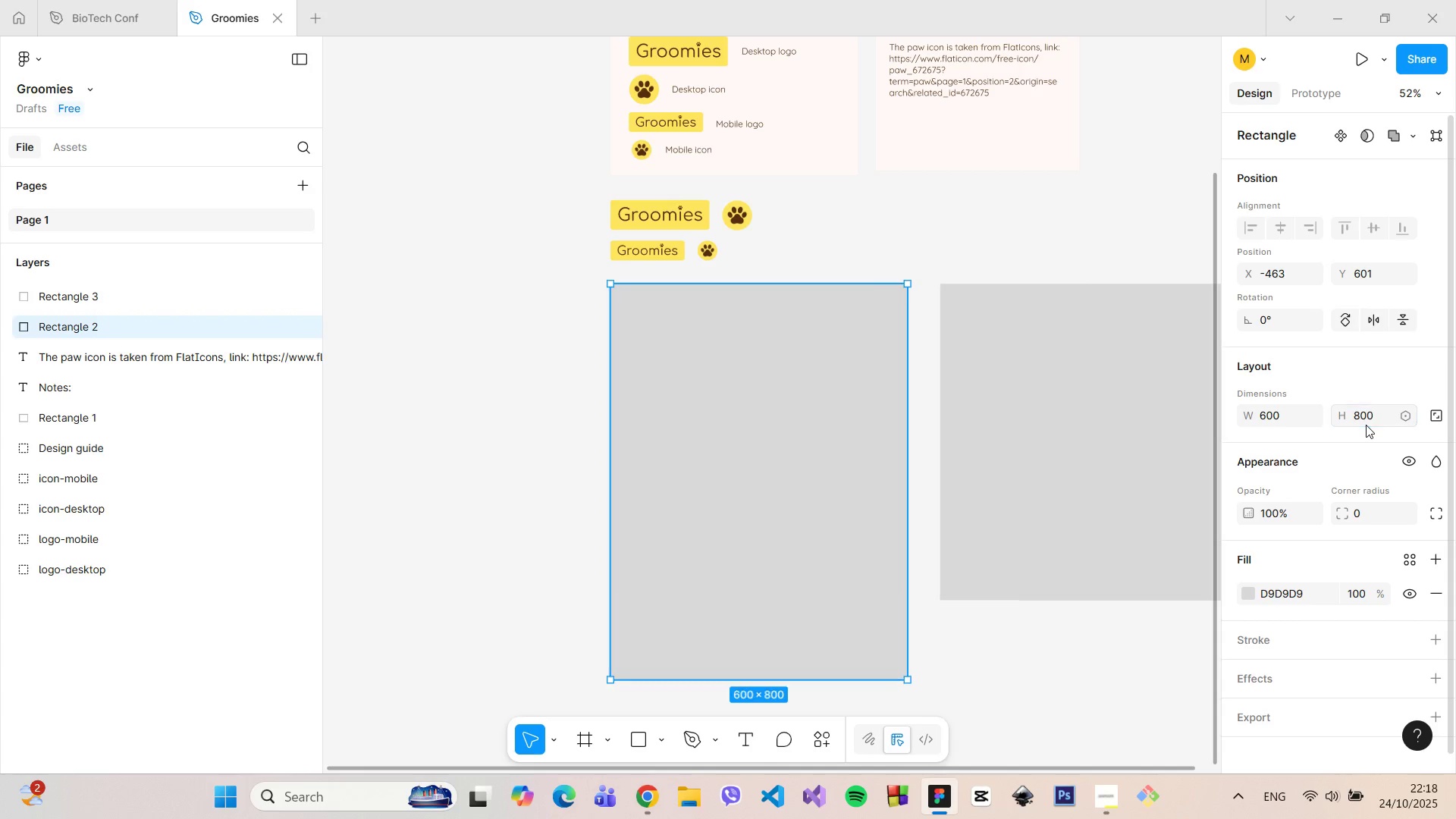 
key(Enter)
 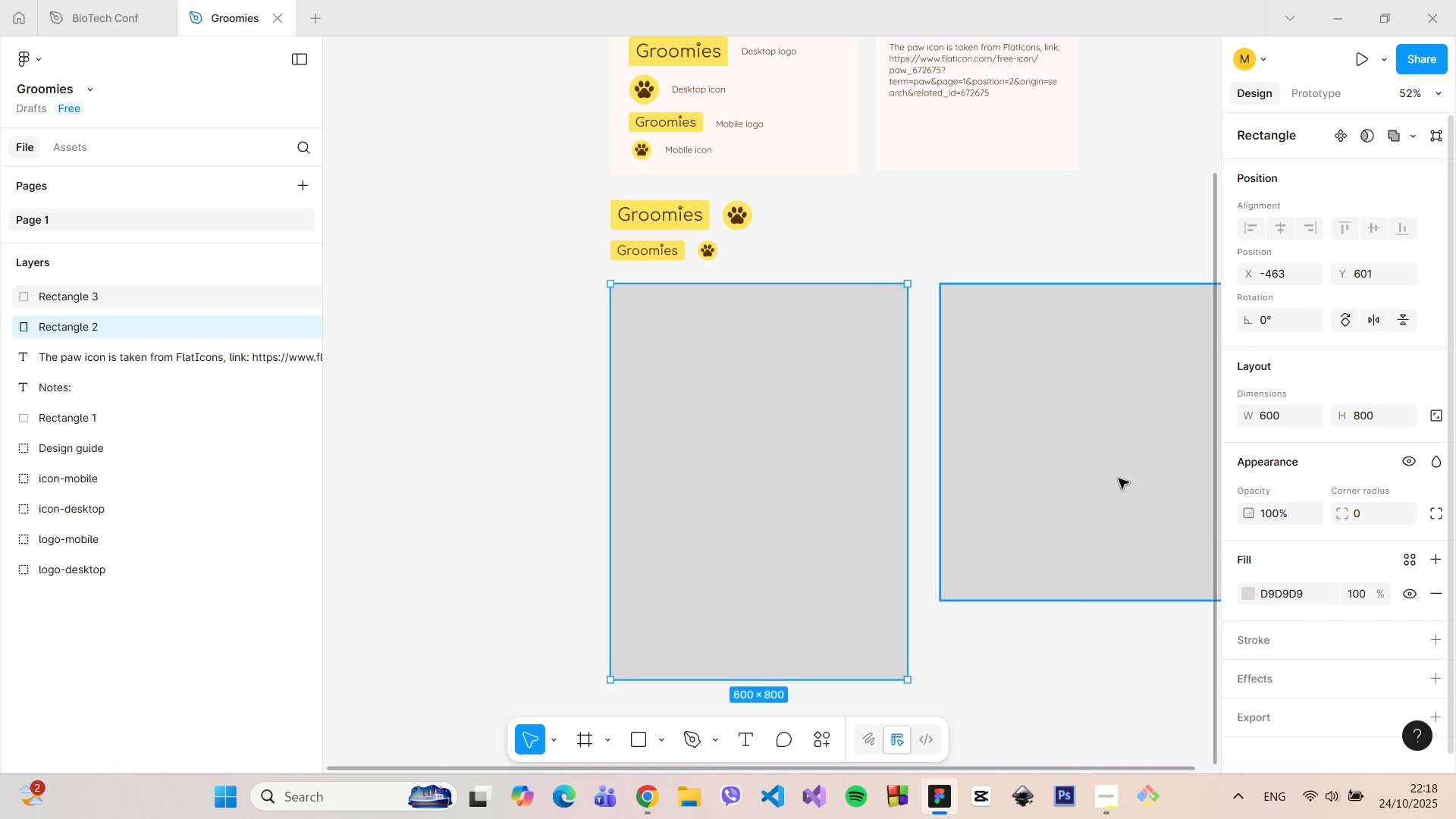 
left_click([1041, 568])
 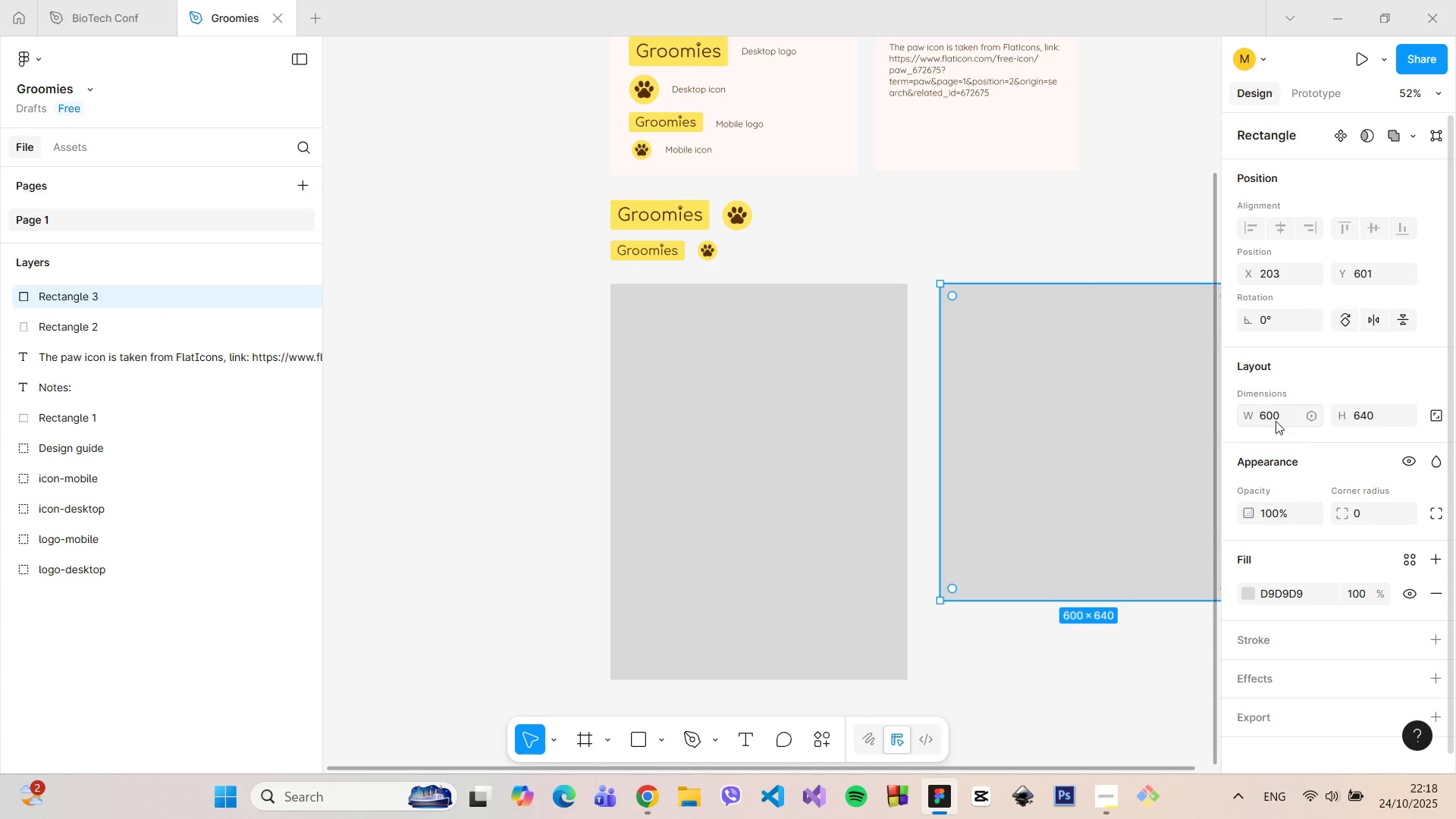 
left_click([1276, 421])
 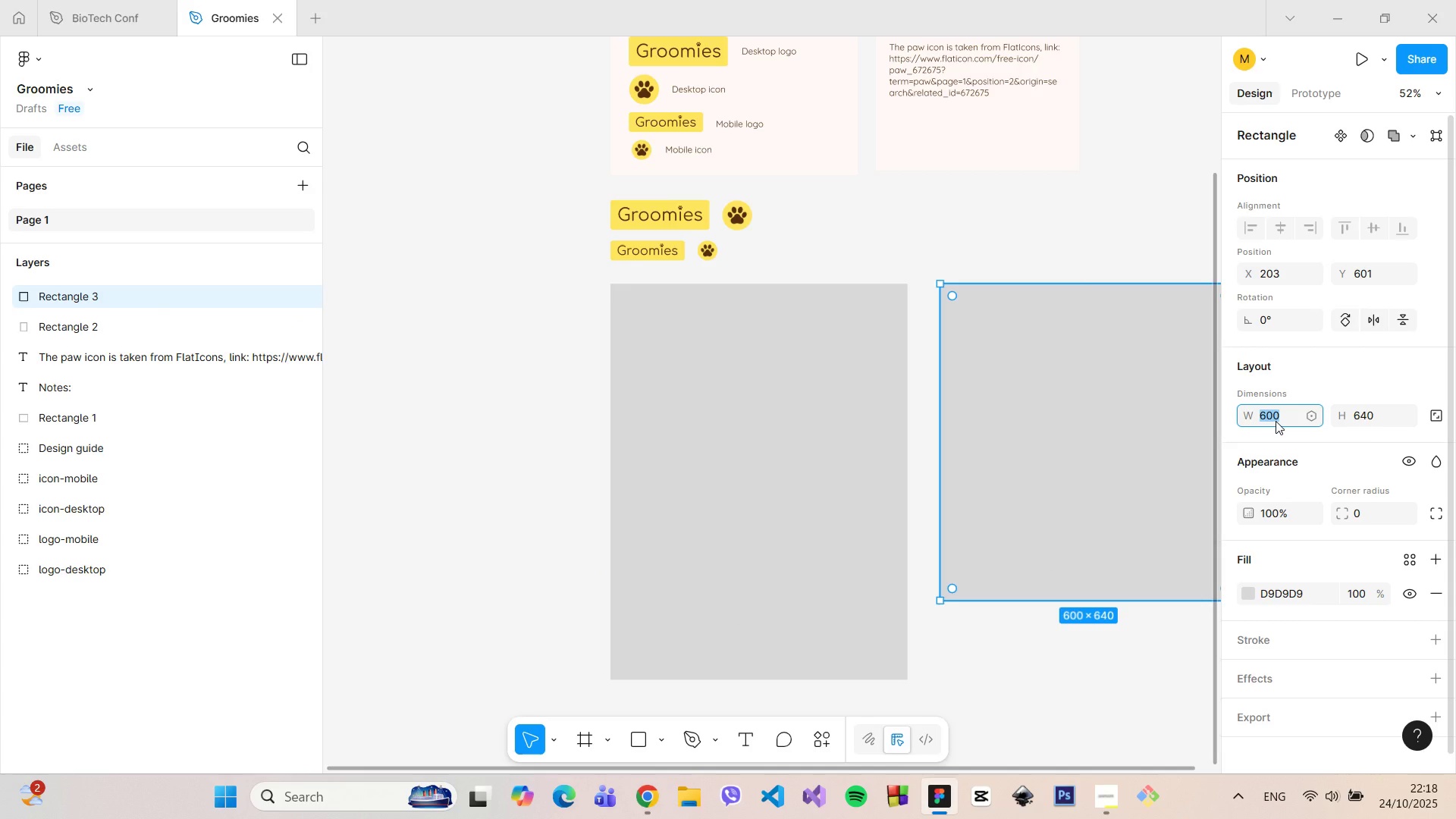 
type(320)
 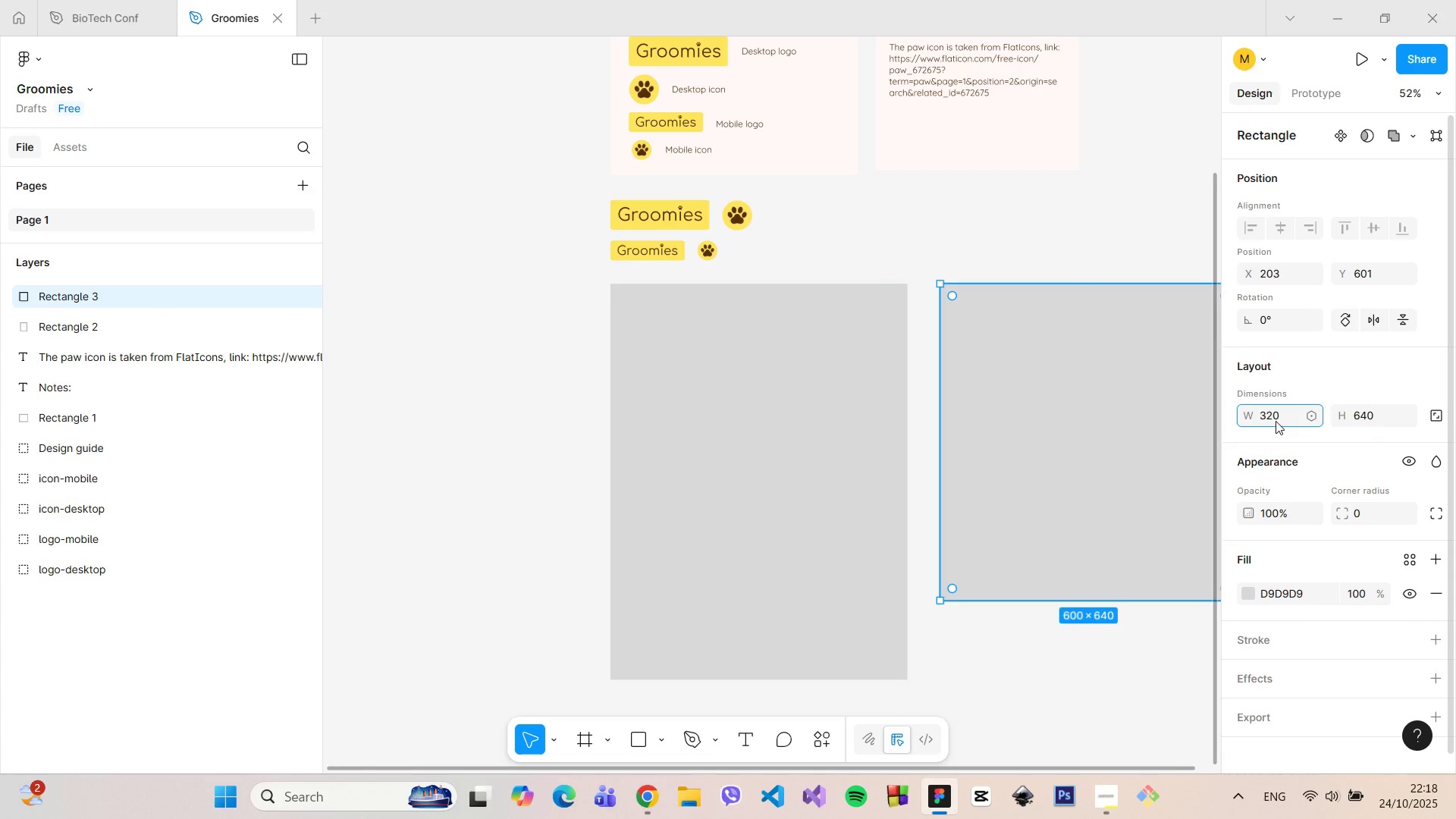 
key(Enter)
 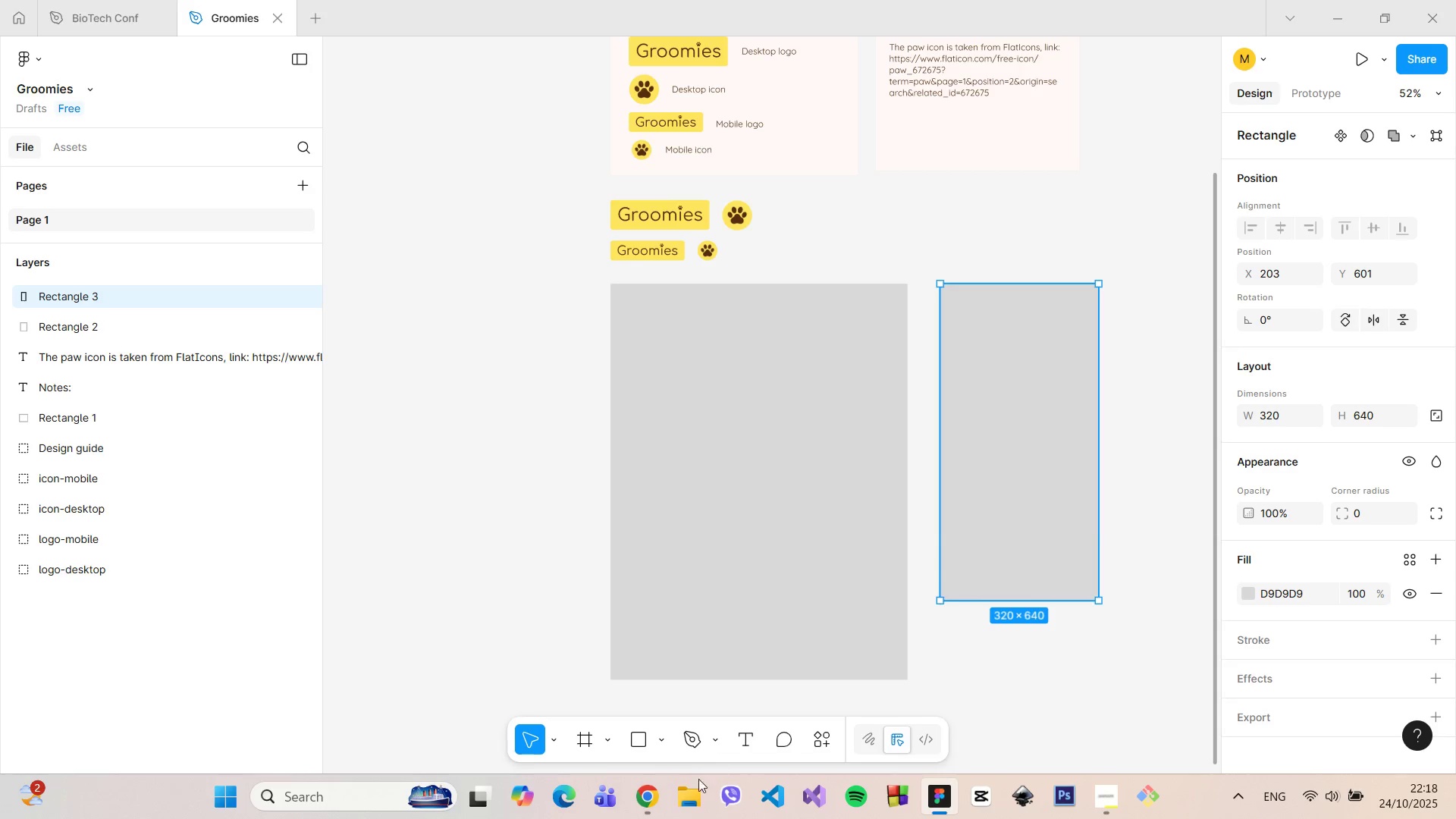 
left_click([654, 805])
 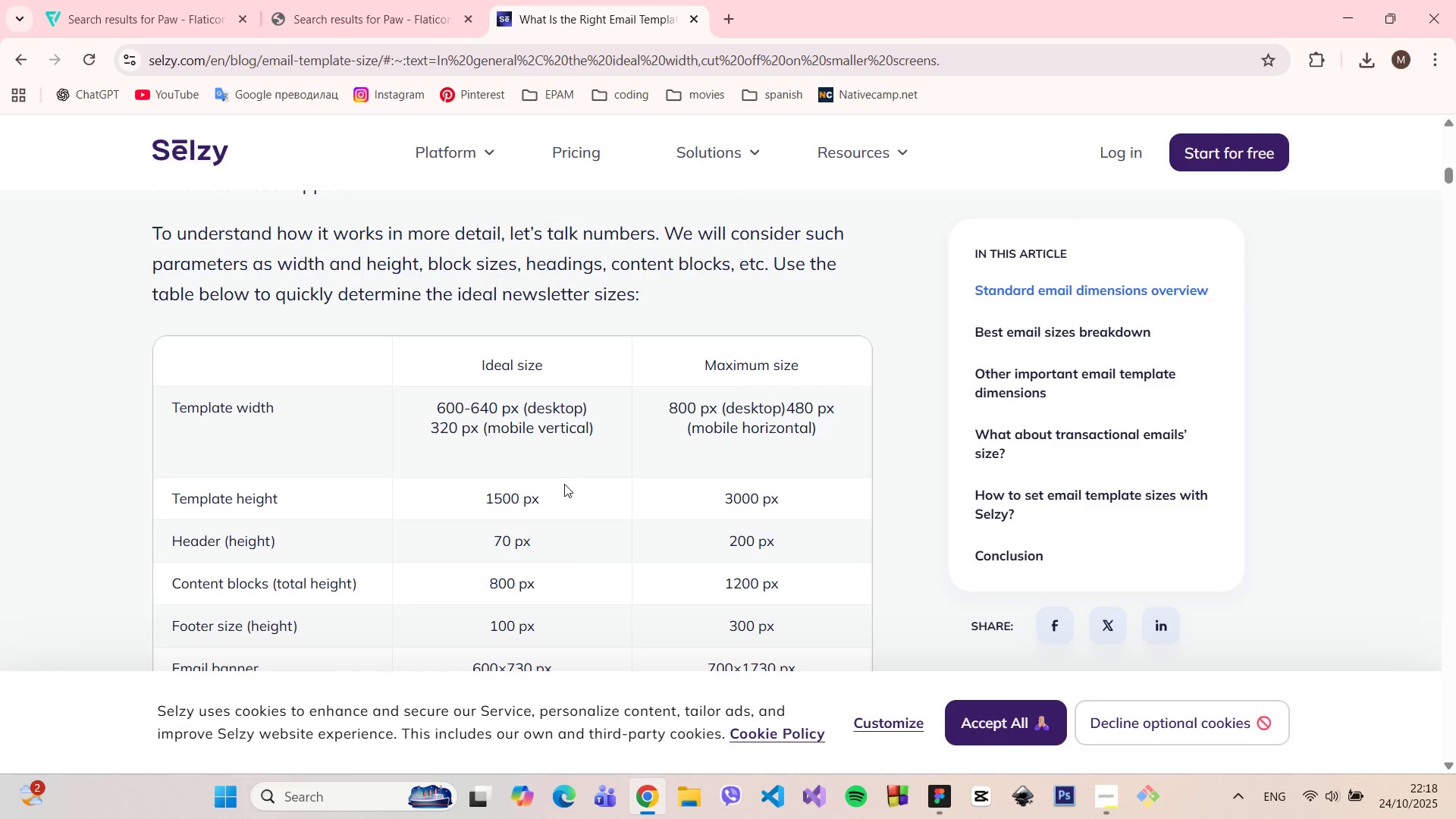 
scroll: coordinate [563, 482], scroll_direction: down, amount: 2.0
 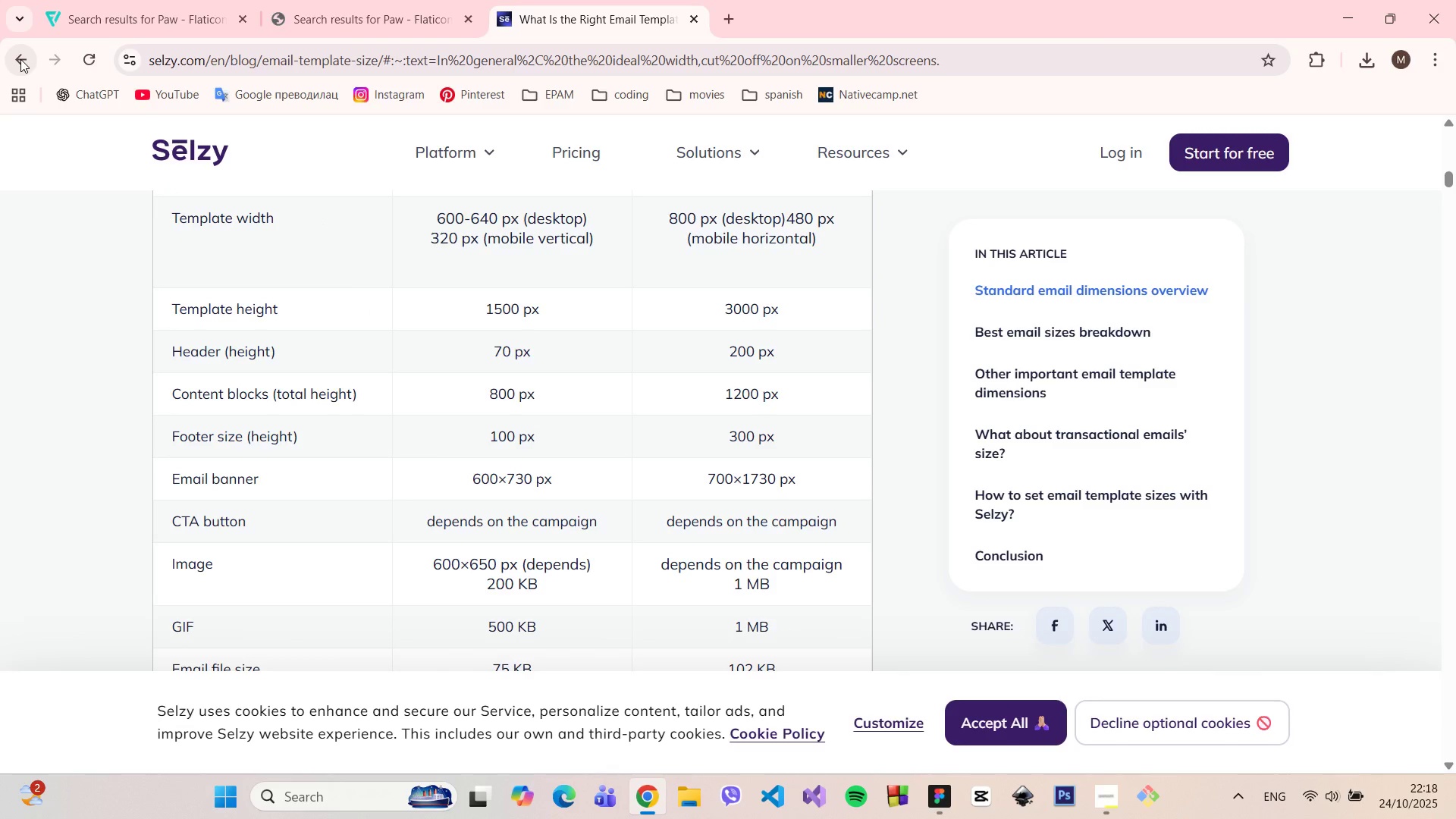 
left_click([548, 566])
 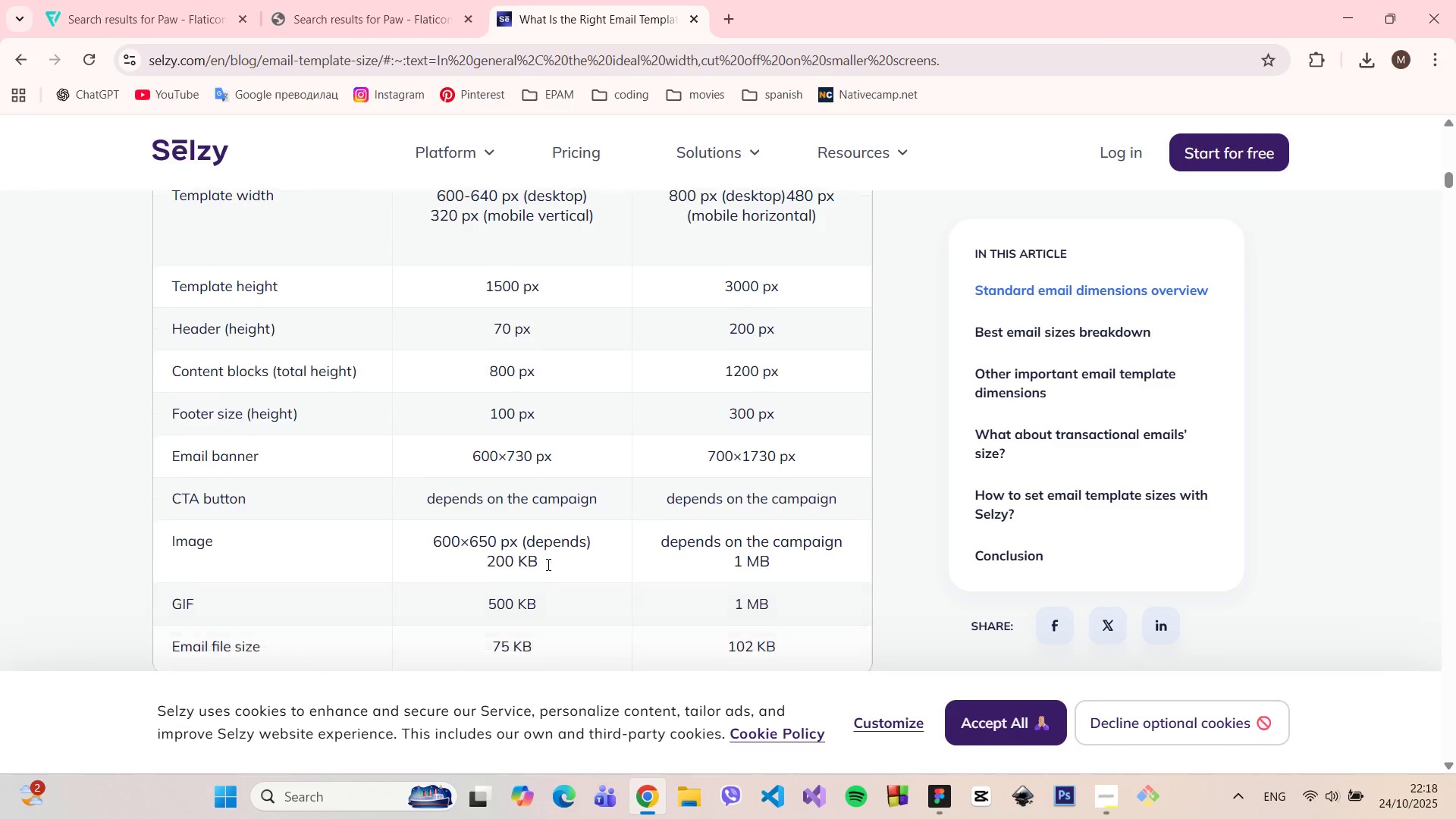 
scroll: coordinate [547, 564], scroll_direction: down, amount: 2.0
 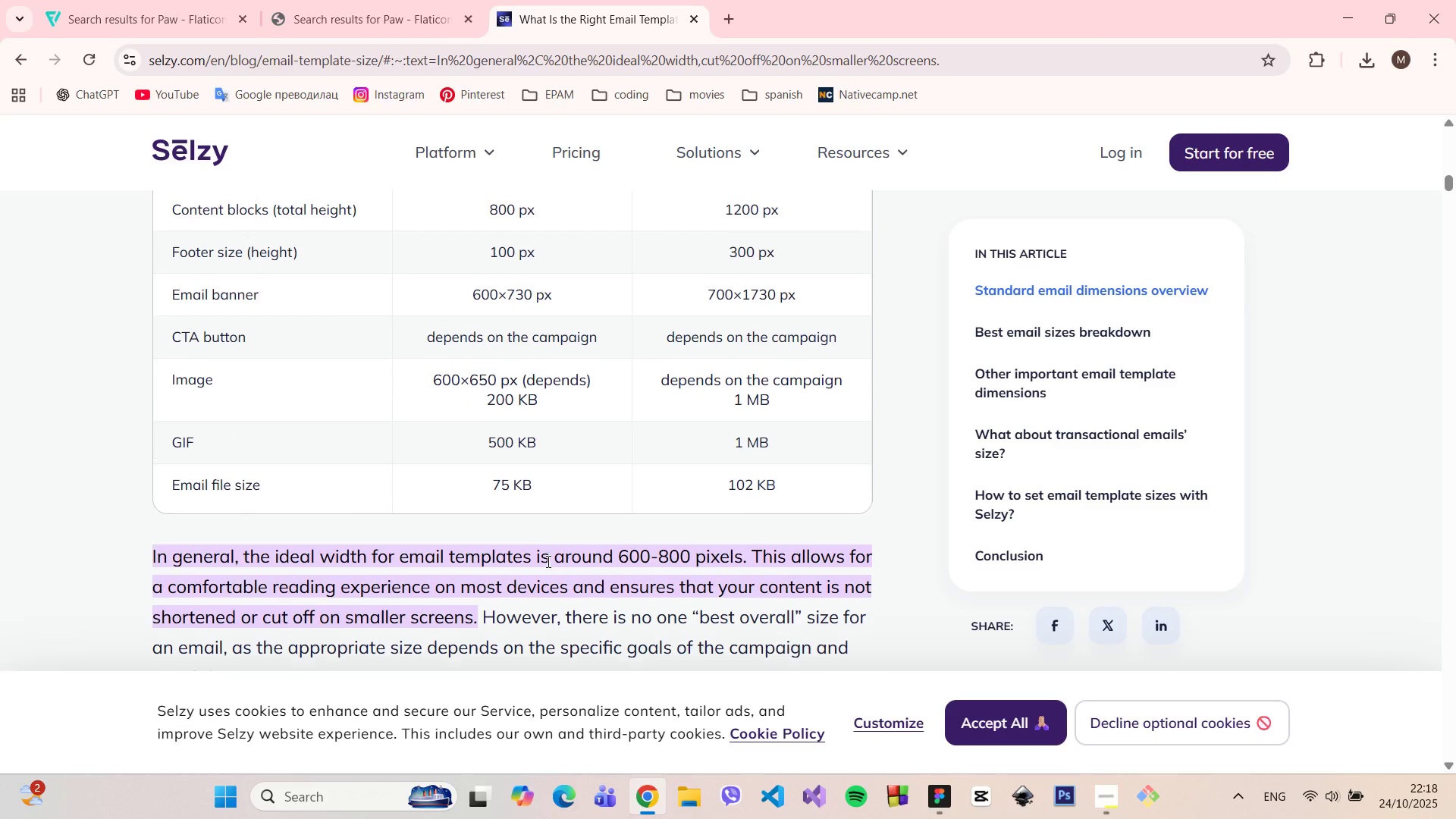 
scroll: coordinate [509, 466], scroll_direction: up, amount: 4.0
 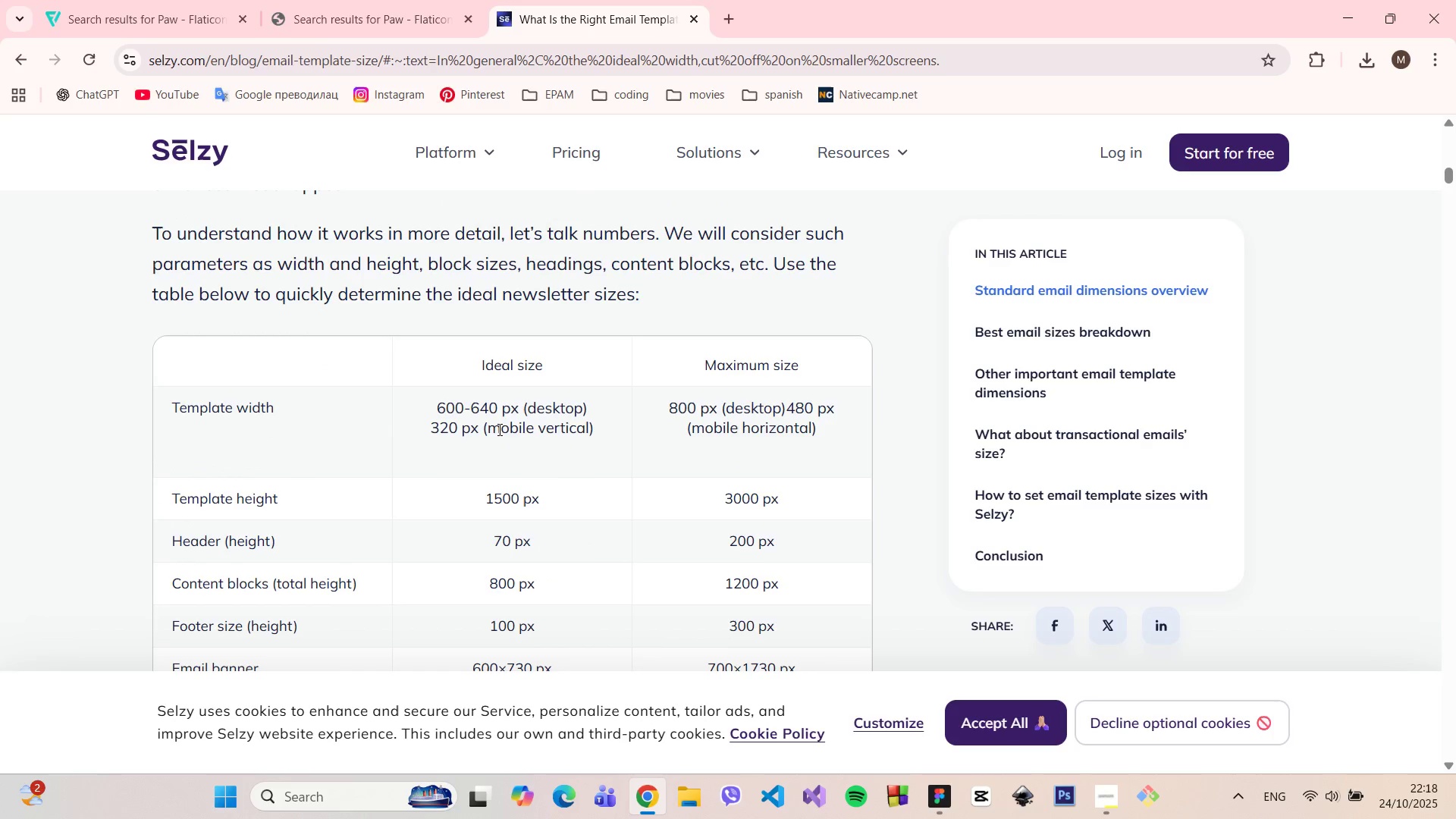 
left_click_drag(start_coordinate=[498, 428], to_coordinate=[551, 435])
 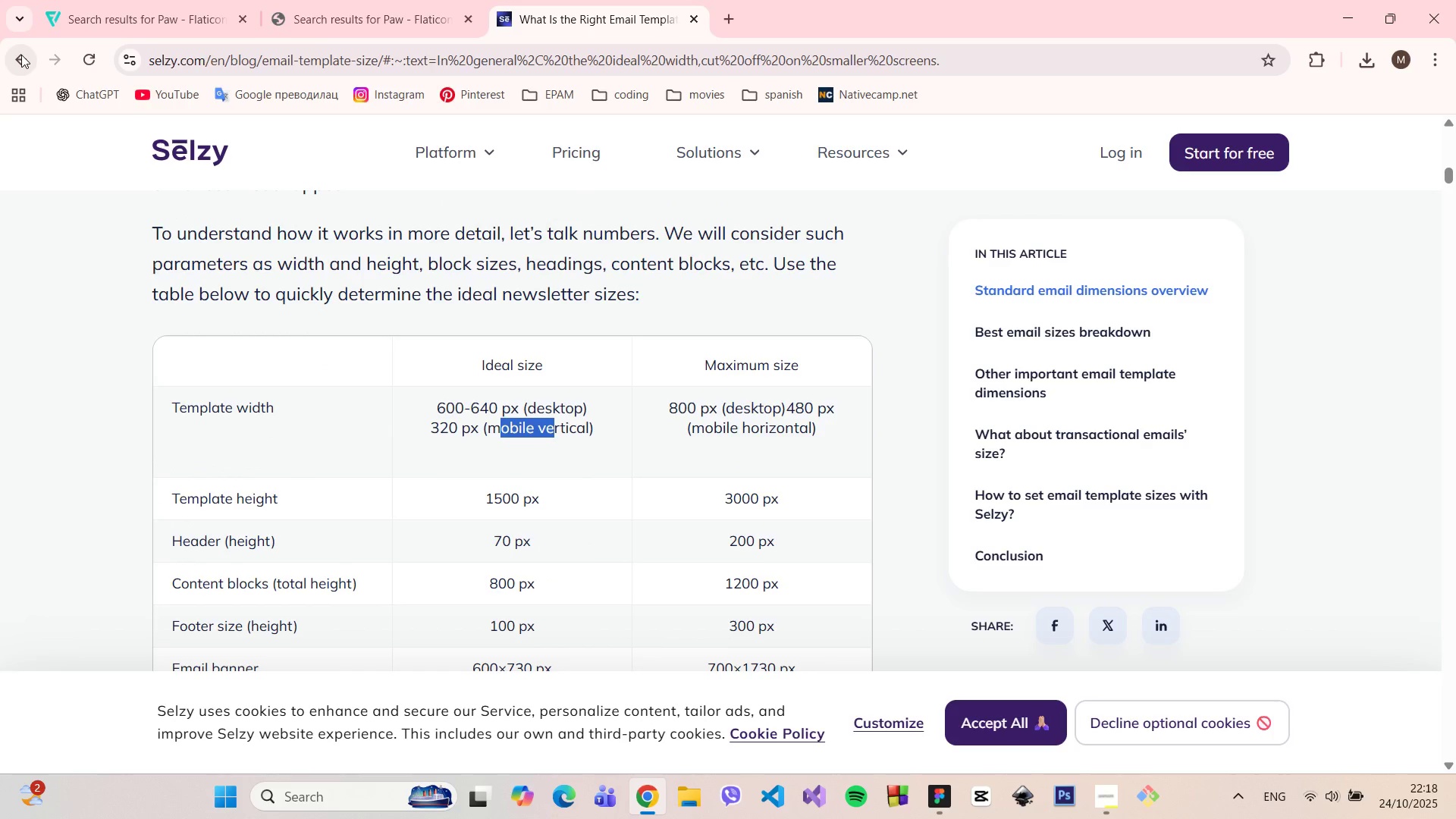 
left_click([21, 55])
 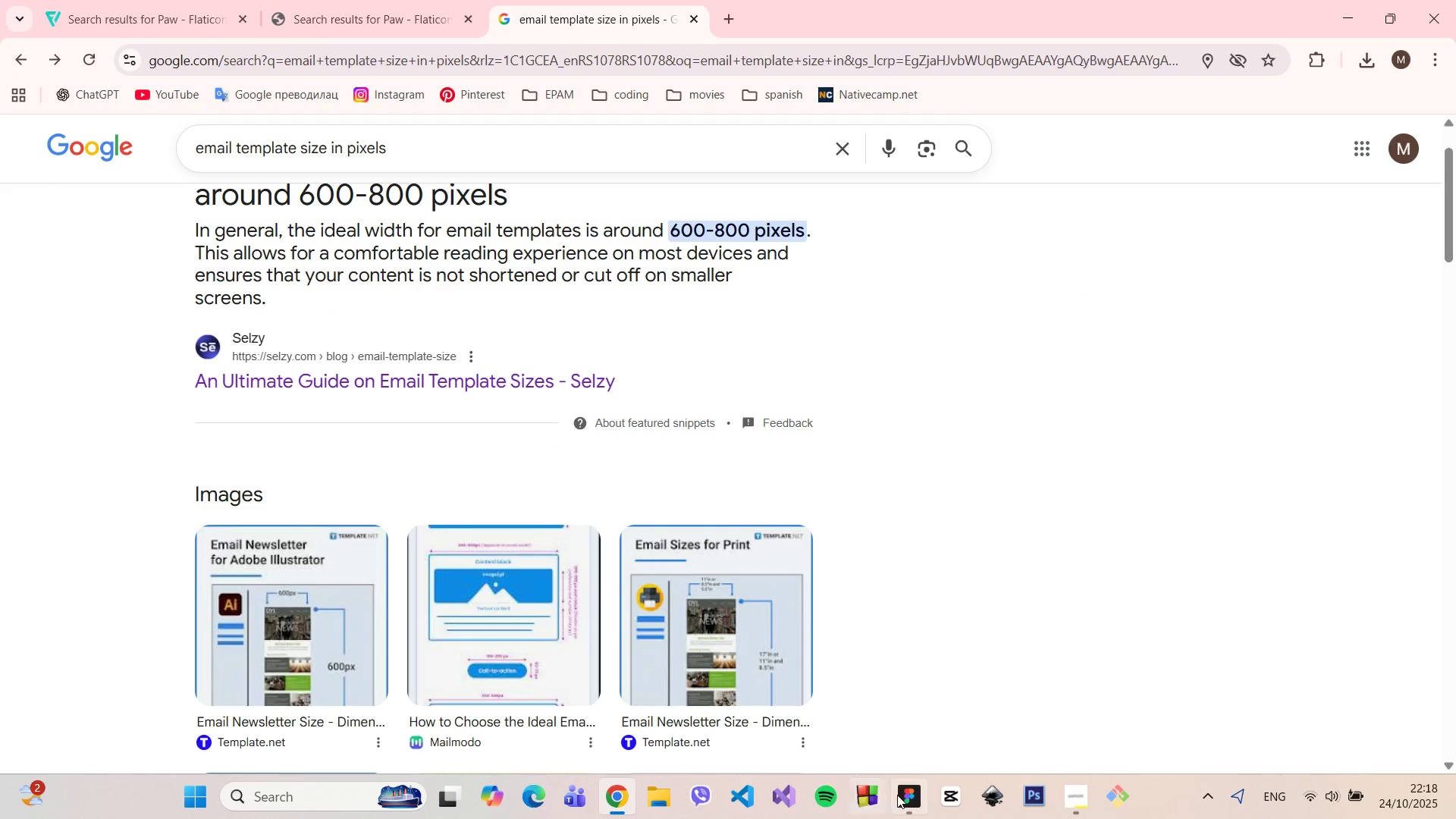 
left_click([899, 795])
 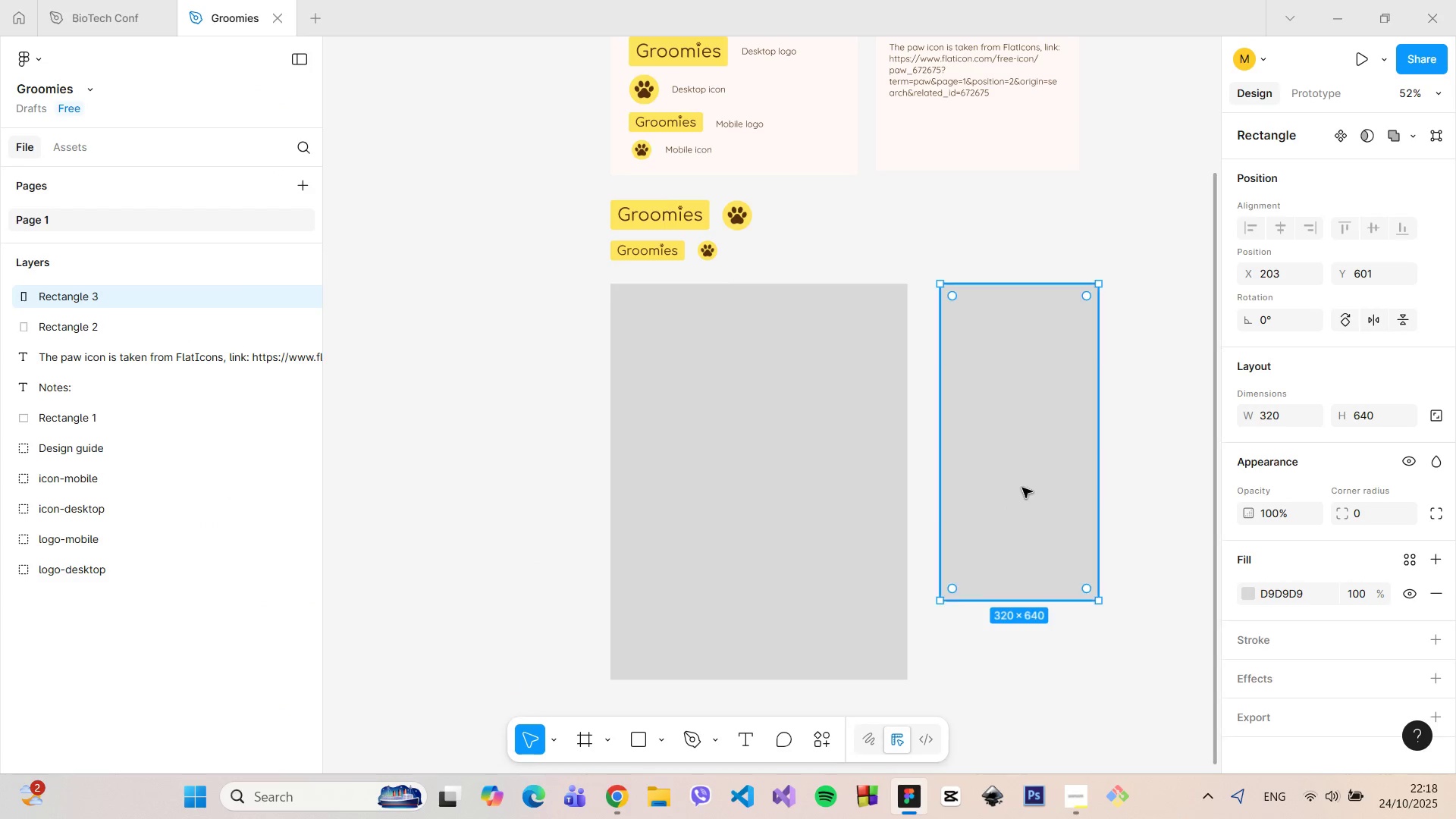 
left_click([1022, 488])
 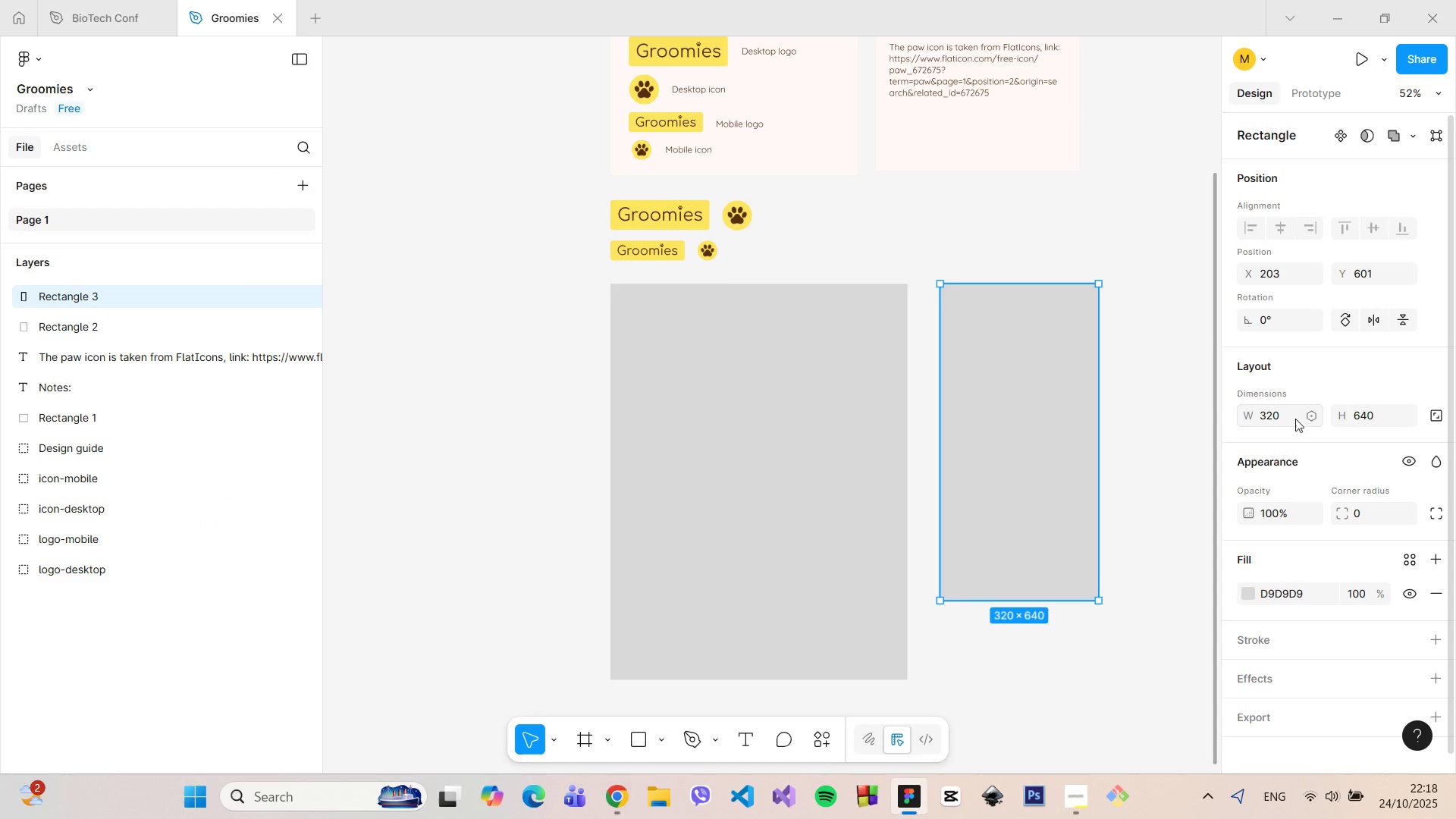 
left_click([1290, 414])
 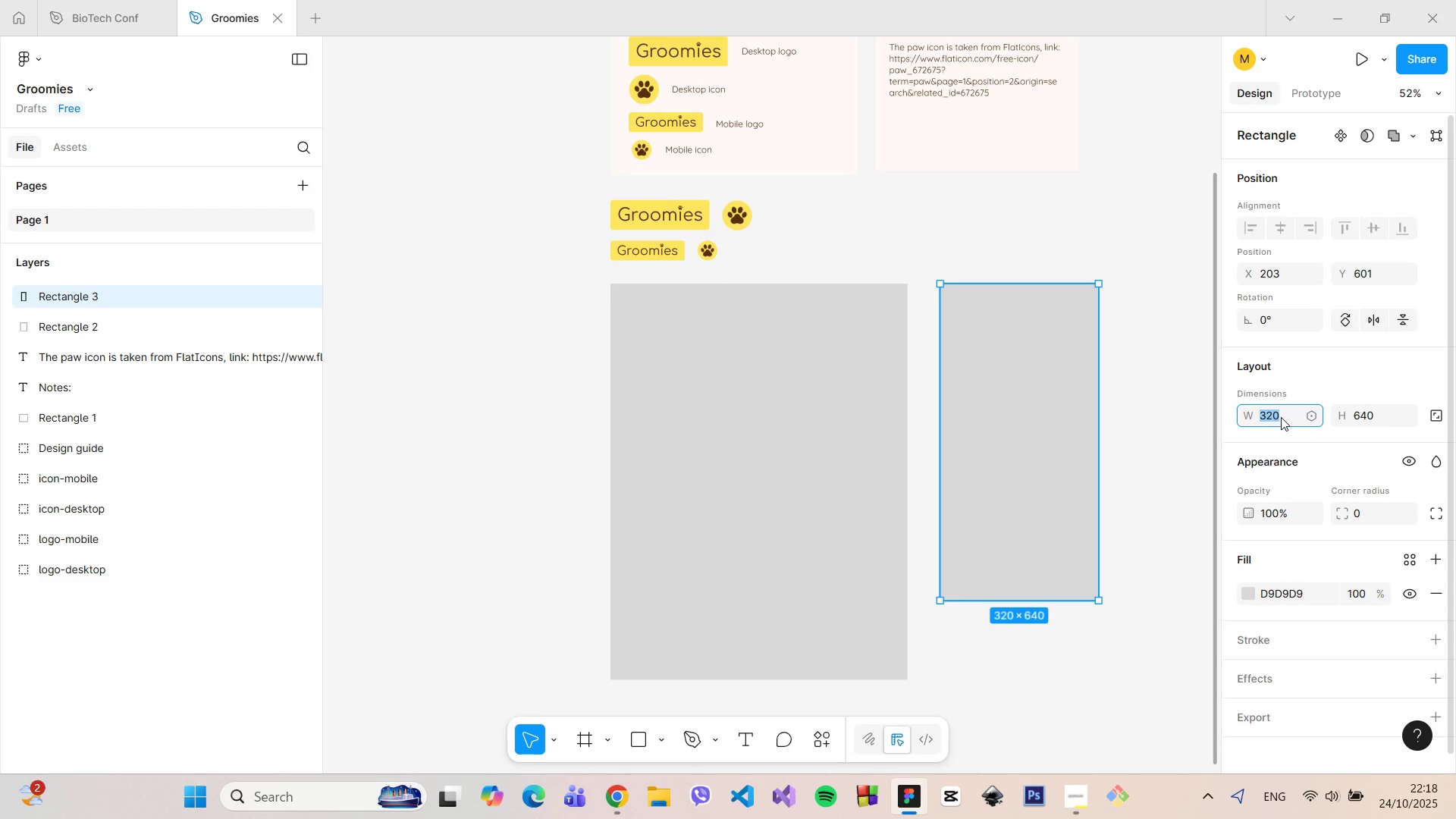 
type(350)
 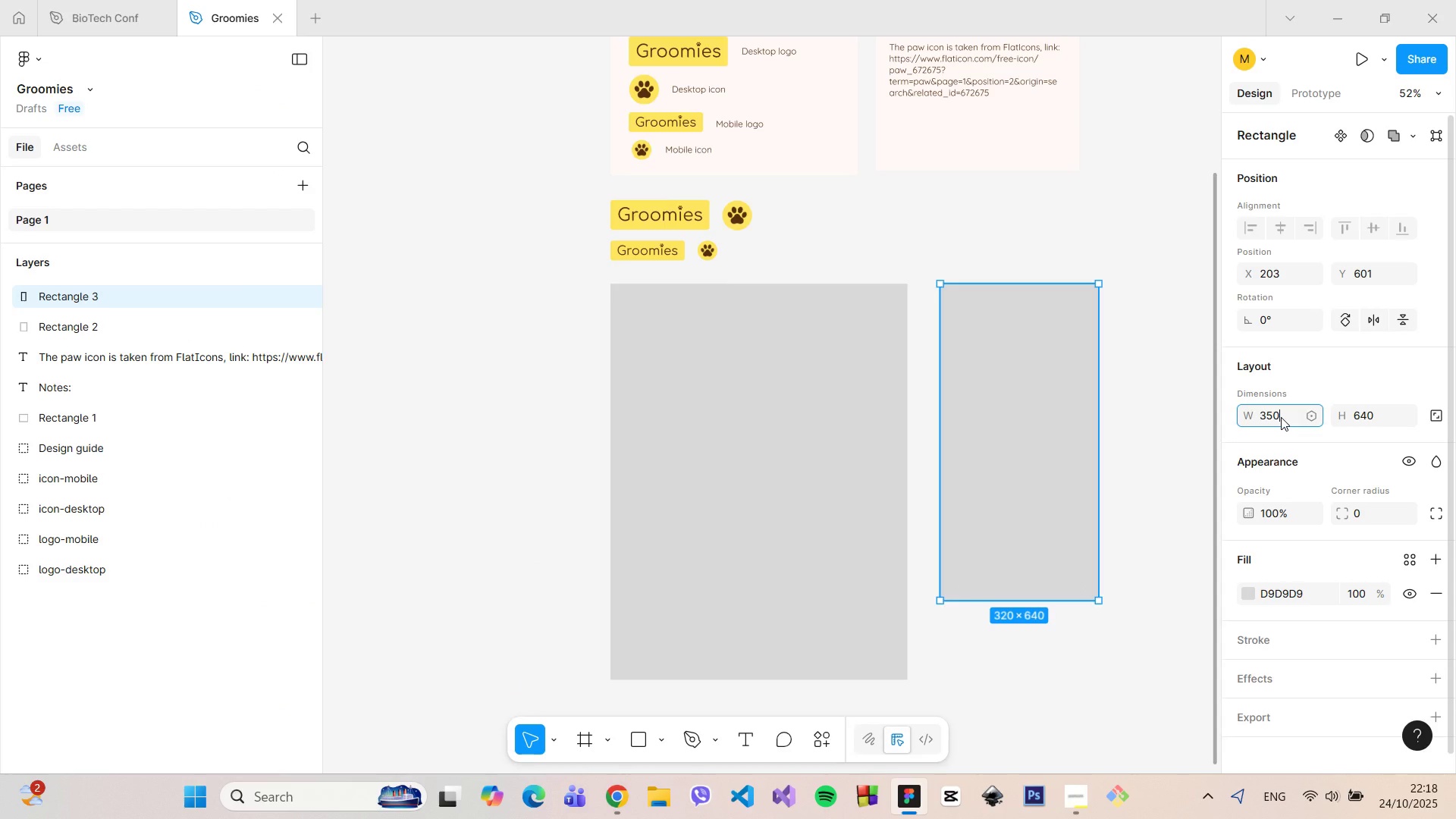 
key(Enter)
 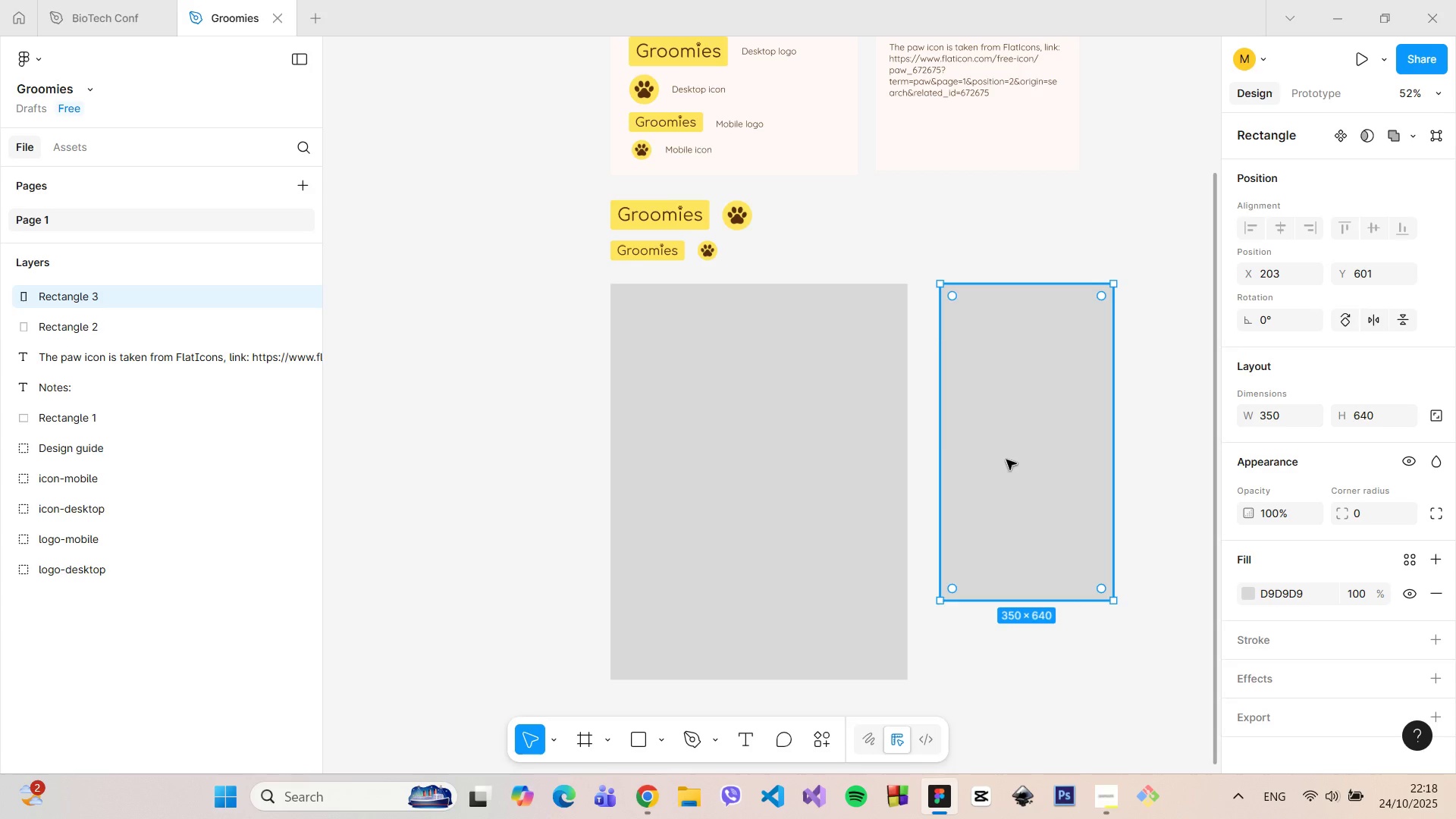 
left_click([799, 436])
 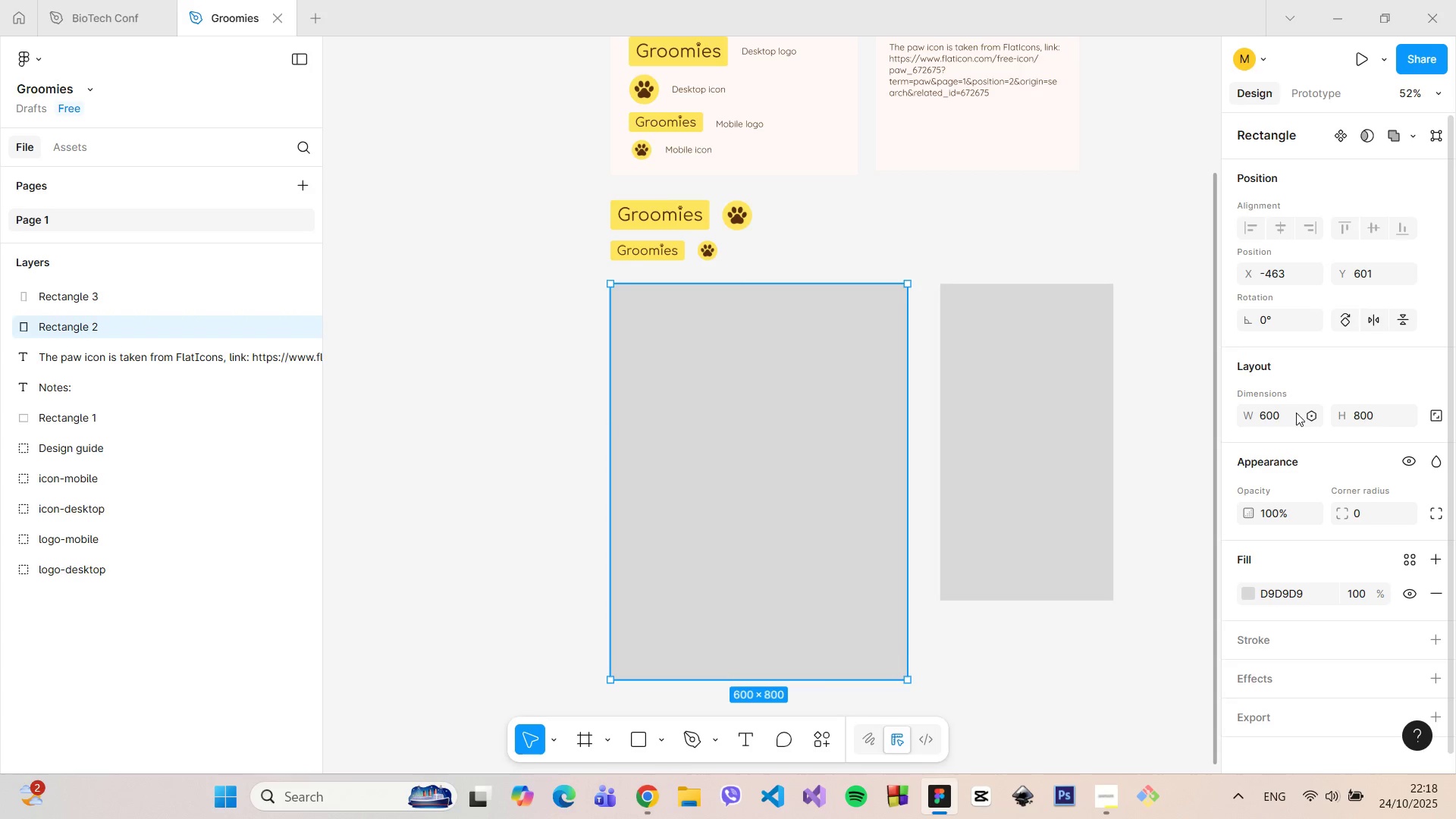 
left_click([1264, 412])
 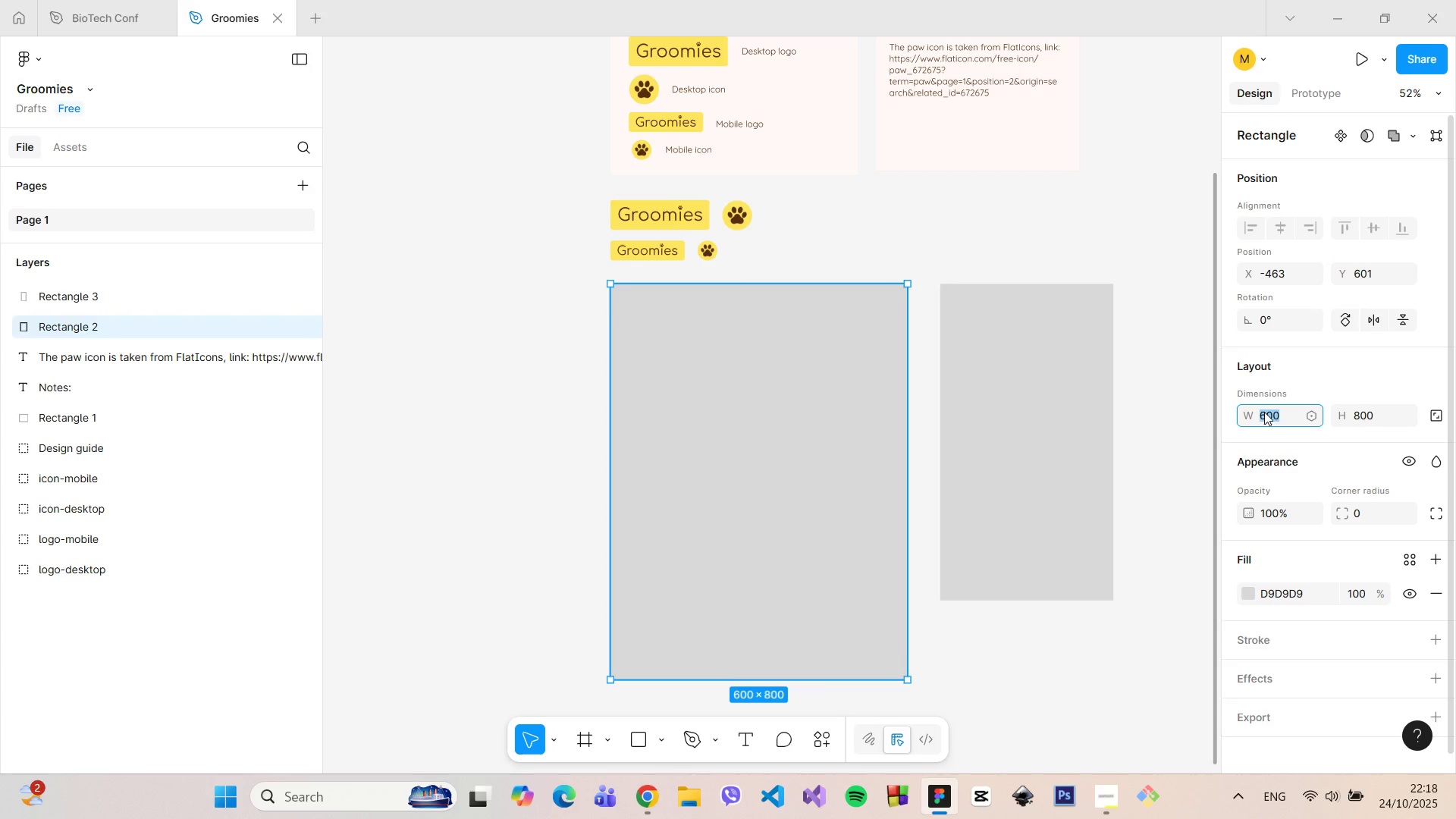 
type(6)
key(Backspace)
type(650)
 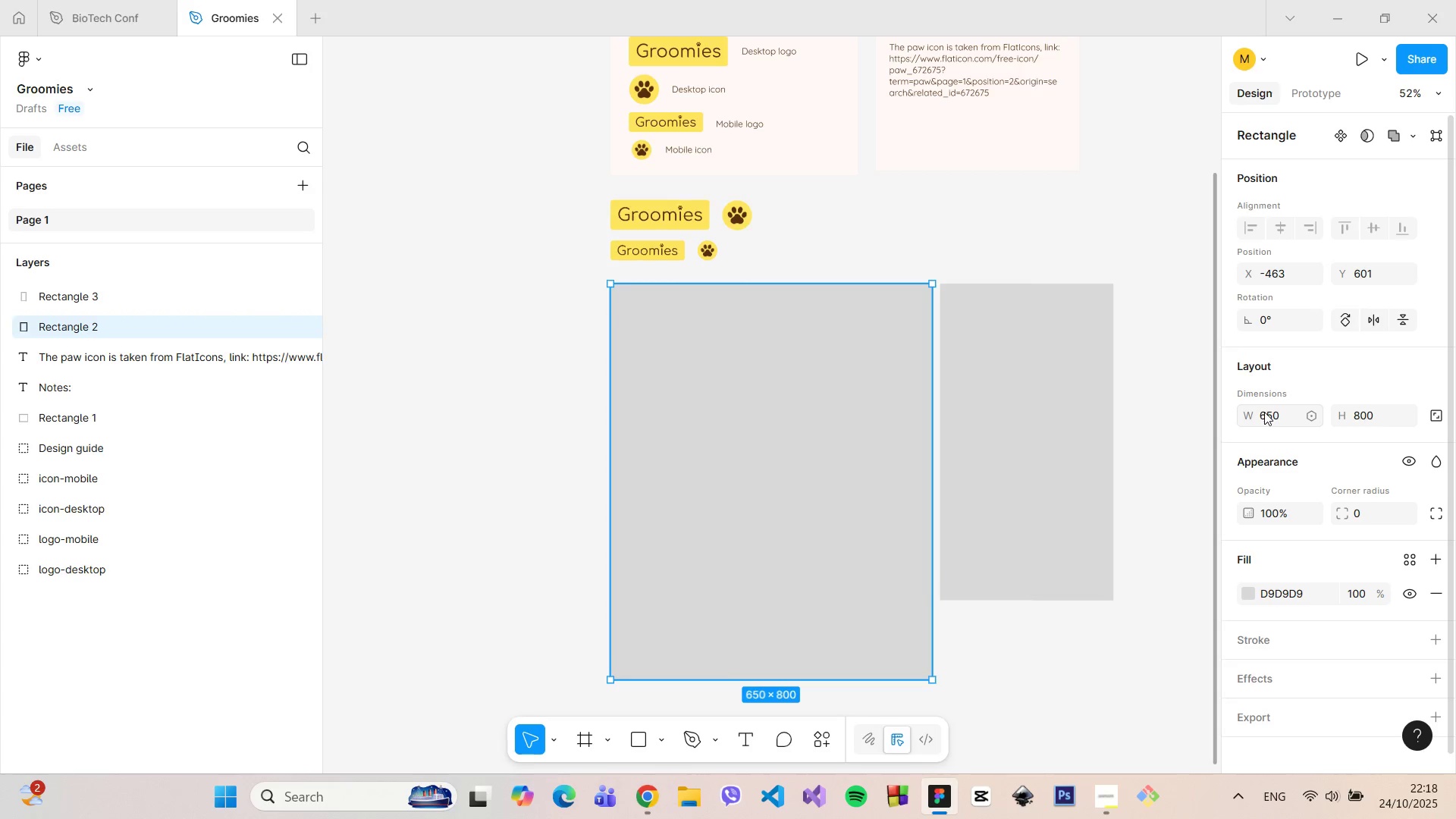 
key(Enter)
 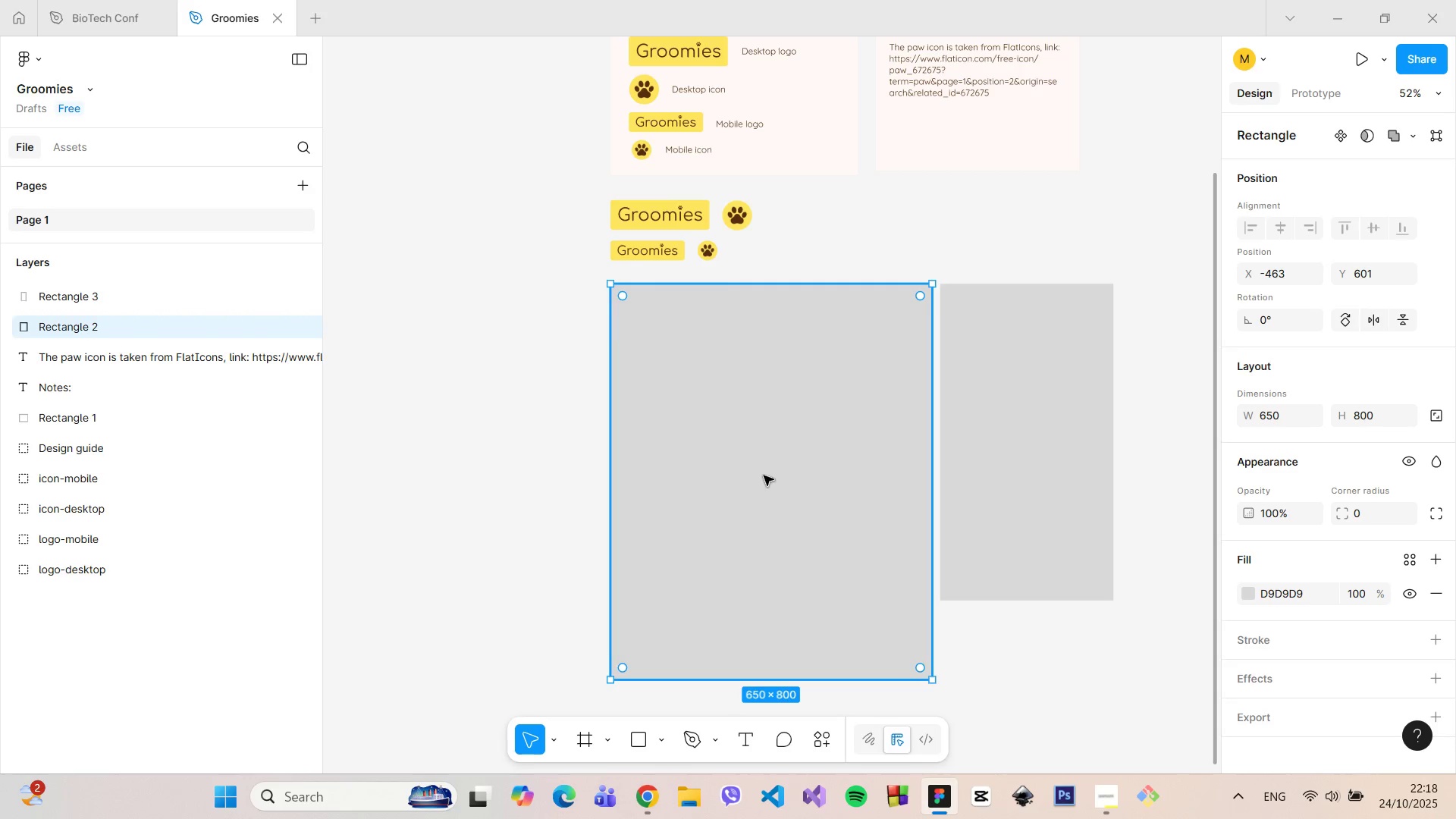 
scroll: coordinate [817, 472], scroll_direction: up, amount: 6.0
 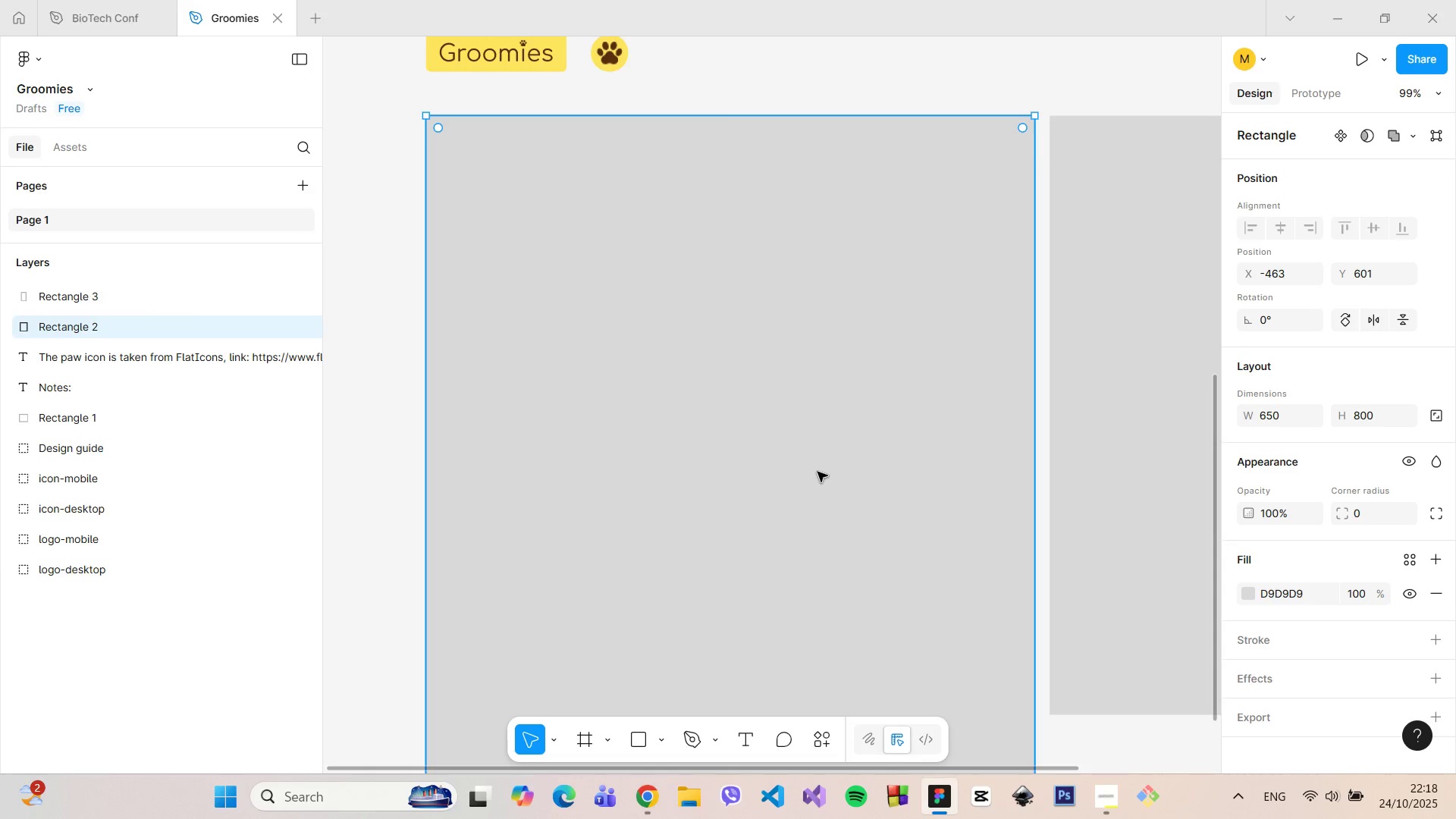 
scroll: coordinate [819, 475], scroll_direction: down, amount: 4.0
 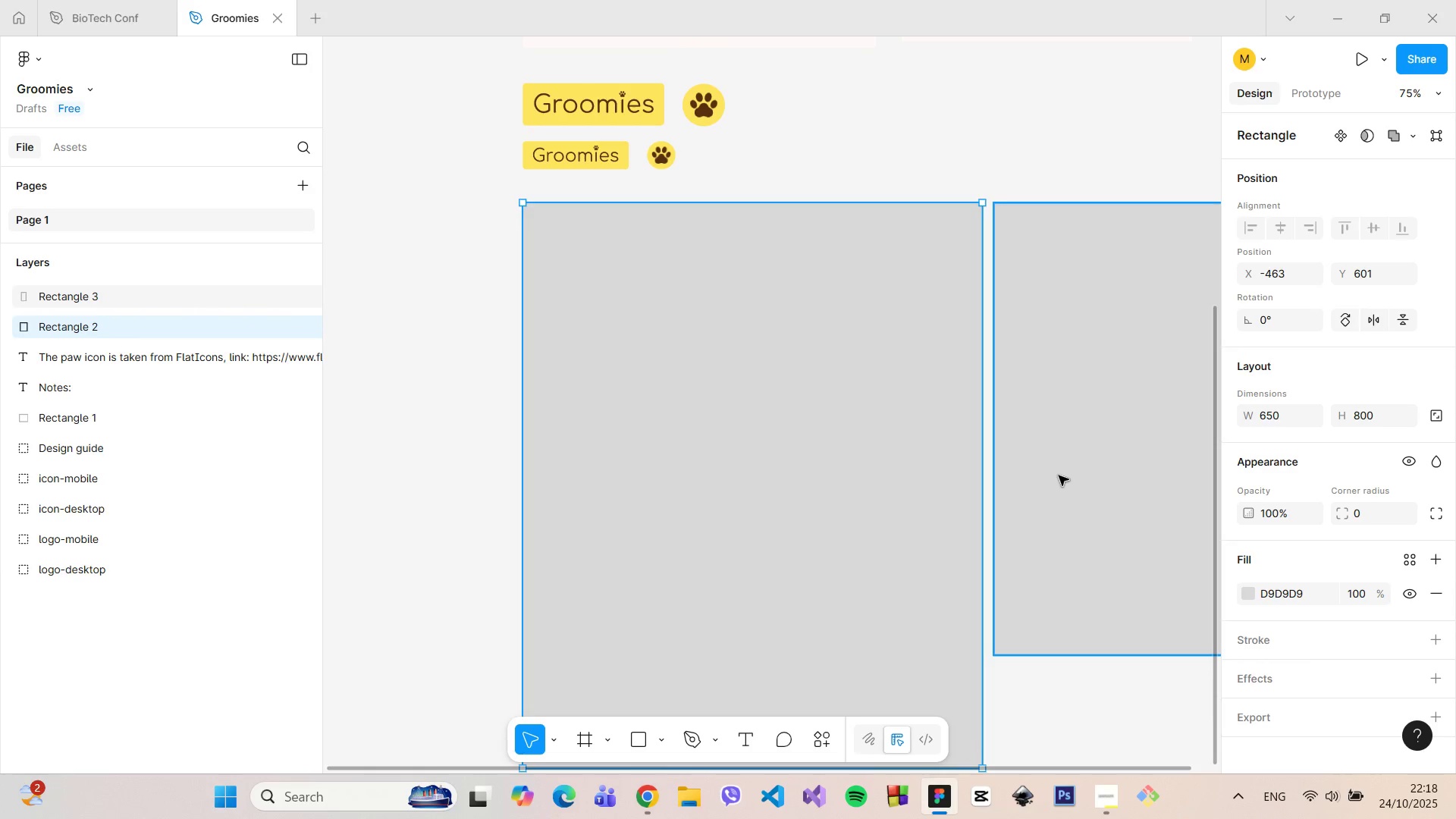 
left_click([1059, 475])
 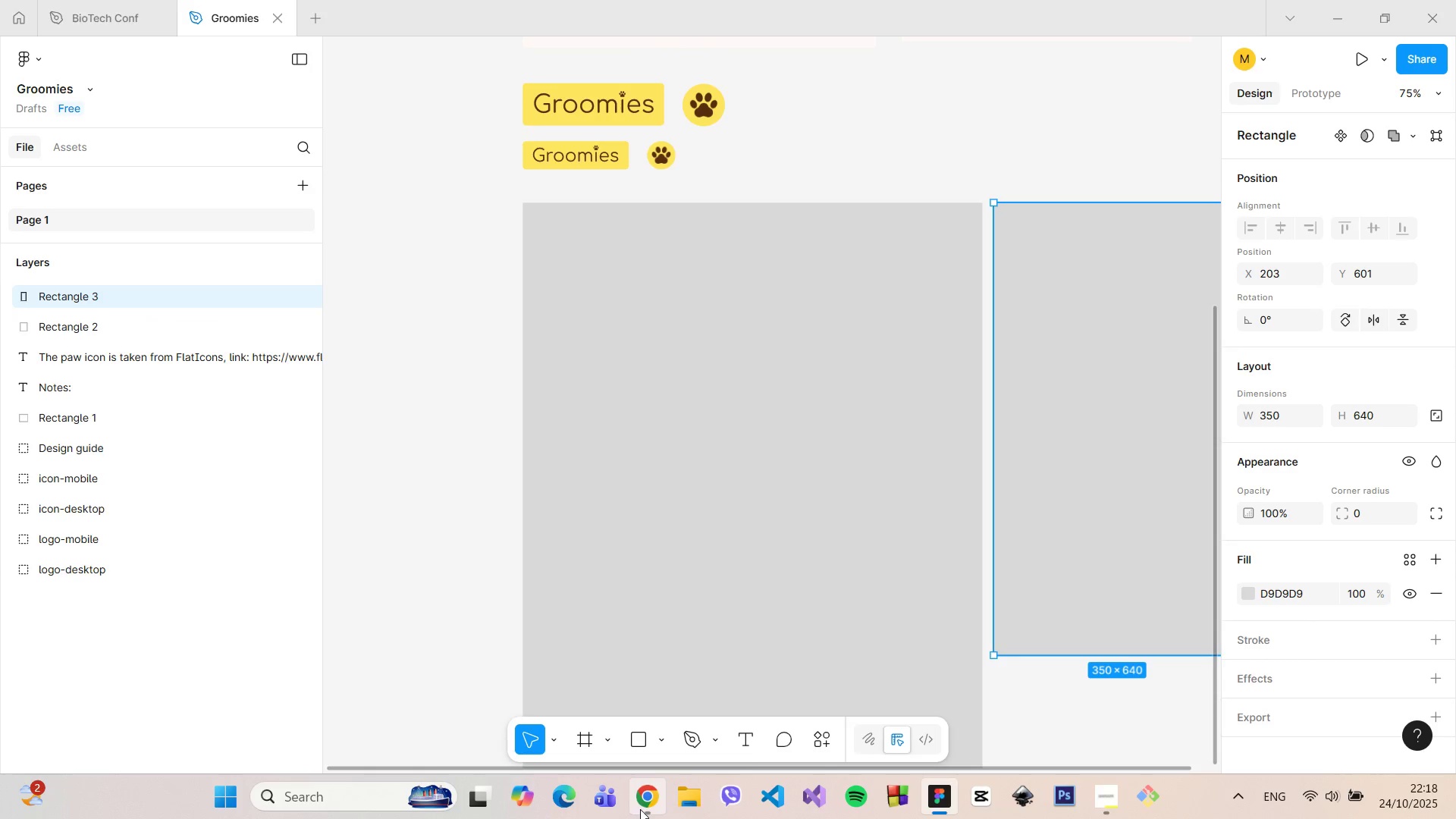 
left_click([642, 807])
 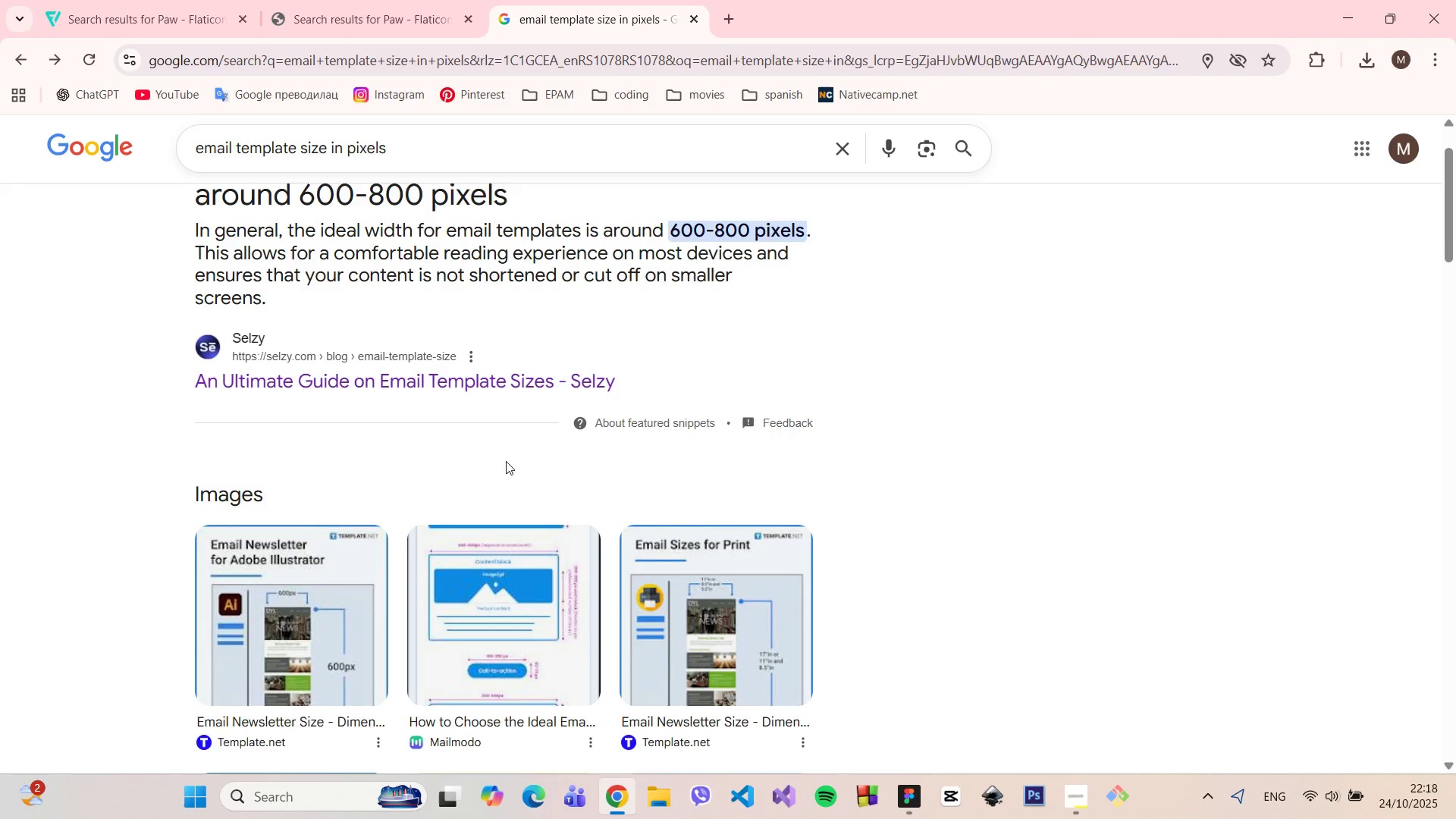 
scroll: coordinate [338, 441], scroll_direction: down, amount: 10.0
 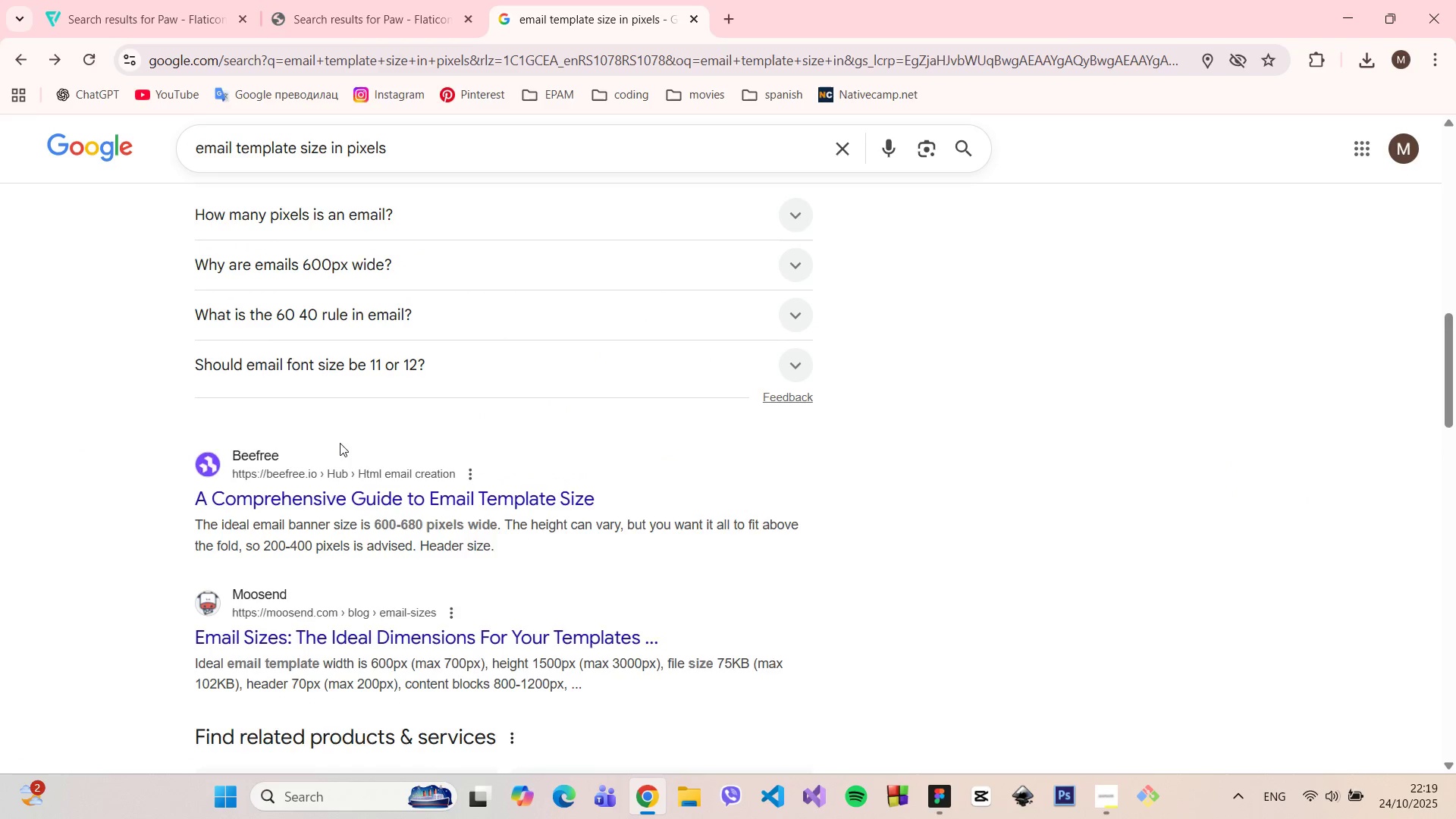 
scroll: coordinate [340, 444], scroll_direction: up, amount: 1.0
 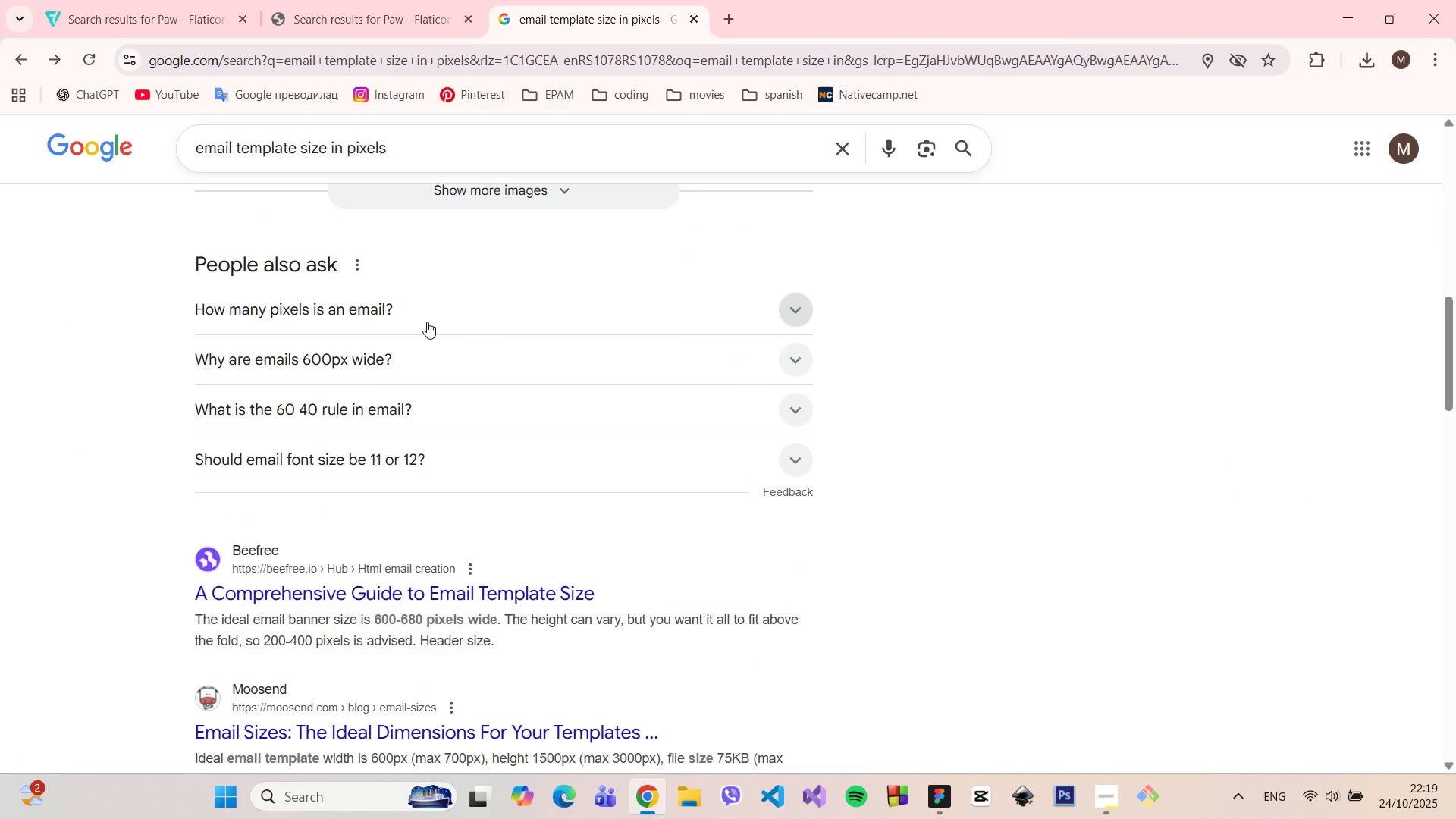 
left_click([427, 315])
 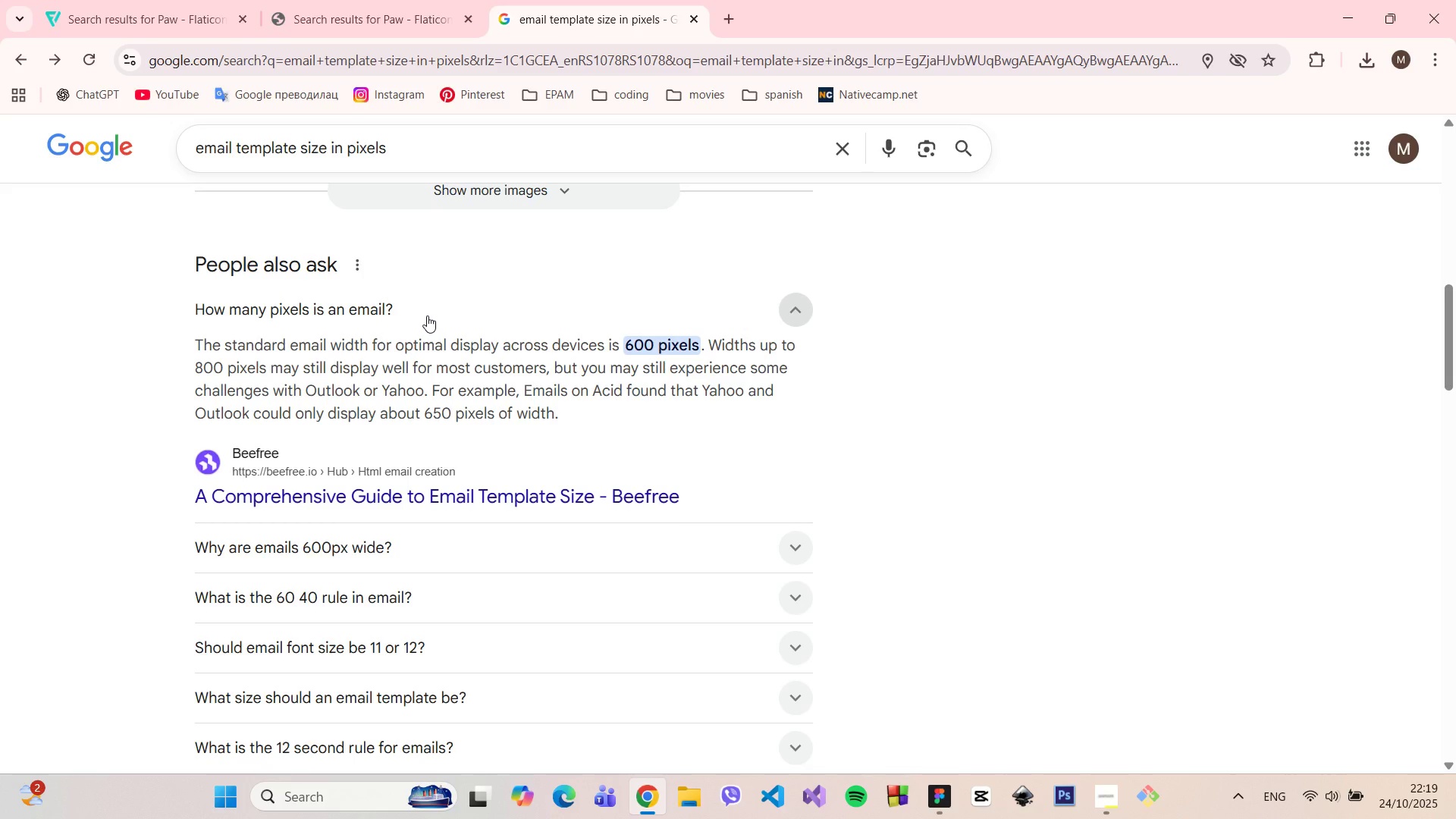 
left_click([427, 315])
 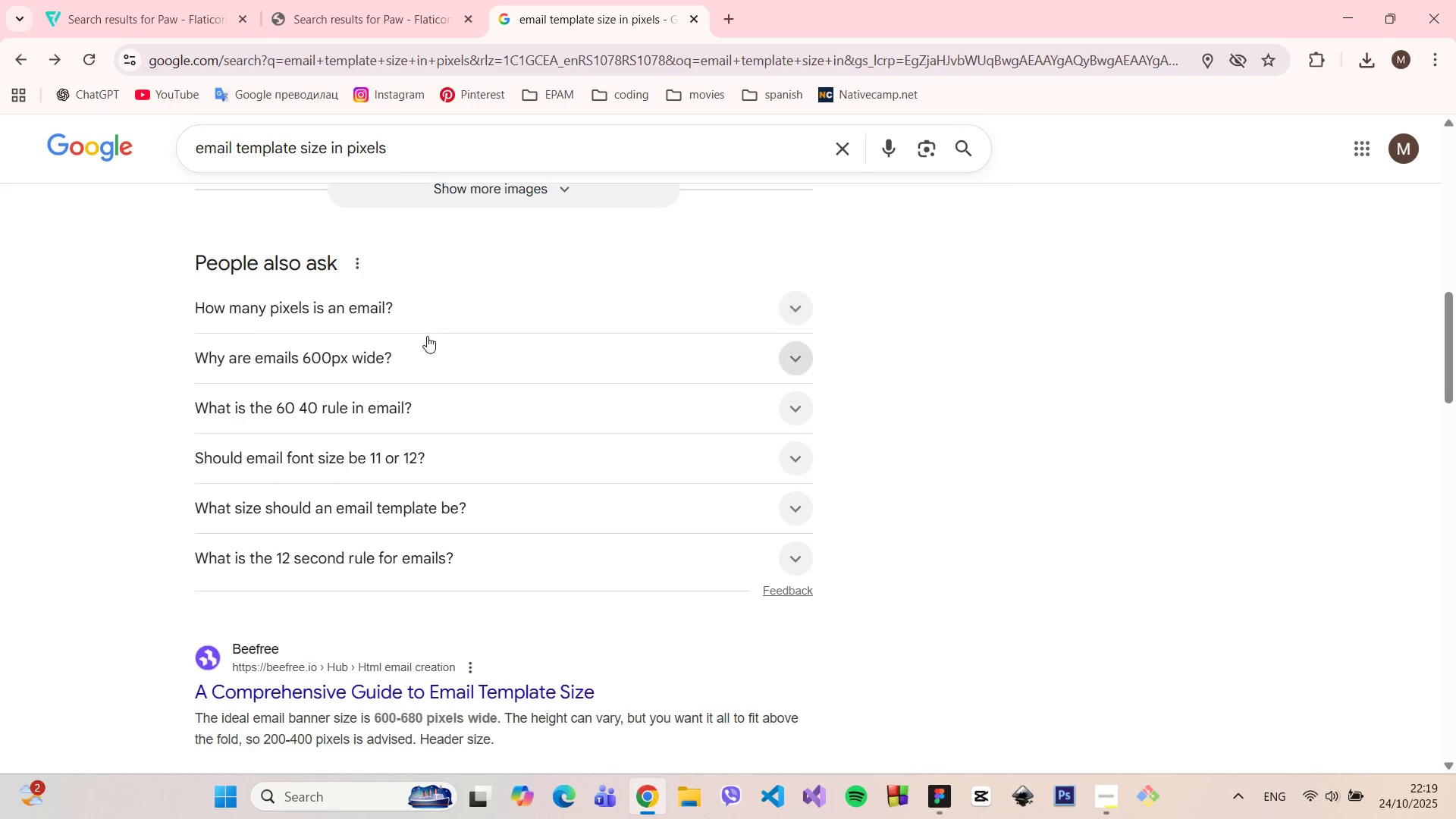 
scroll: coordinate [427, 337], scroll_direction: down, amount: 3.0
 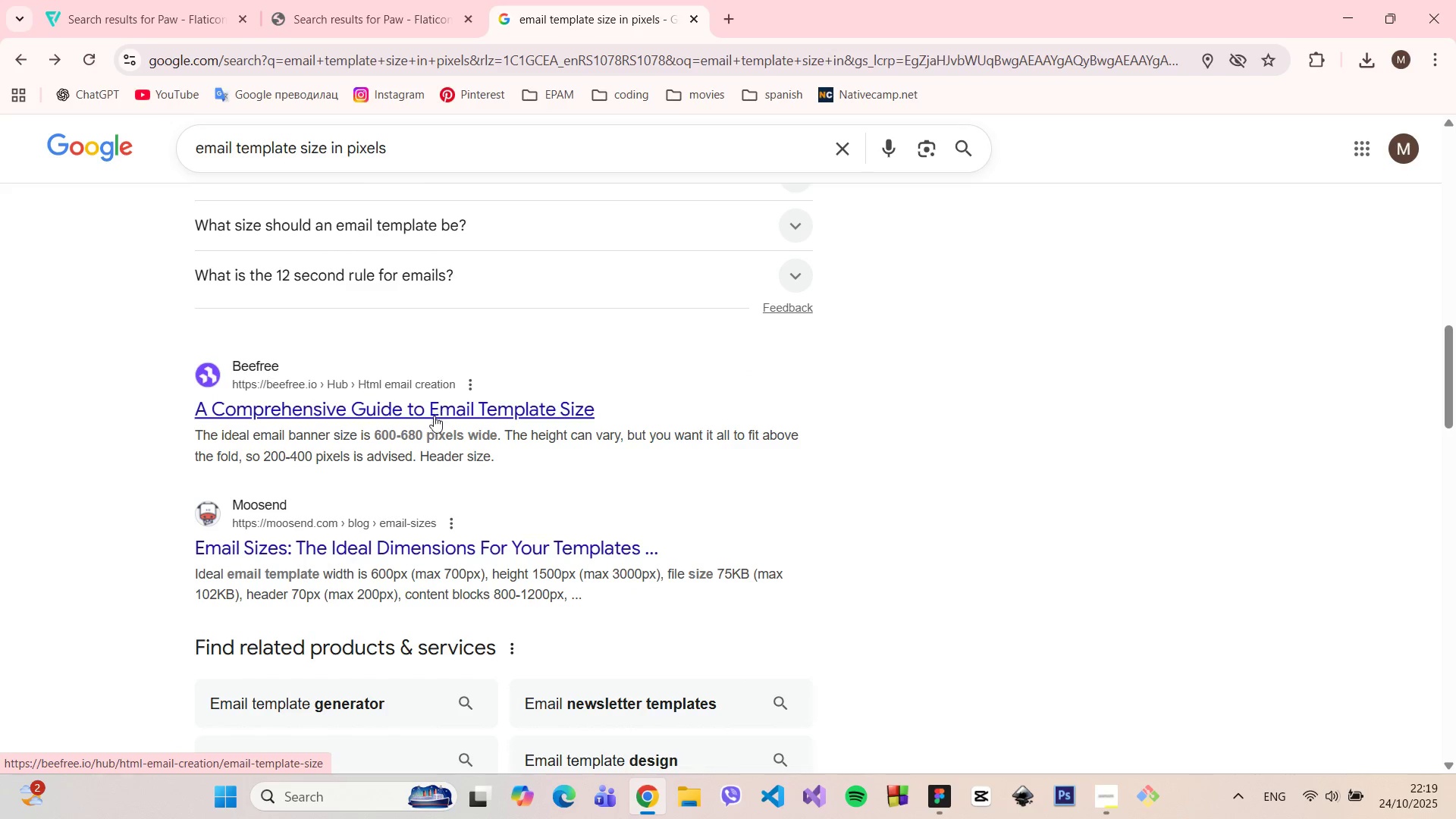 
left_click_drag(start_coordinate=[419, 441], to_coordinate=[457, 444])
 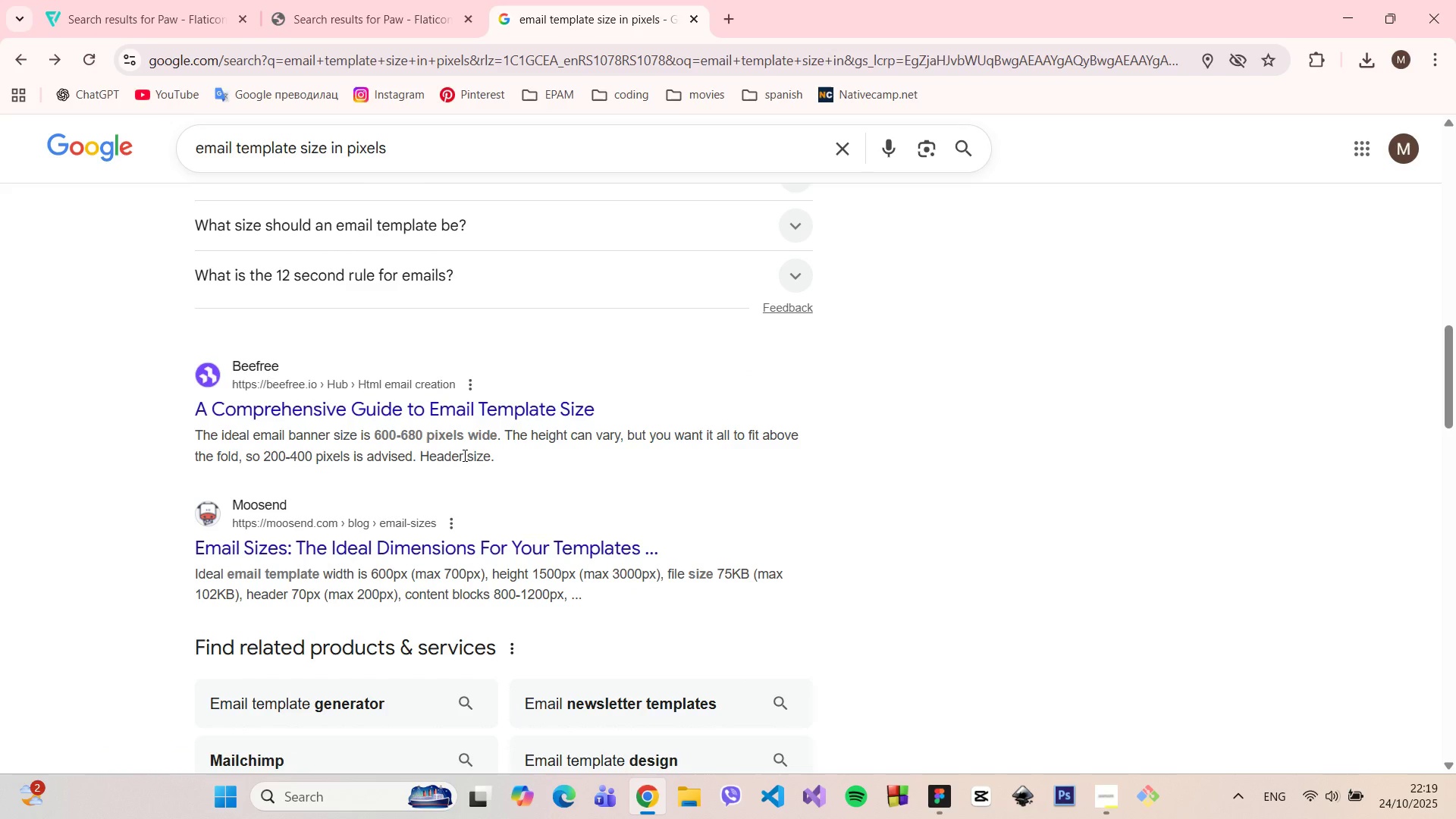 
left_click([463, 455])
 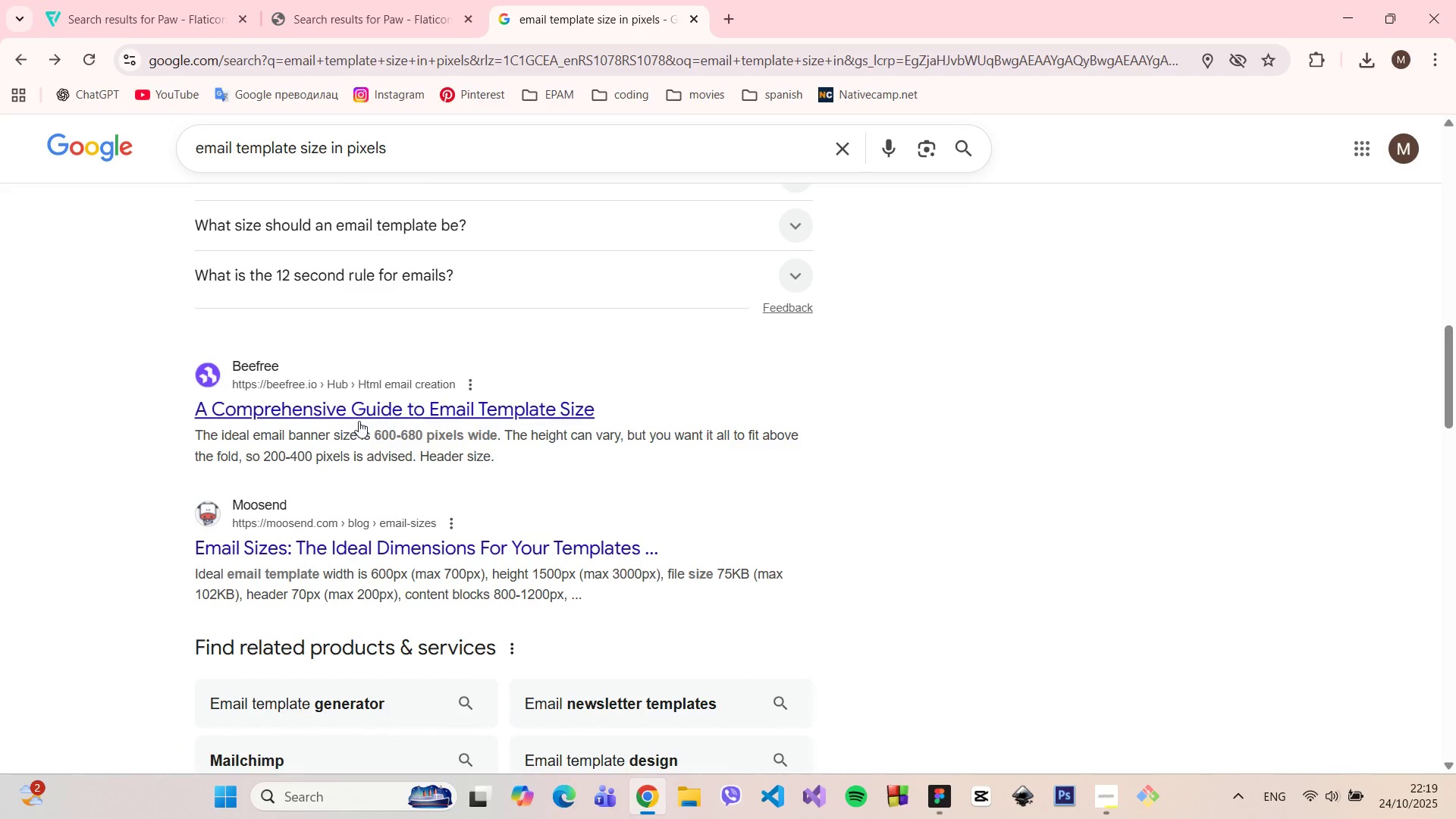 
left_click([359, 417])
 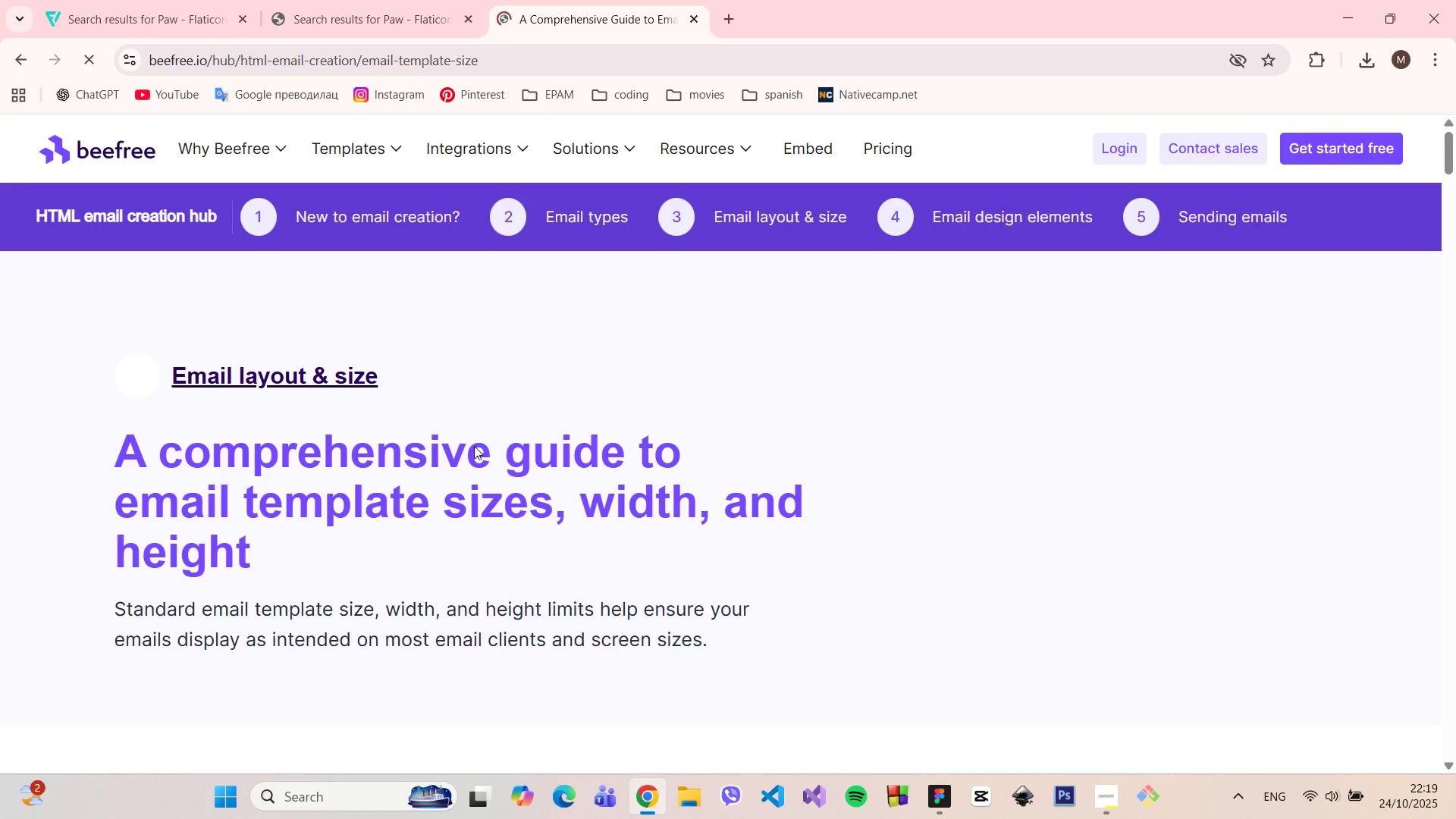 
scroll: coordinate [731, 331], scroll_direction: down, amount: 24.0
 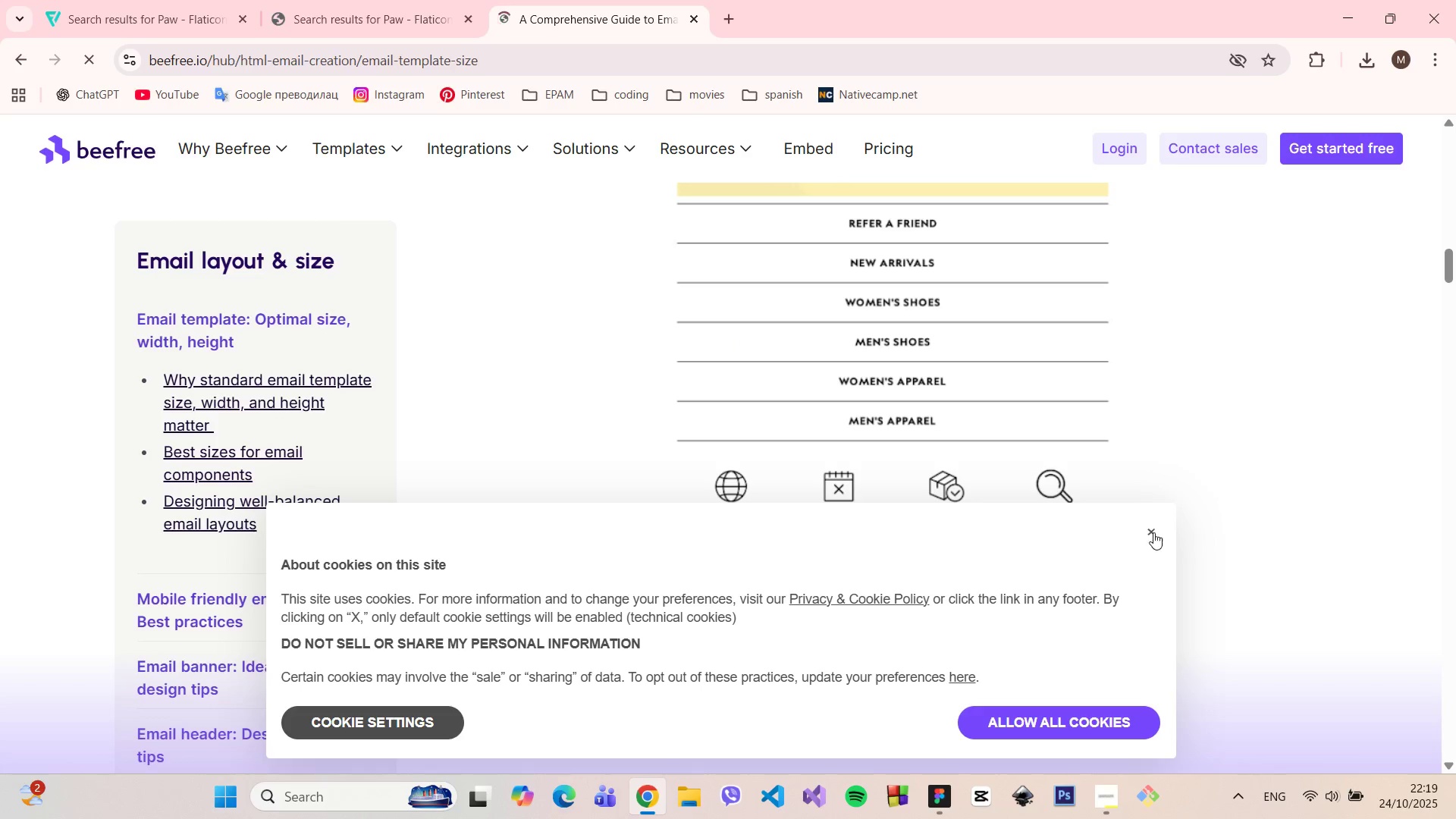 
left_click([1151, 529])
 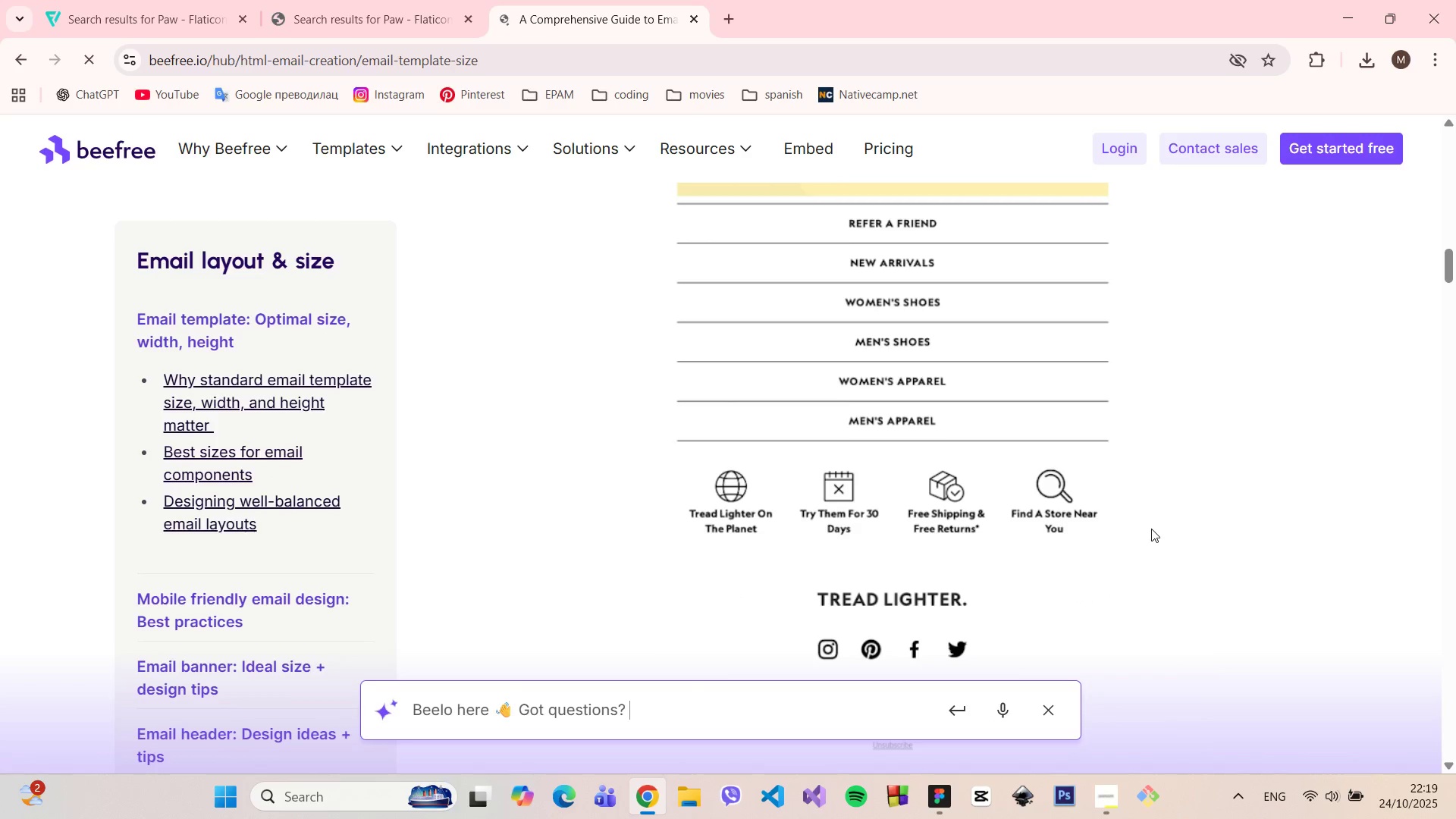 
scroll: coordinate [1151, 529], scroll_direction: down, amount: 6.0
 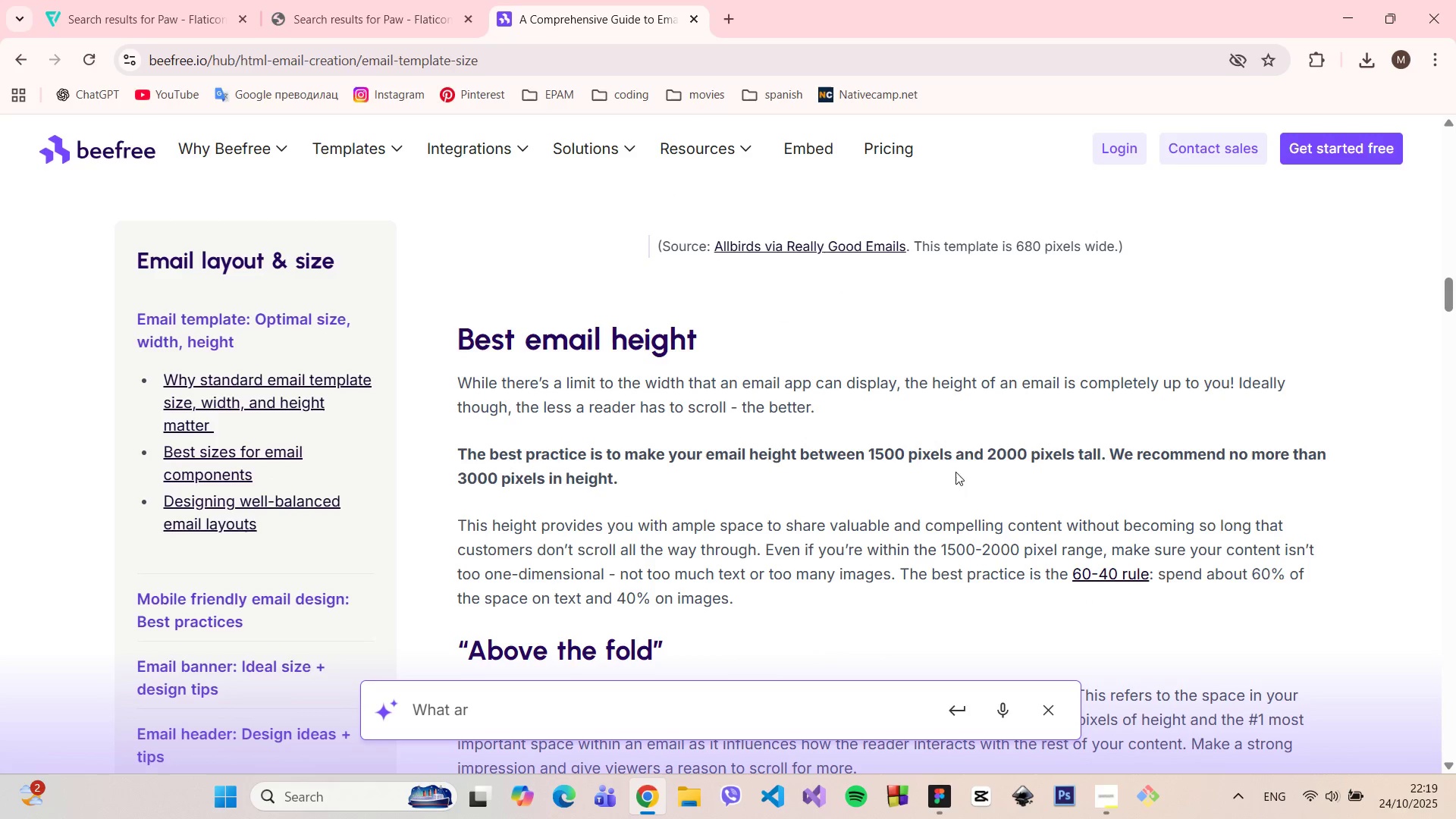 
left_click_drag(start_coordinate=[864, 457], to_coordinate=[981, 459])
 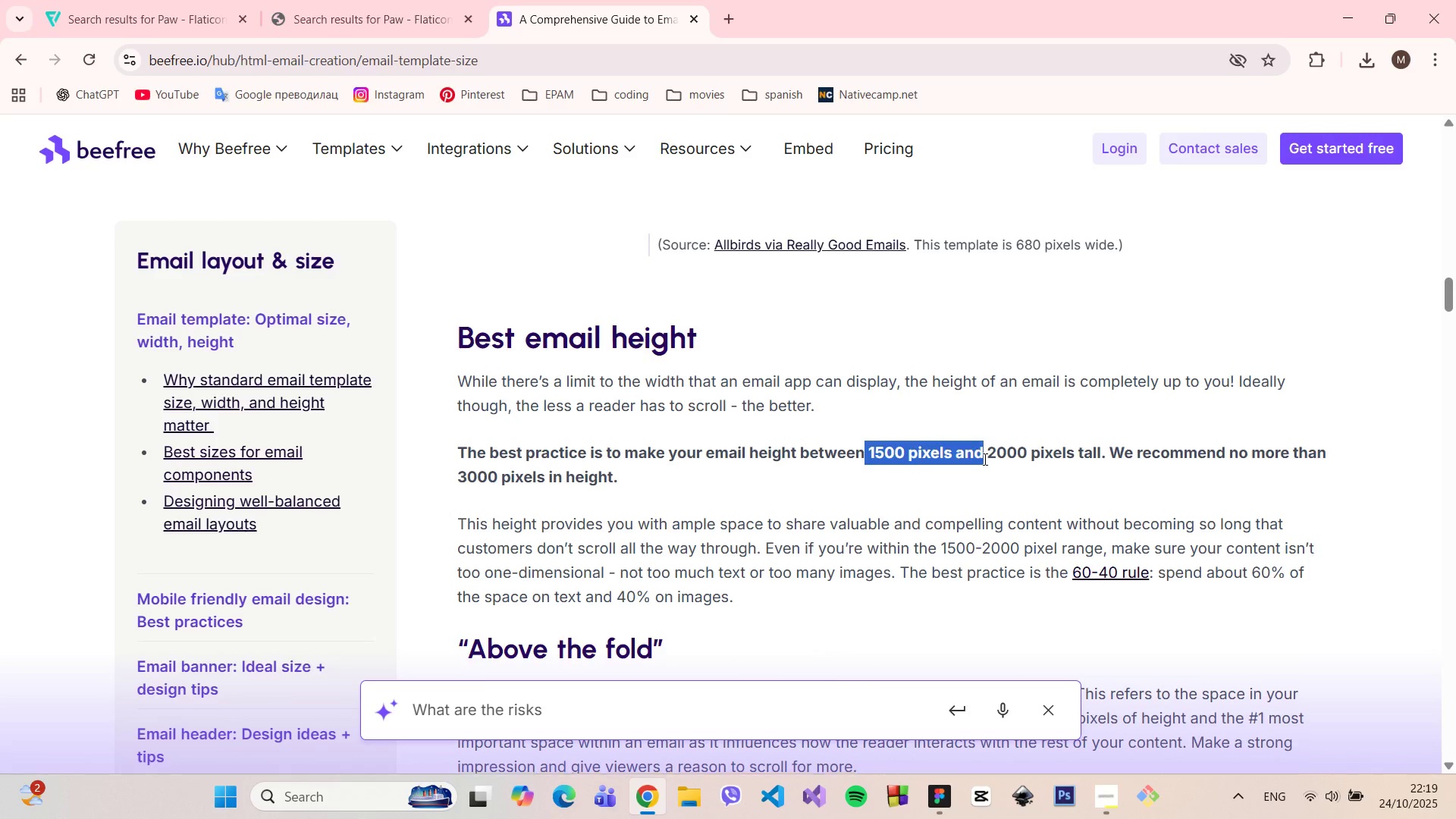 
scroll: coordinate [984, 459], scroll_direction: down, amount: 2.0
 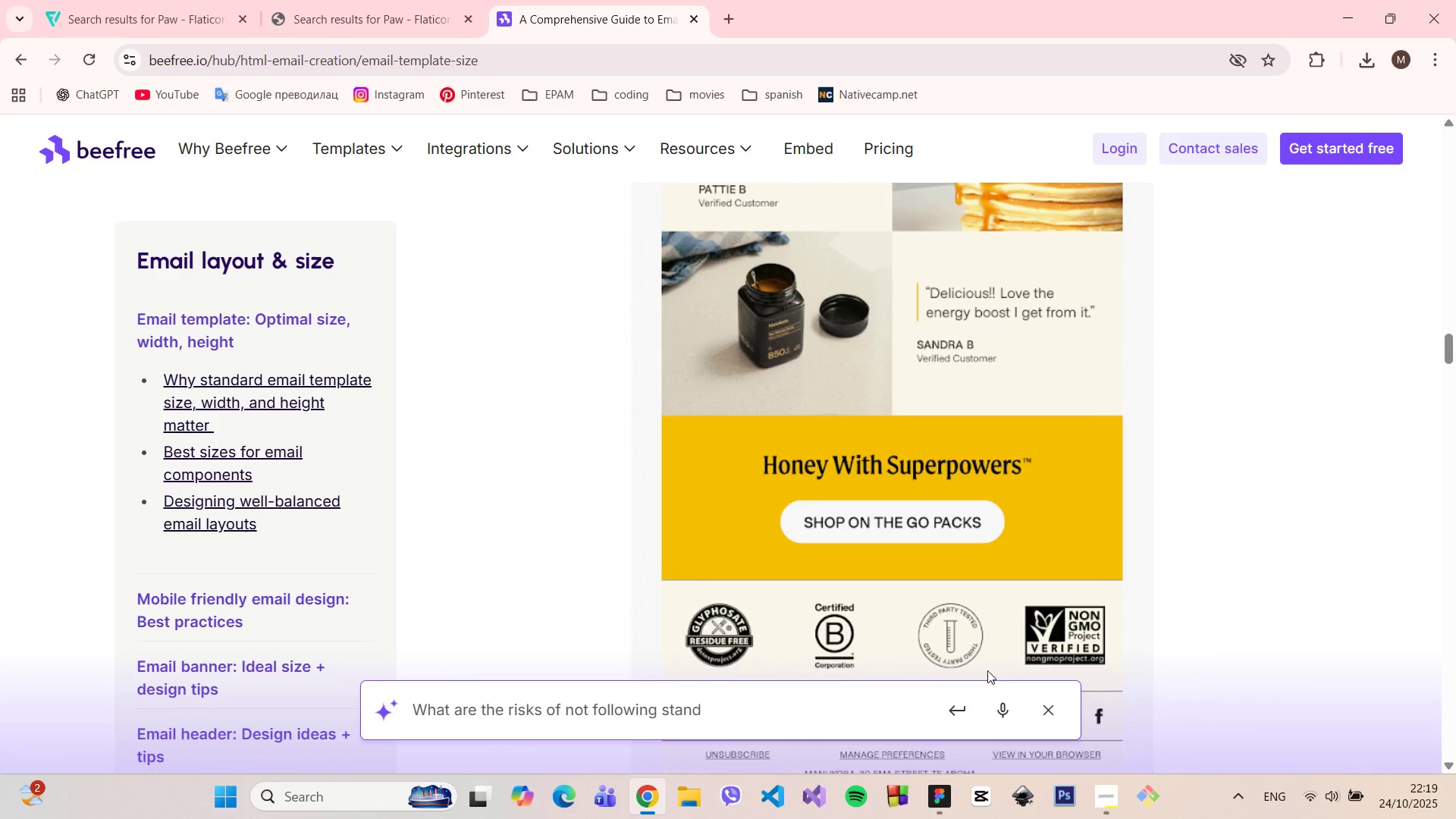 
left_click([943, 793])
 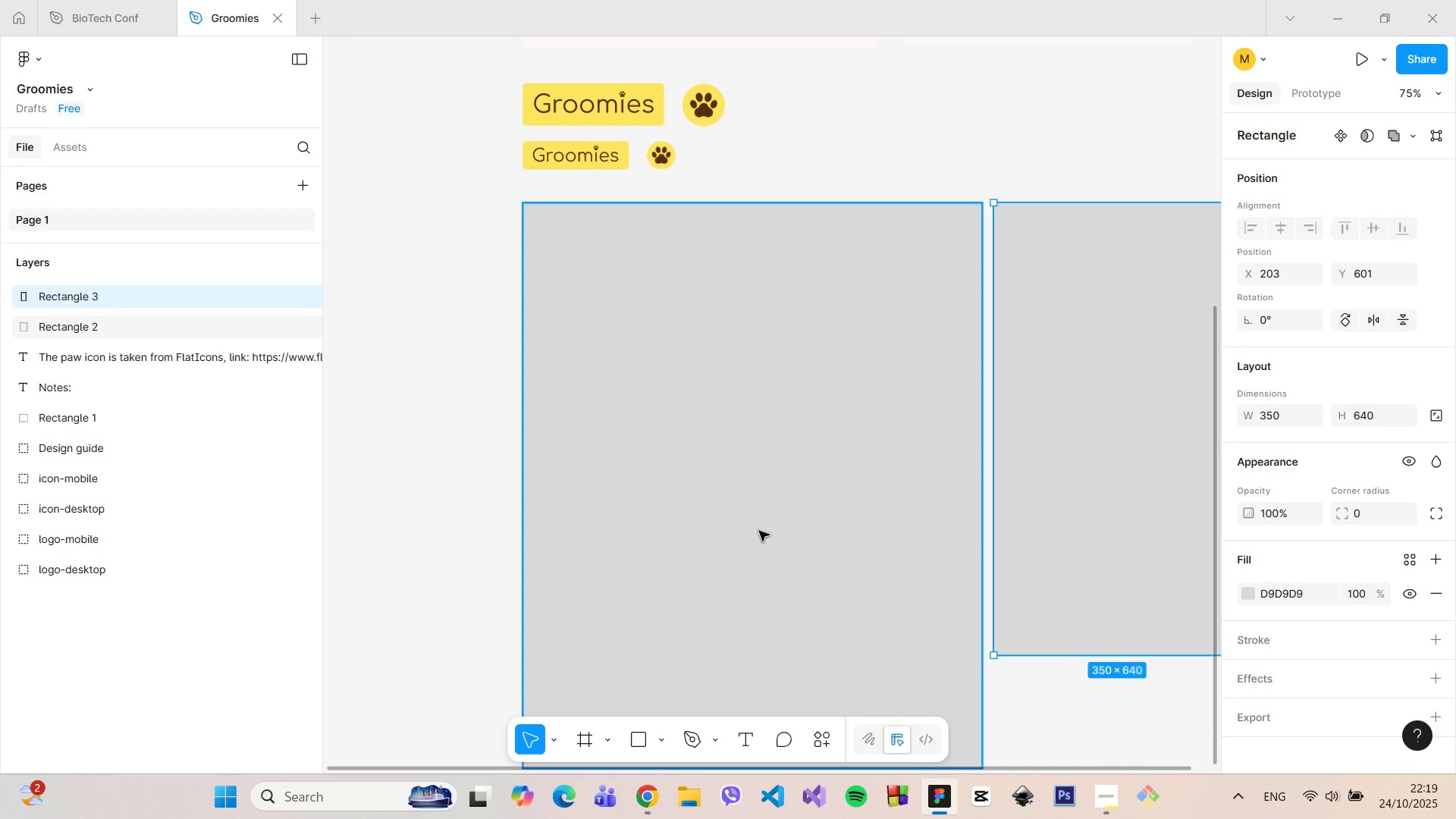 
left_click([759, 531])
 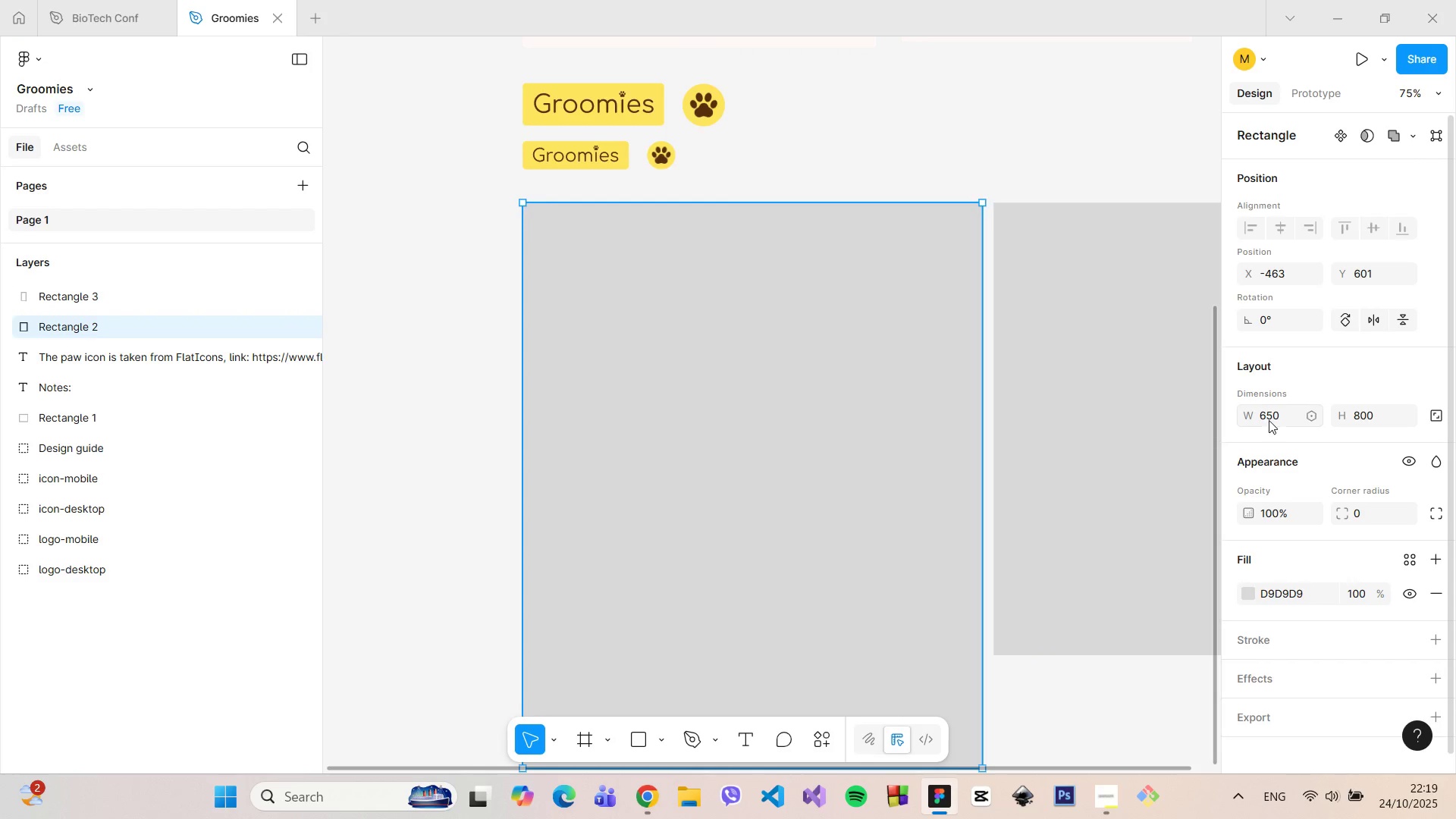 
left_click([1268, 419])
 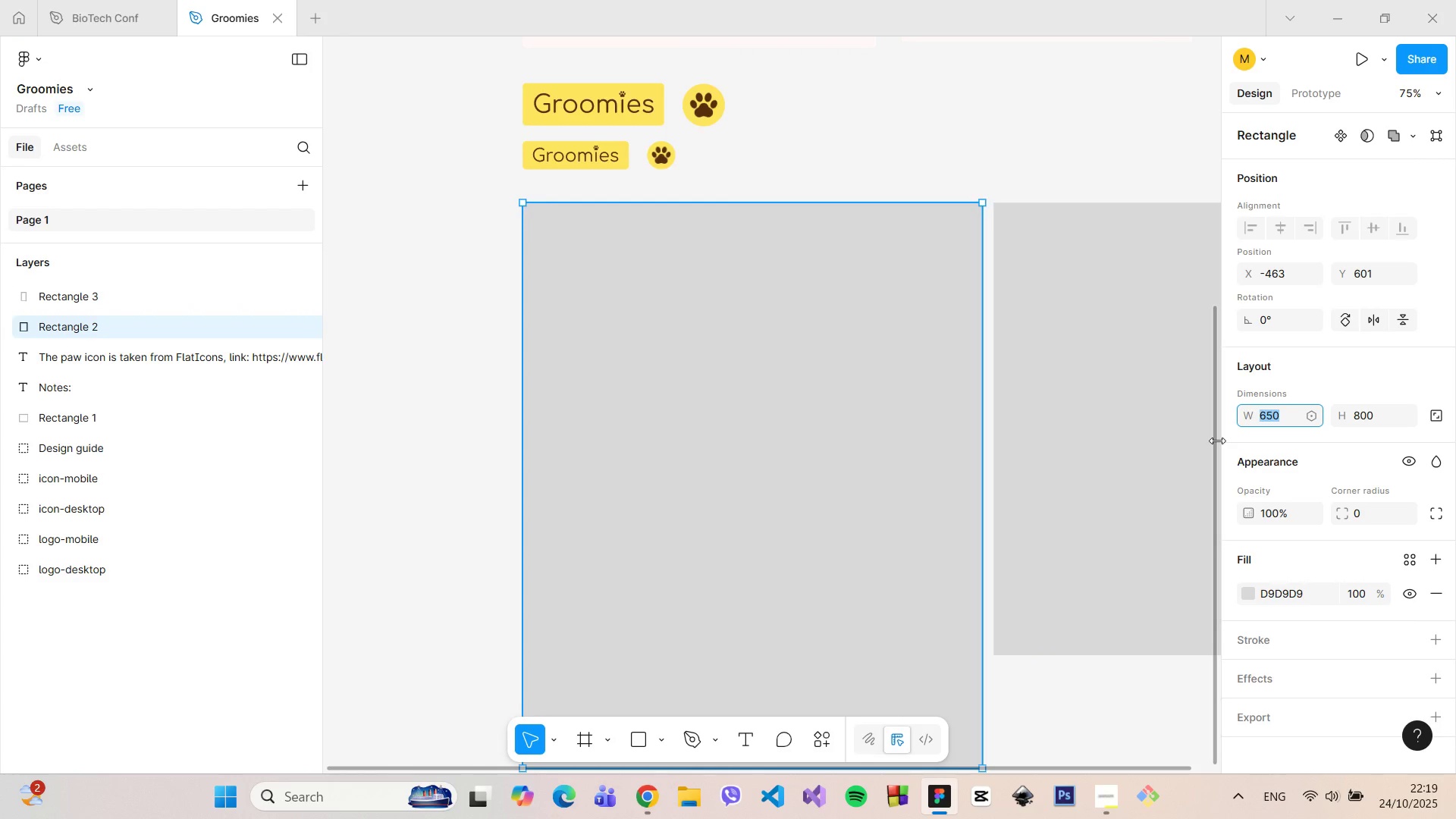 
type(600)
 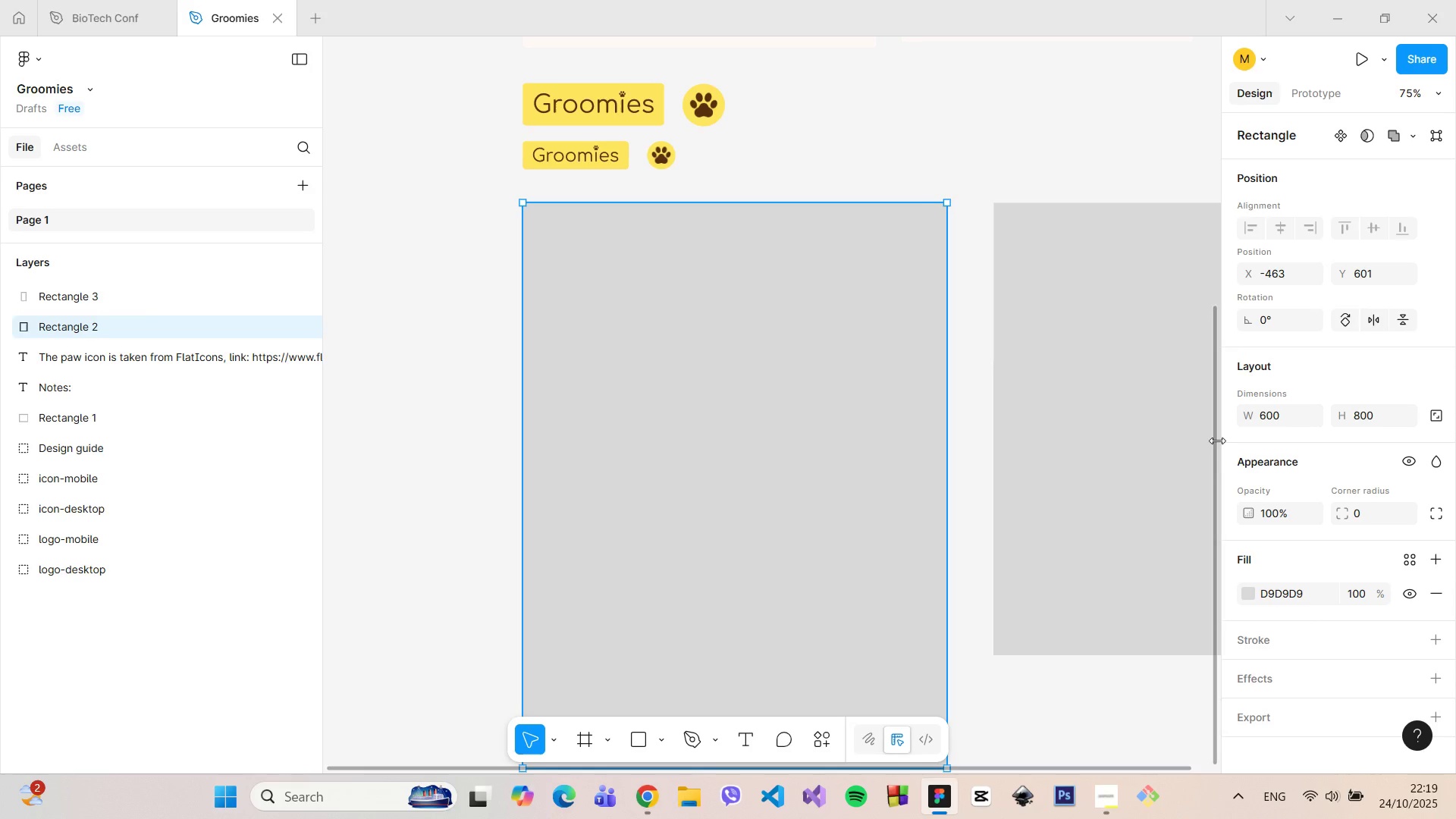 
key(Enter)
 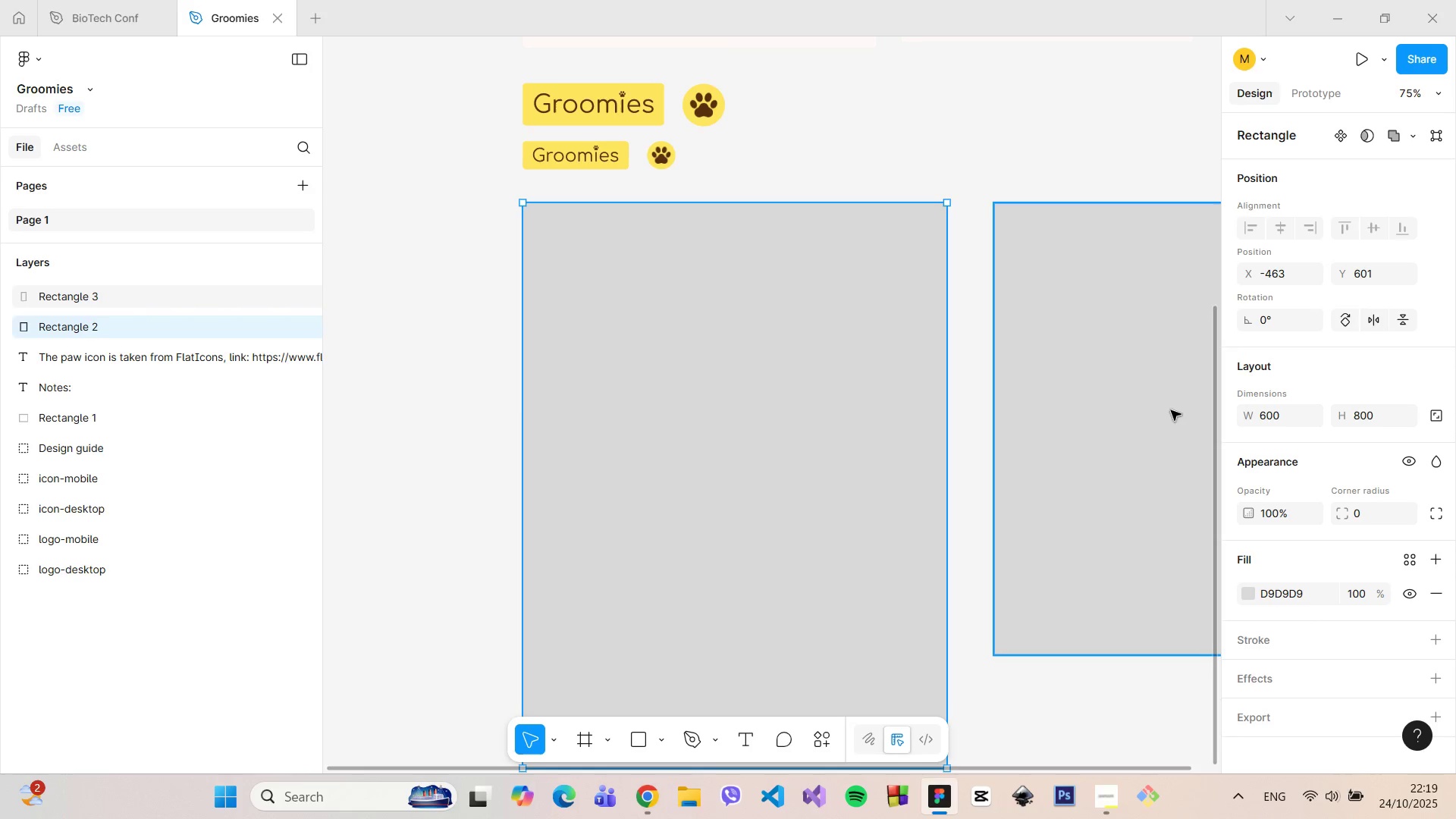 
left_click([1161, 412])
 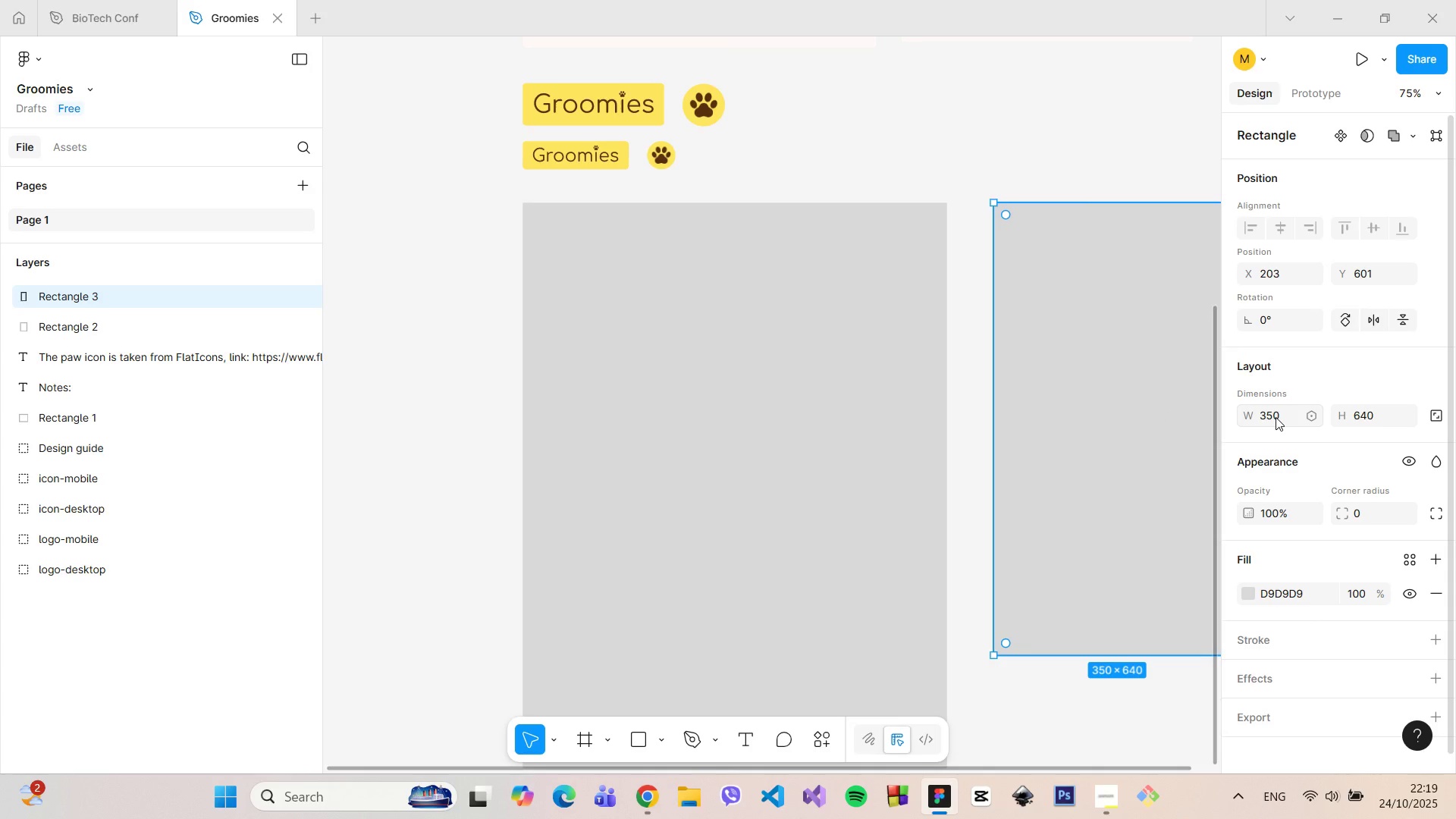 
scroll: coordinate [1102, 425], scroll_direction: down, amount: 6.0
 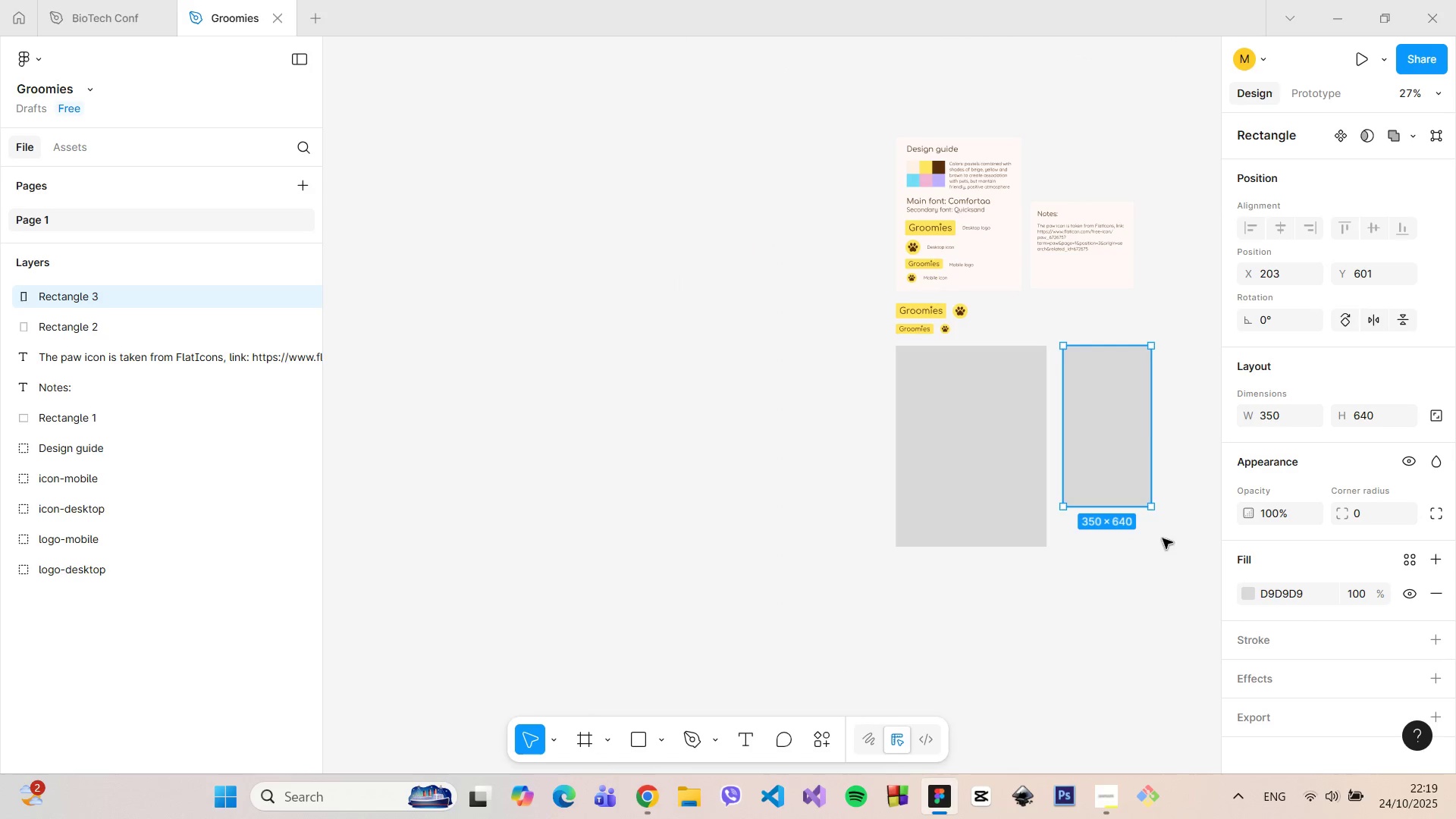 
scroll: coordinate [1158, 429], scroll_direction: up, amount: 2.0
 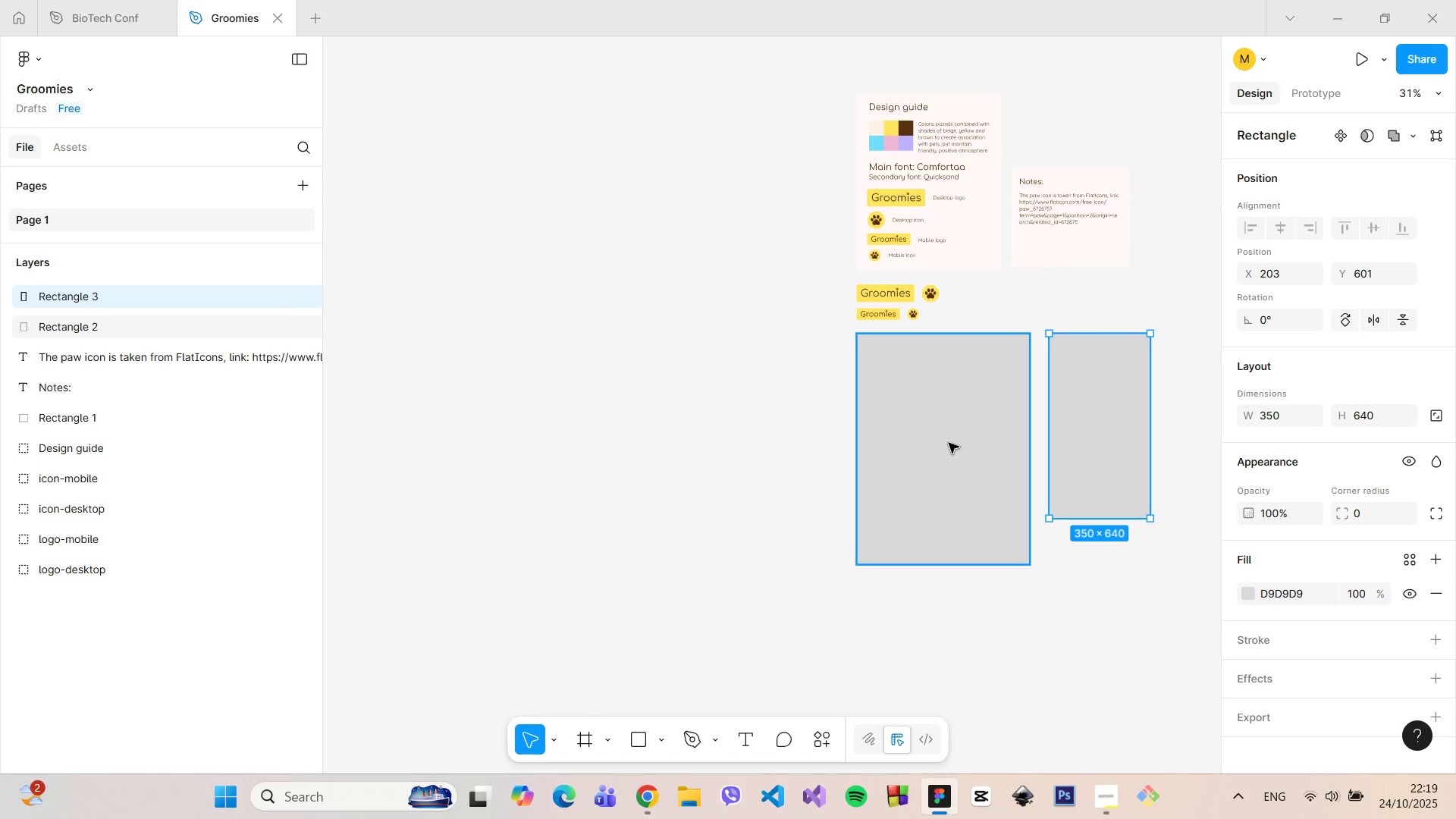 
left_click([949, 443])
 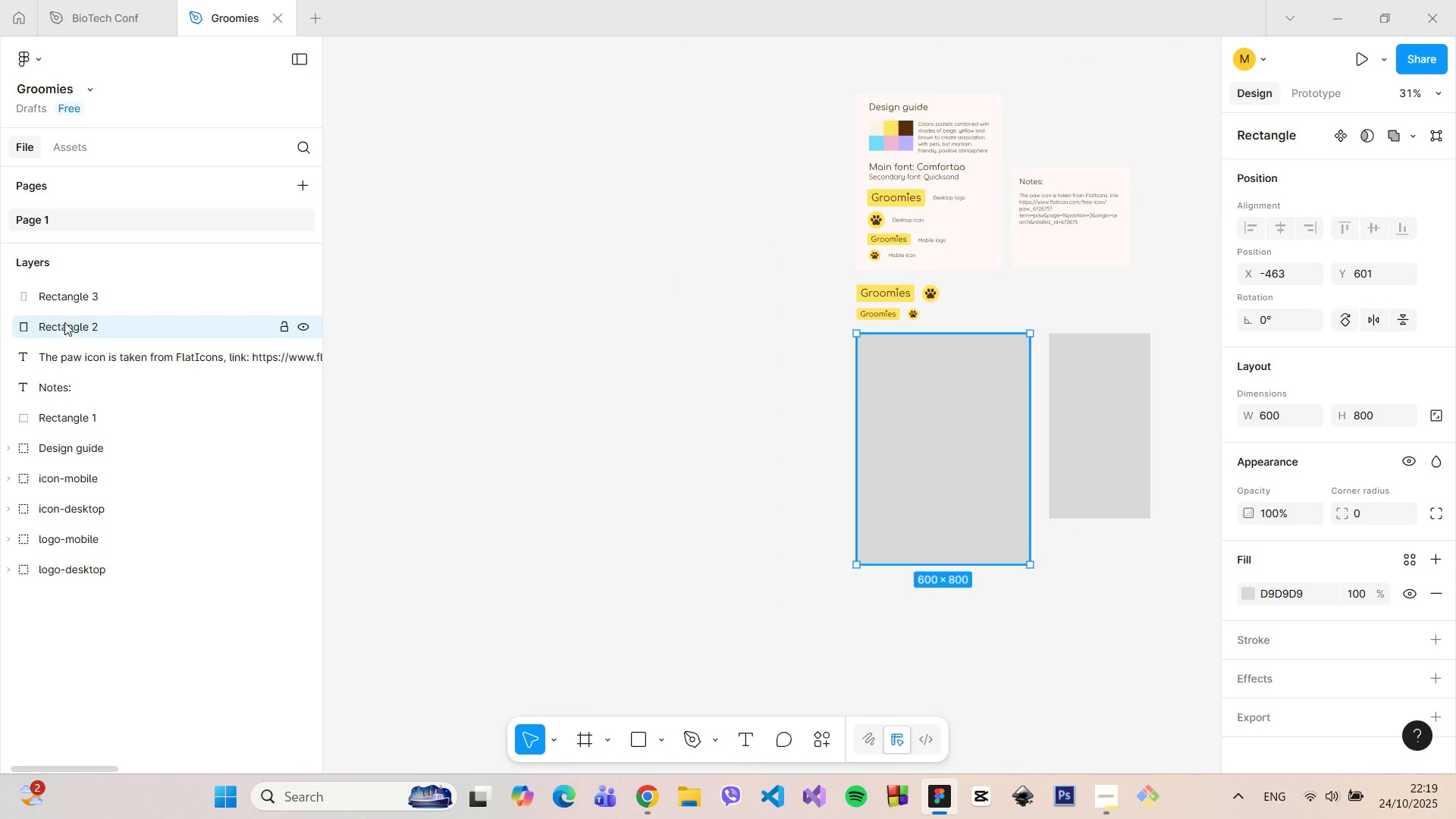 
double_click([64, 322])
 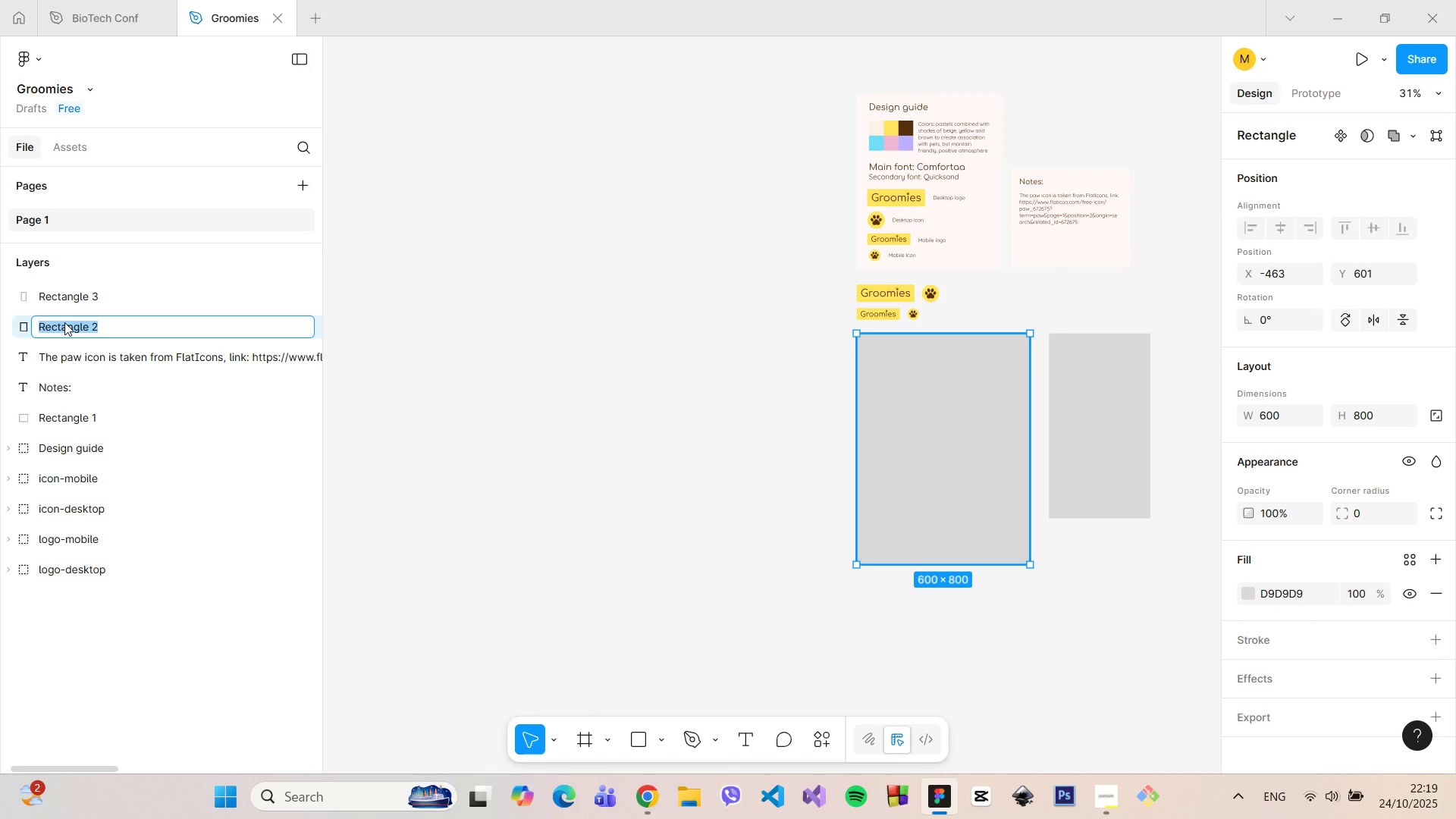 
type(email-base-desktop)
 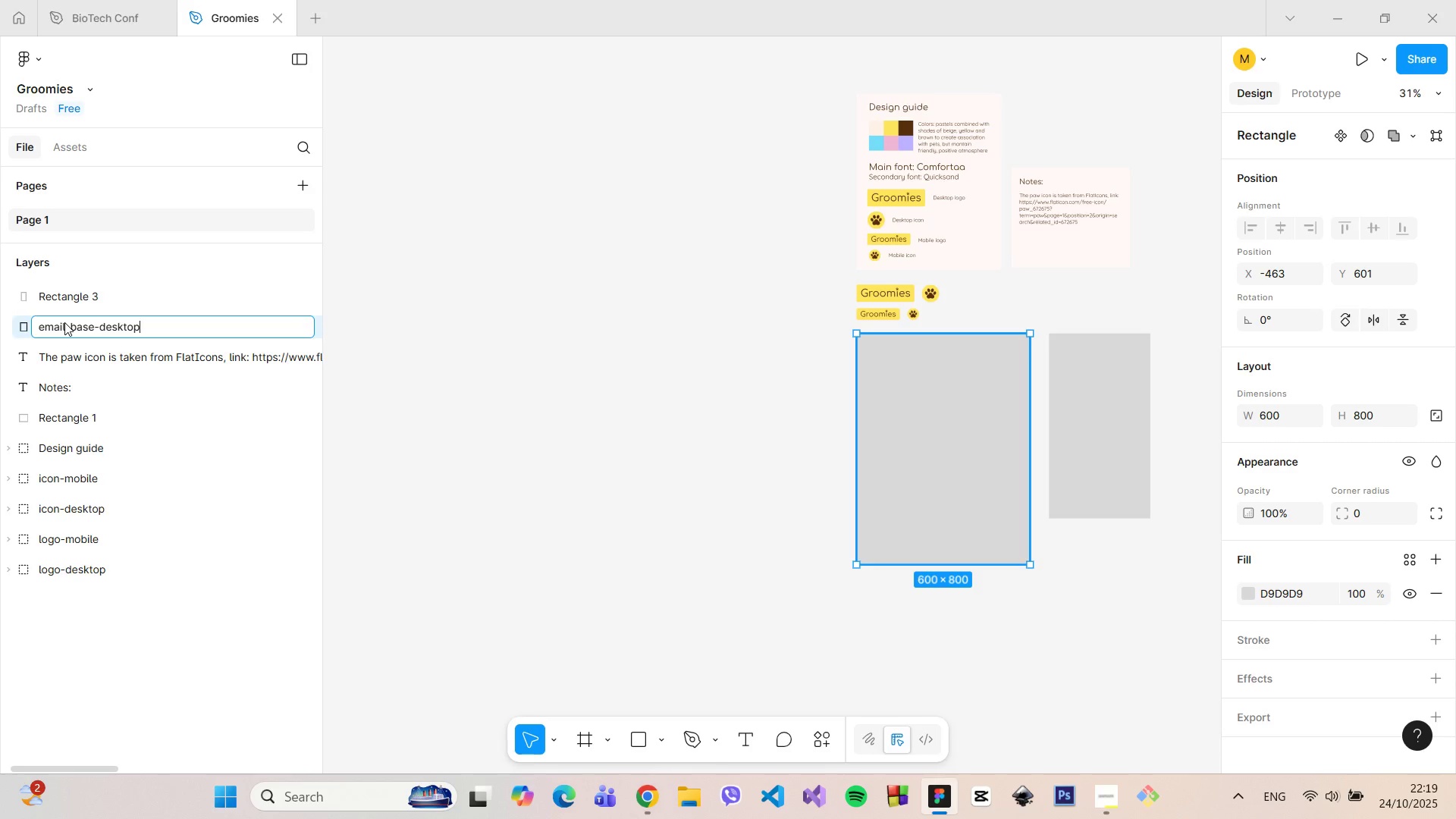 
key(Enter)
 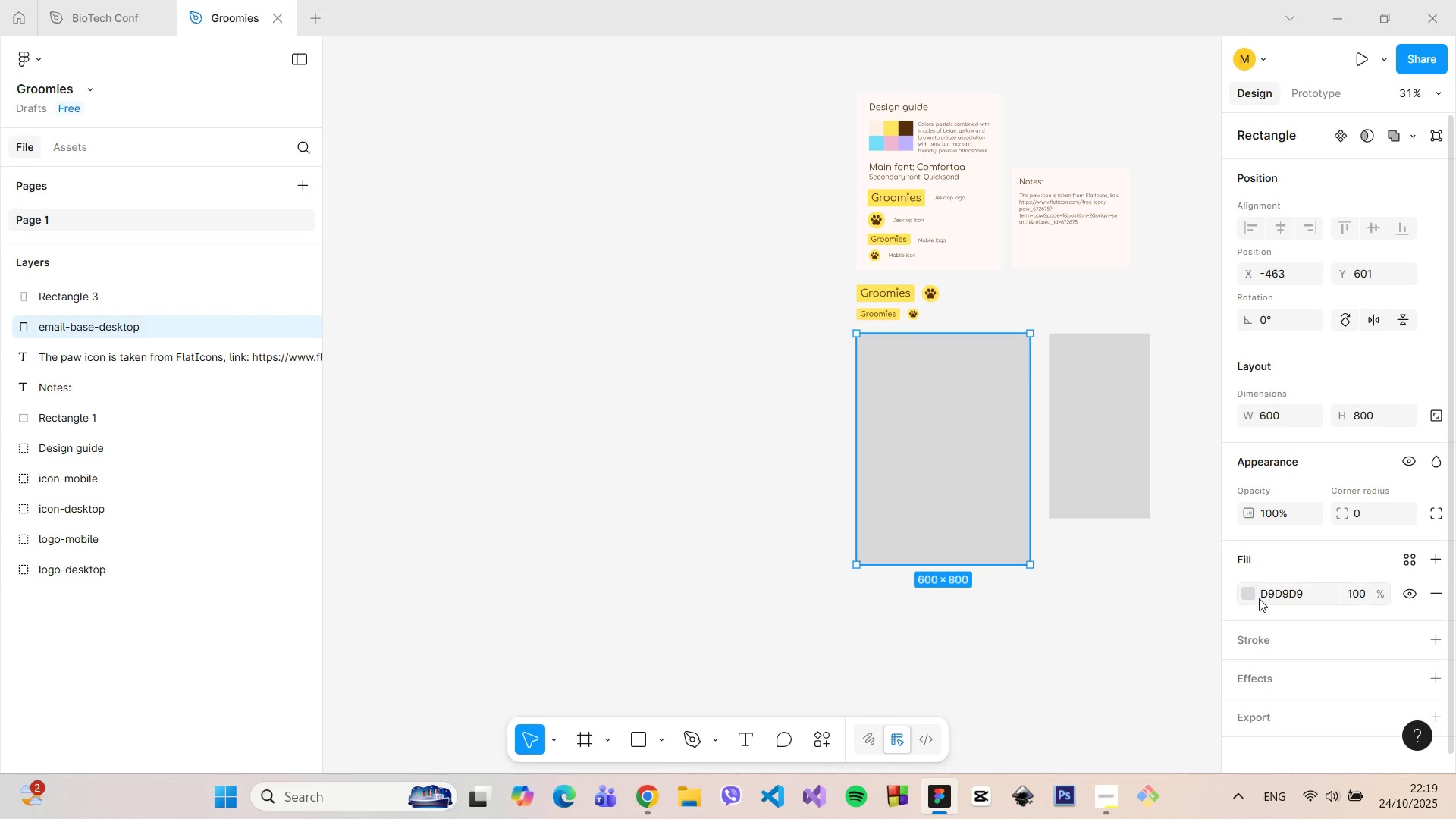 
left_click([1245, 588])
 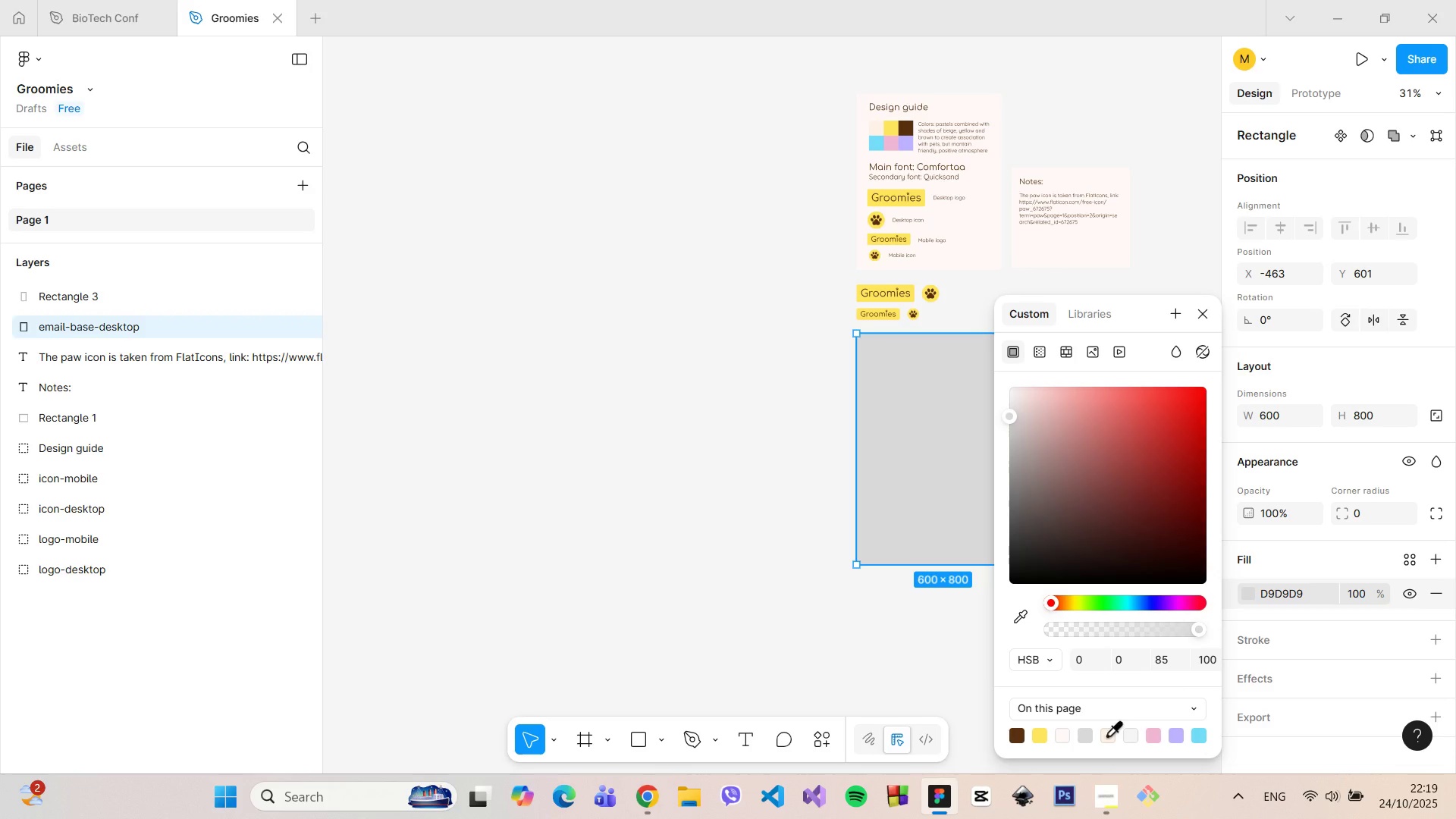 
left_click([1106, 735])
 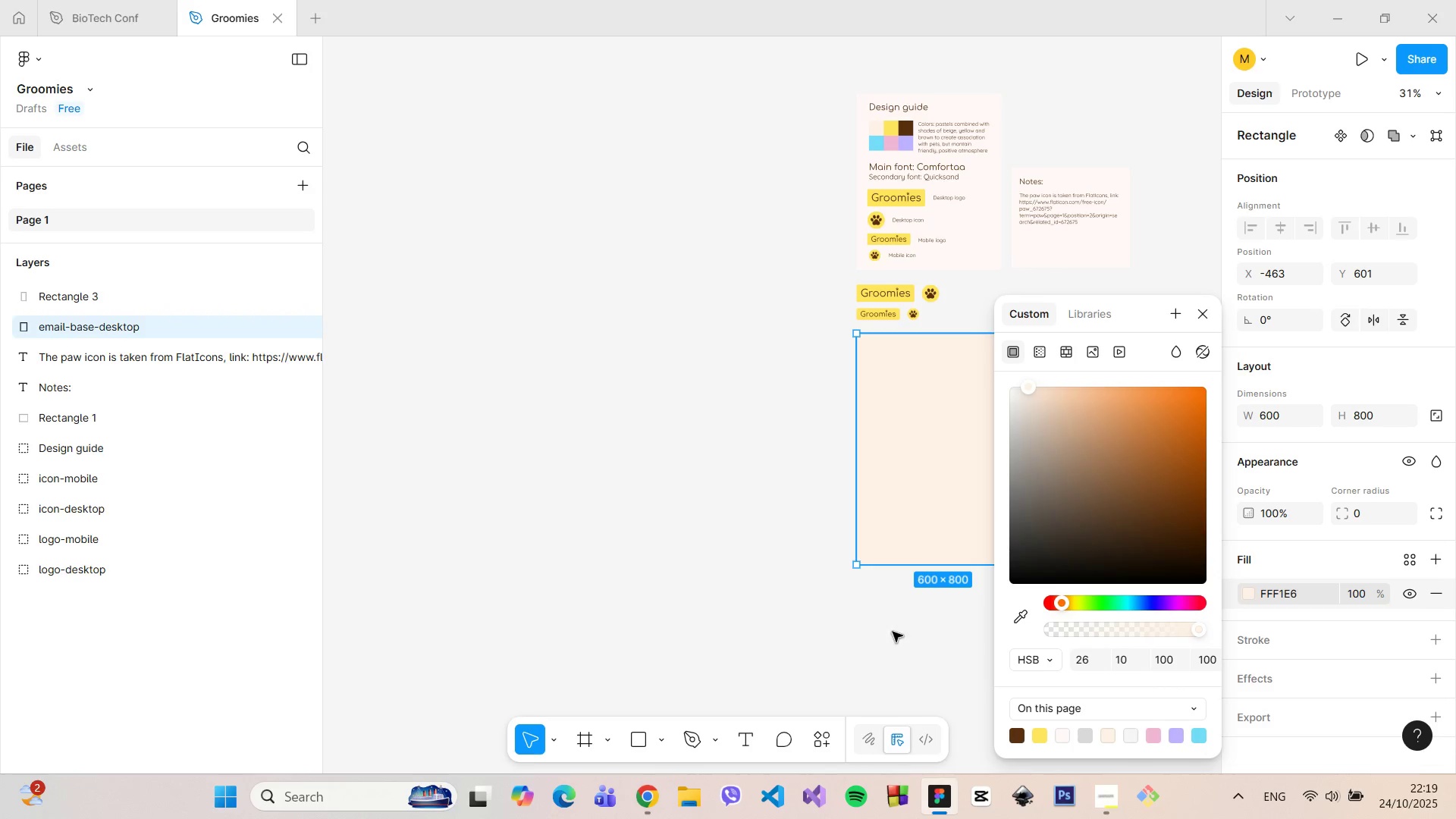 
left_click([883, 629])
 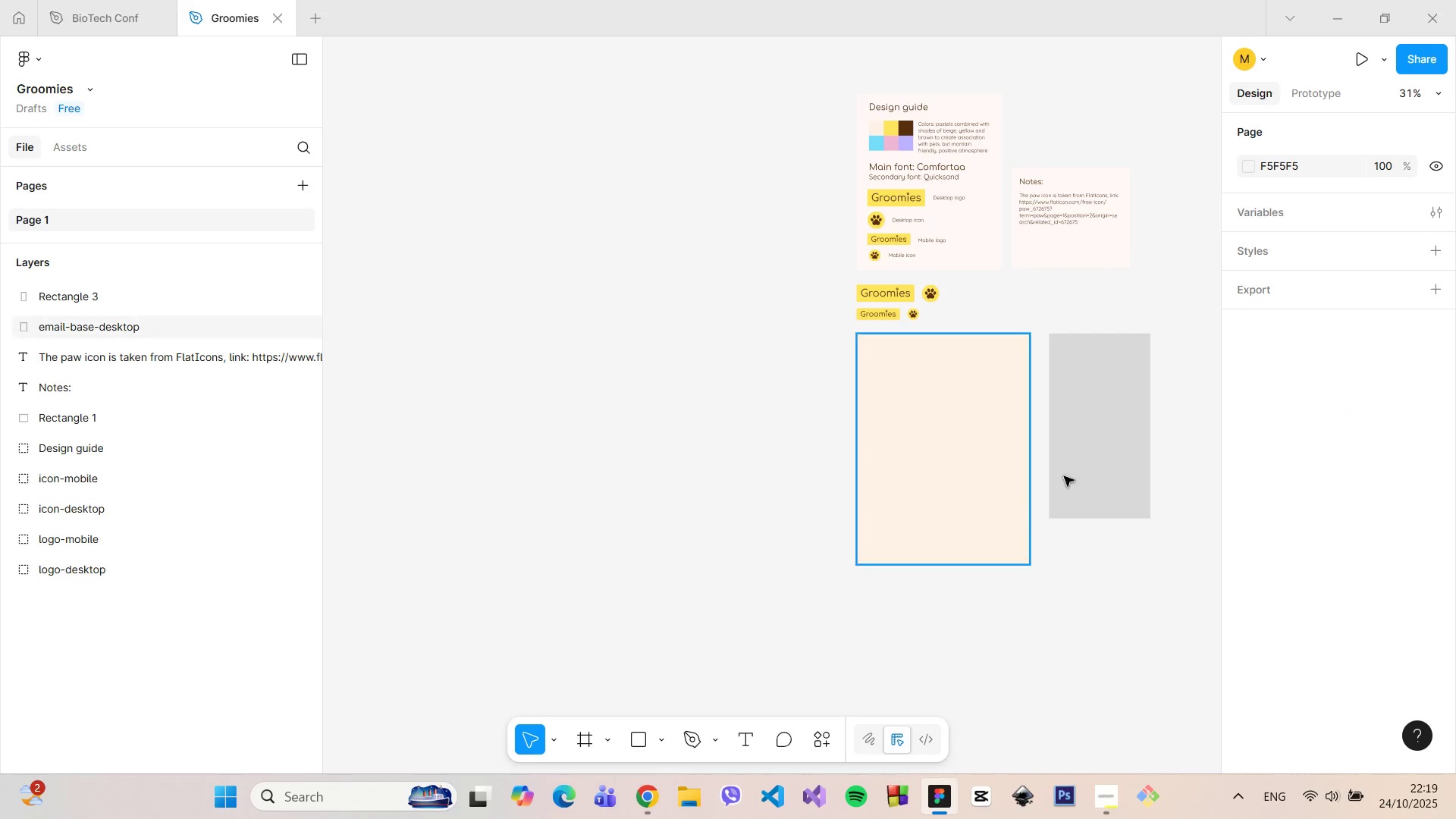 
left_click([1088, 445])
 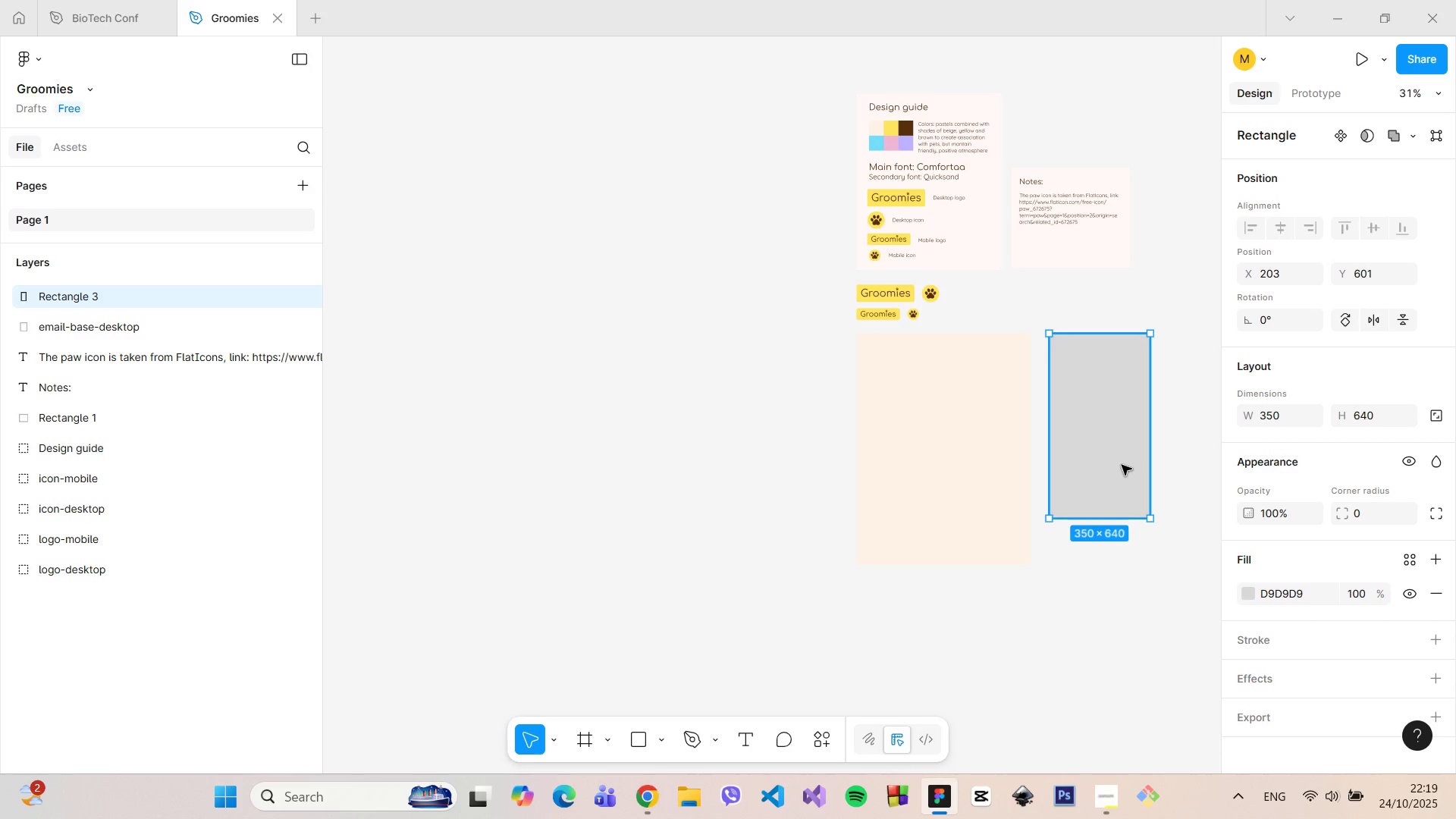 
left_click_drag(start_coordinate=[1122, 465], to_coordinate=[677, 440])
 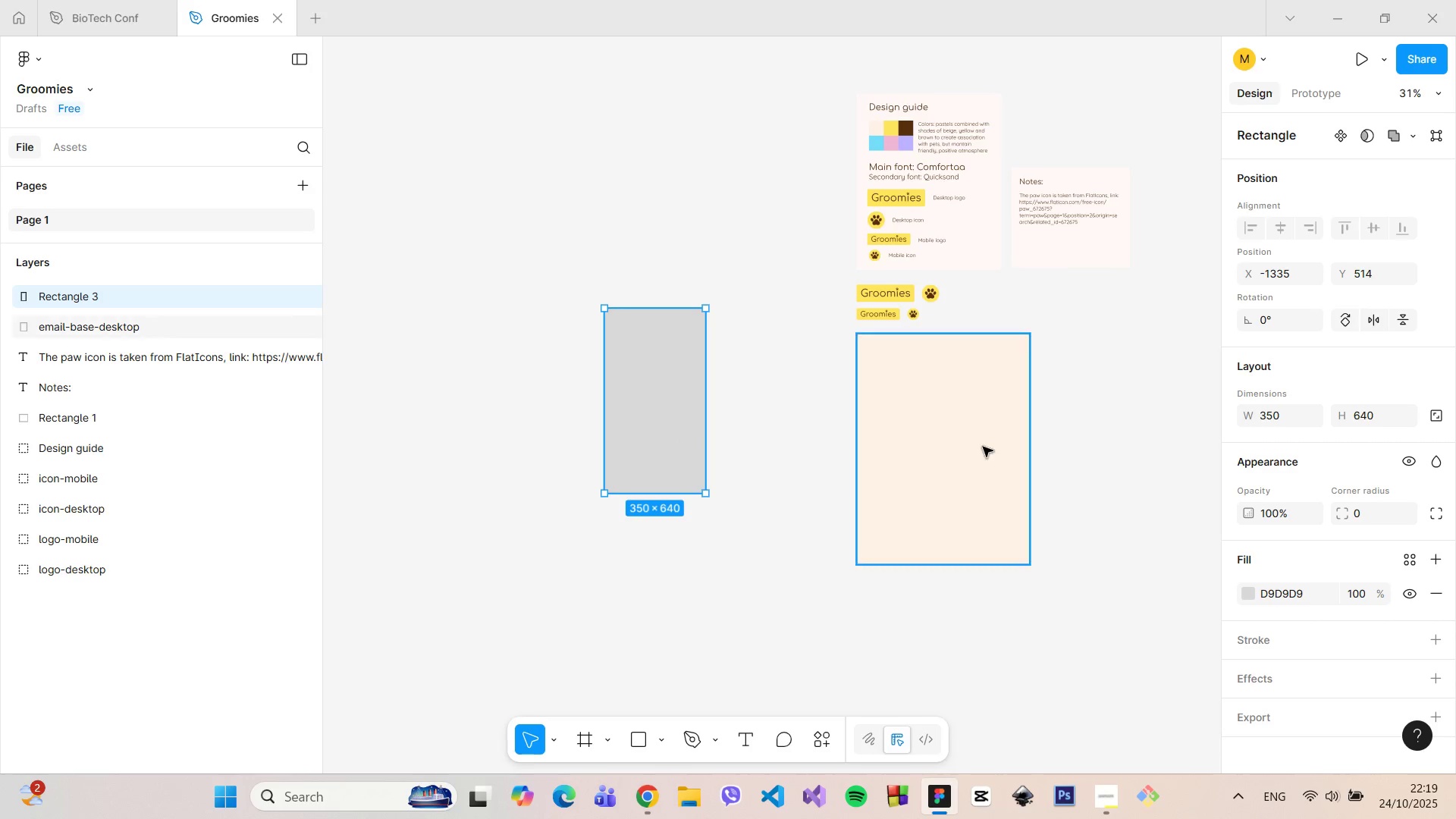 
left_click_drag(start_coordinate=[974, 446], to_coordinate=[974, 486])
 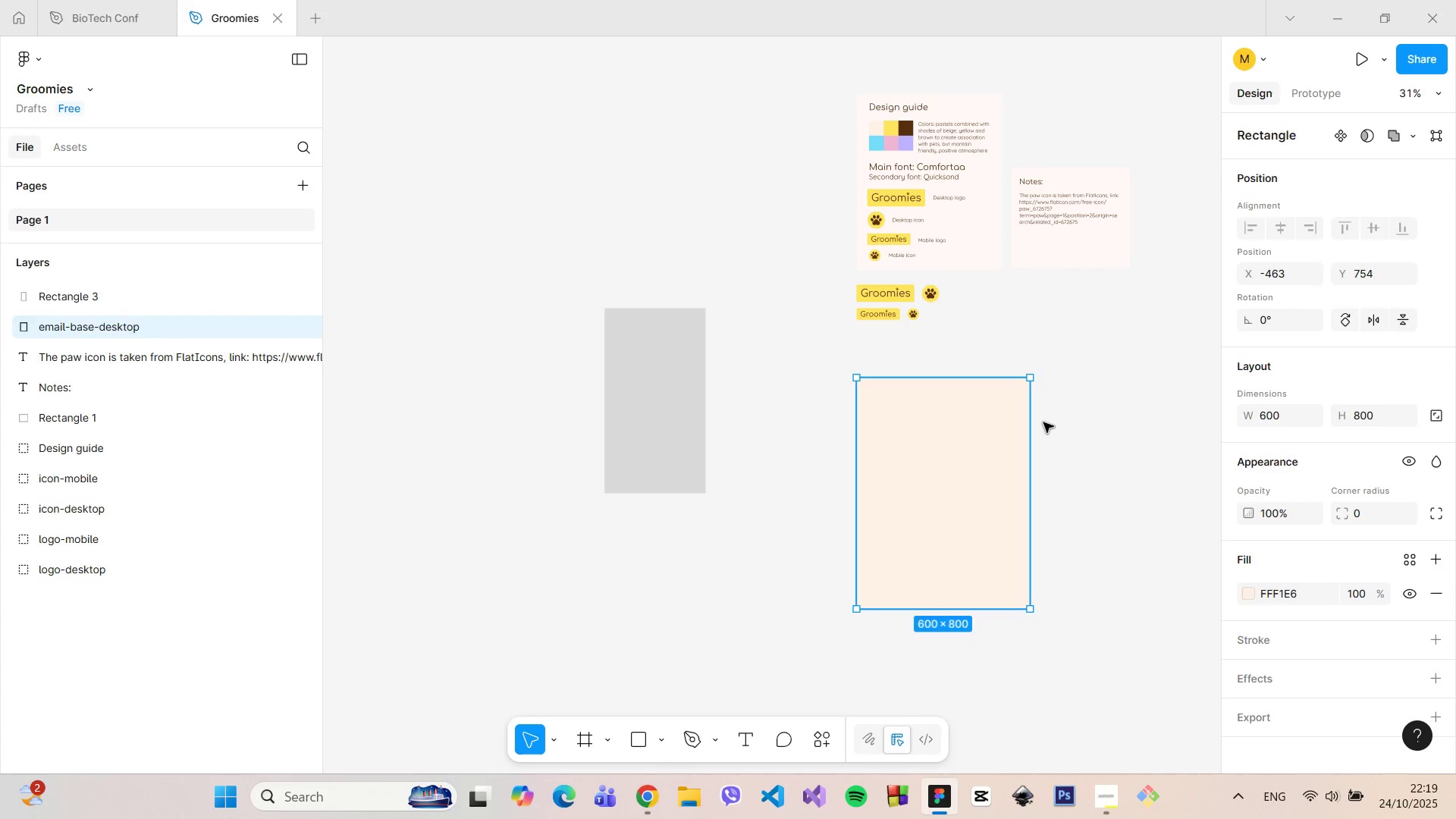 
left_click([1043, 422])
 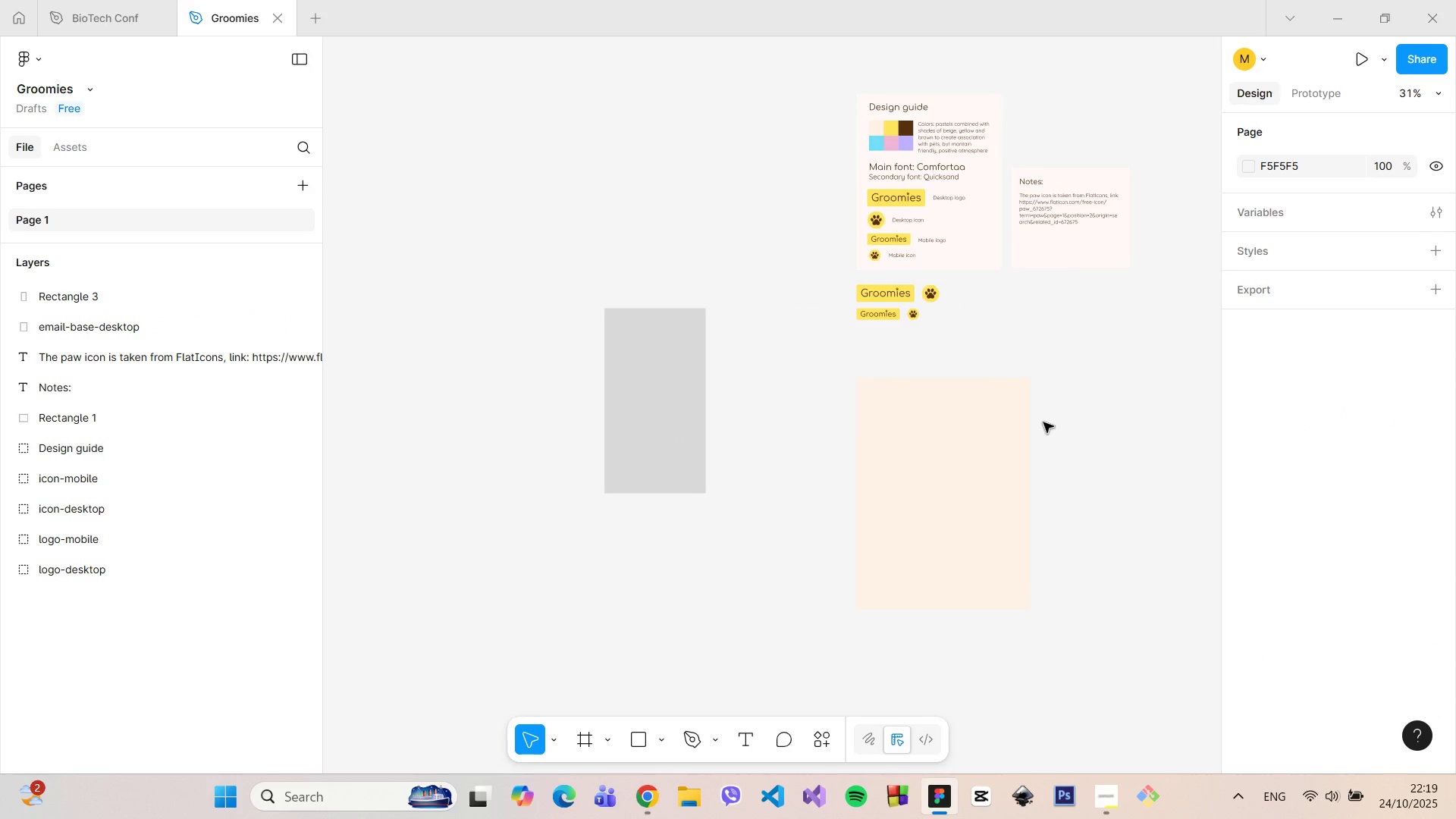 
scroll: coordinate [1041, 435], scroll_direction: up, amount: 9.0
 